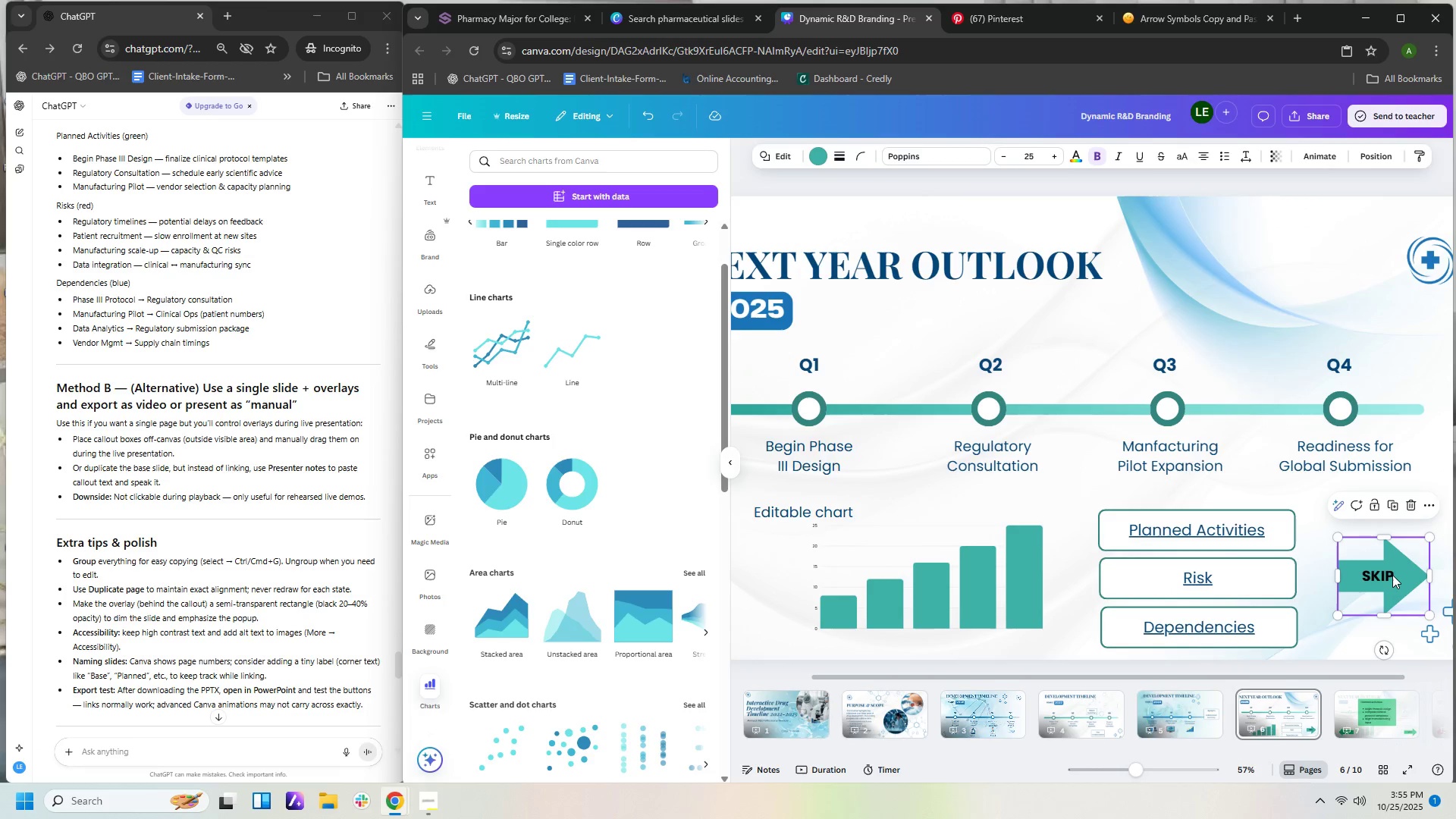 
double_click([1392, 575])
 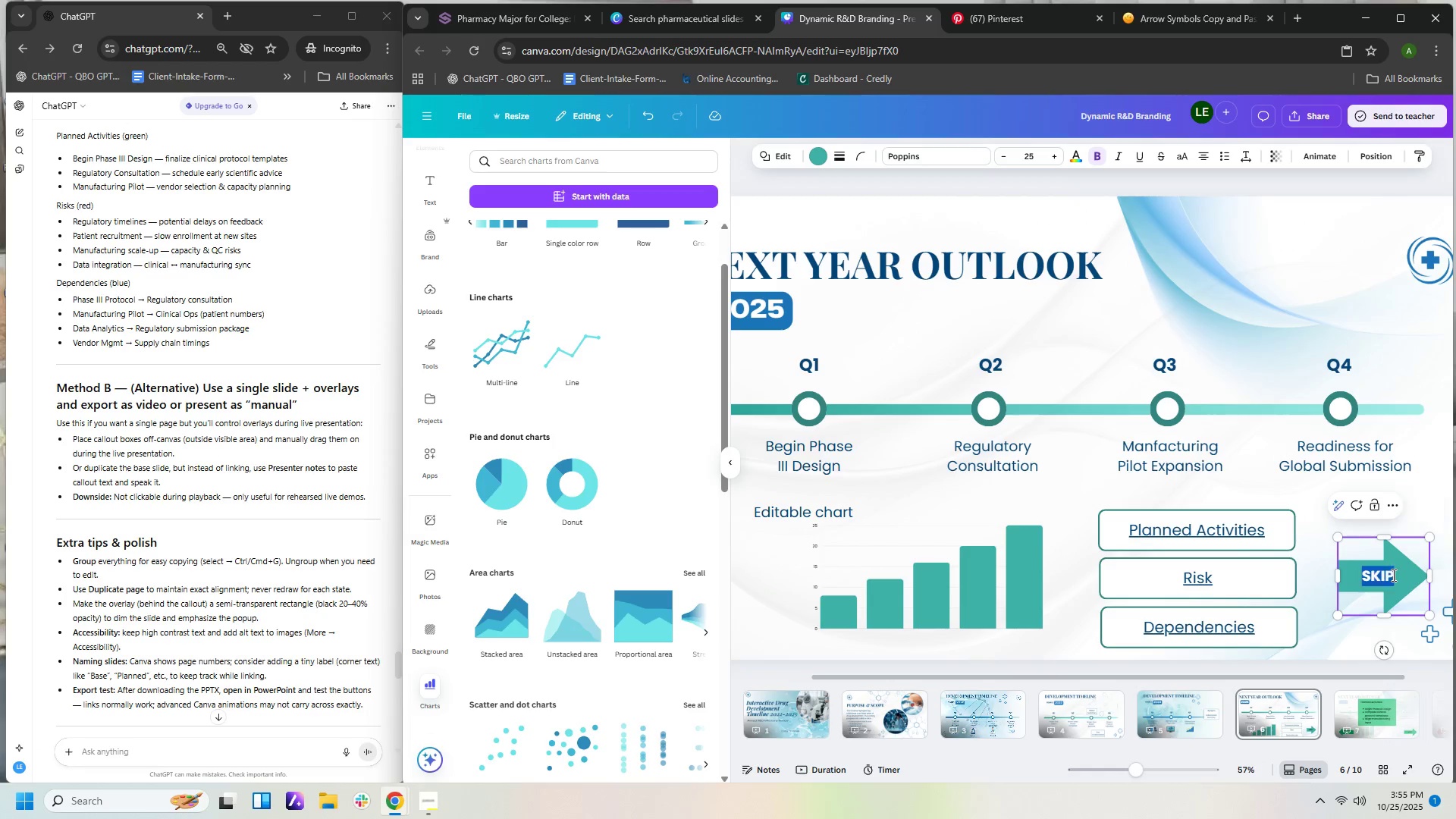 
left_click_drag(start_coordinate=[1392, 575], to_coordinate=[1382, 573])
 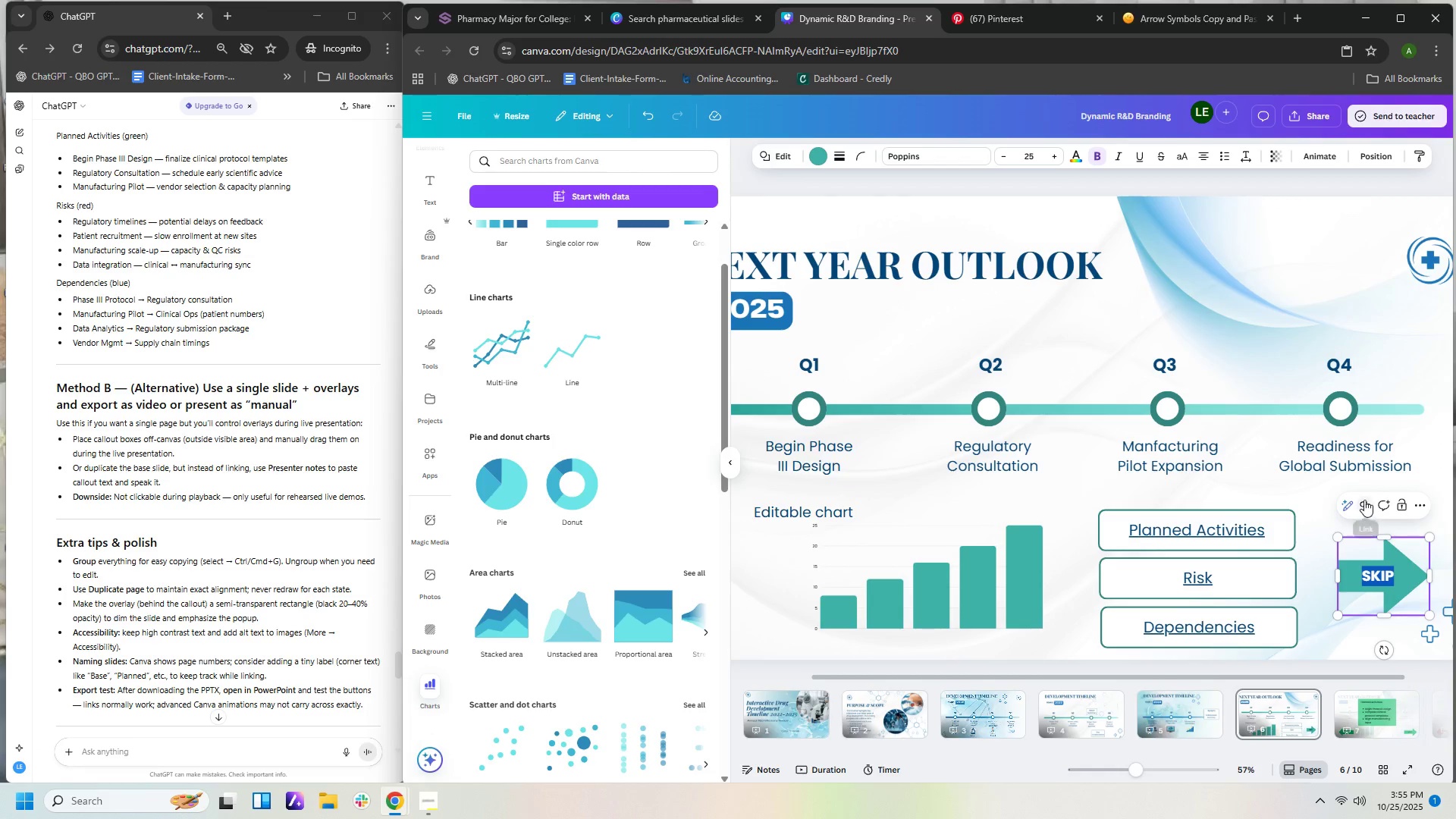 
left_click([1364, 500])
 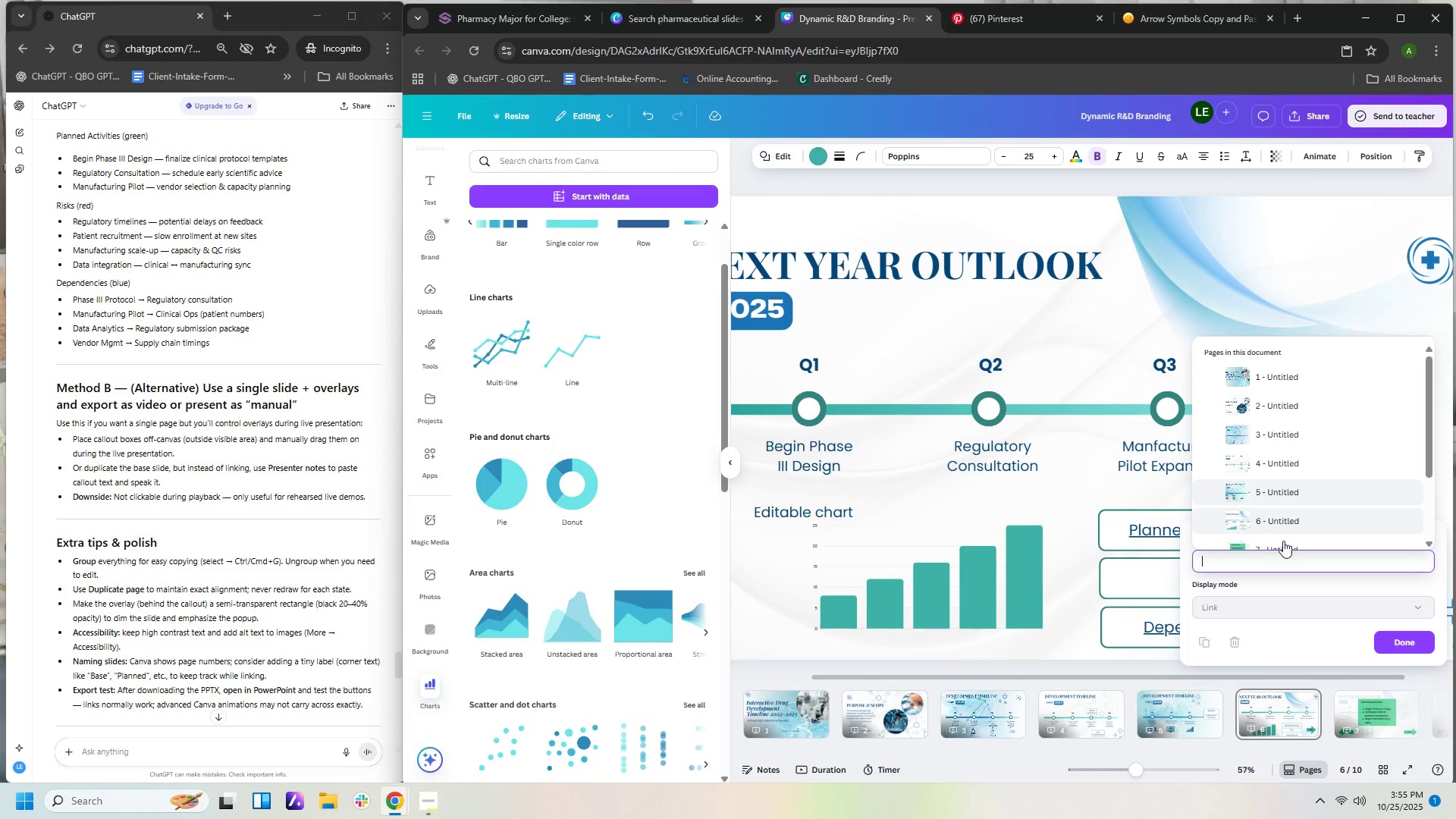 
scroll: coordinate [1291, 534], scroll_direction: down, amount: 2.0
 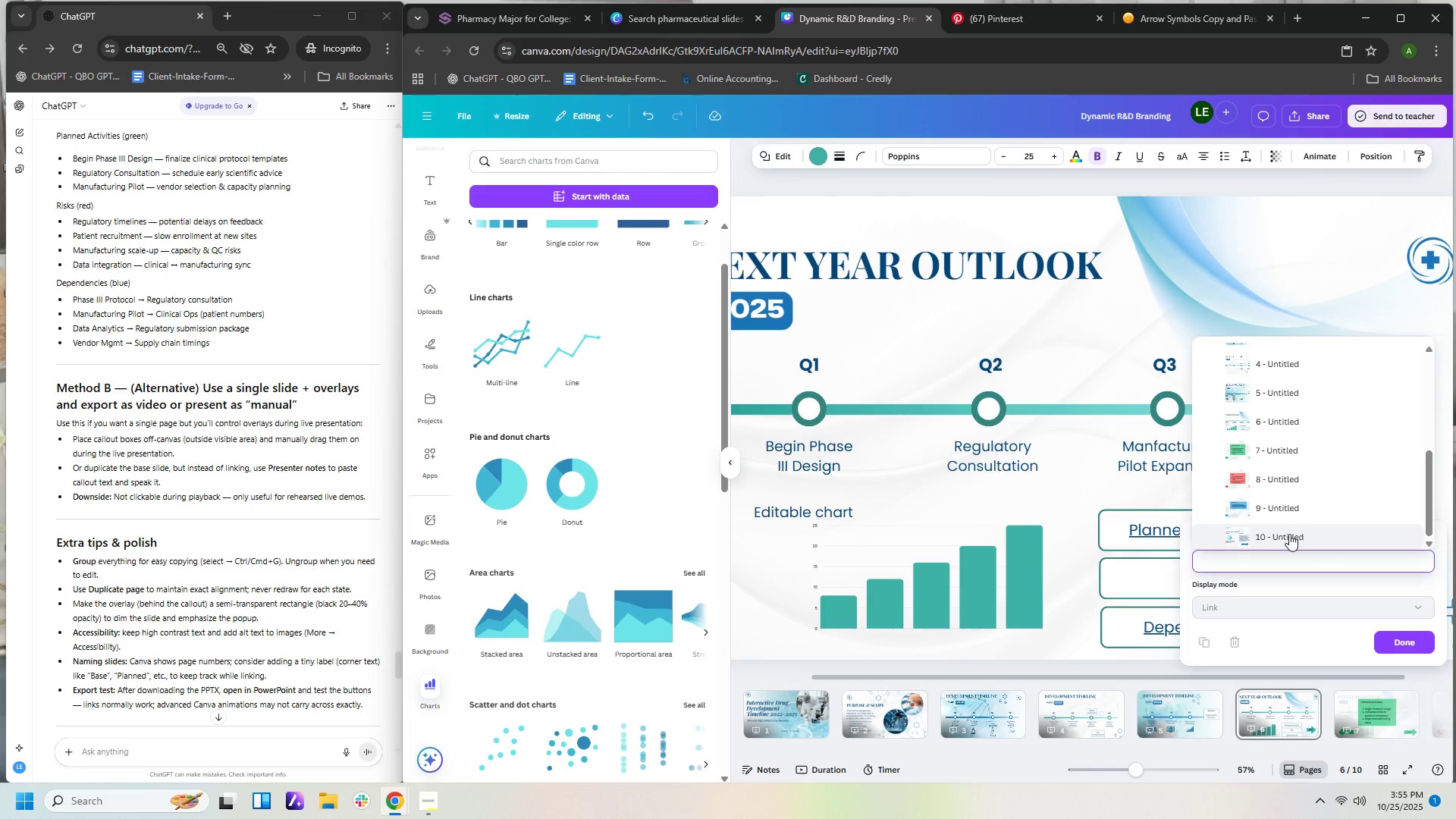 
left_click([1289, 534])
 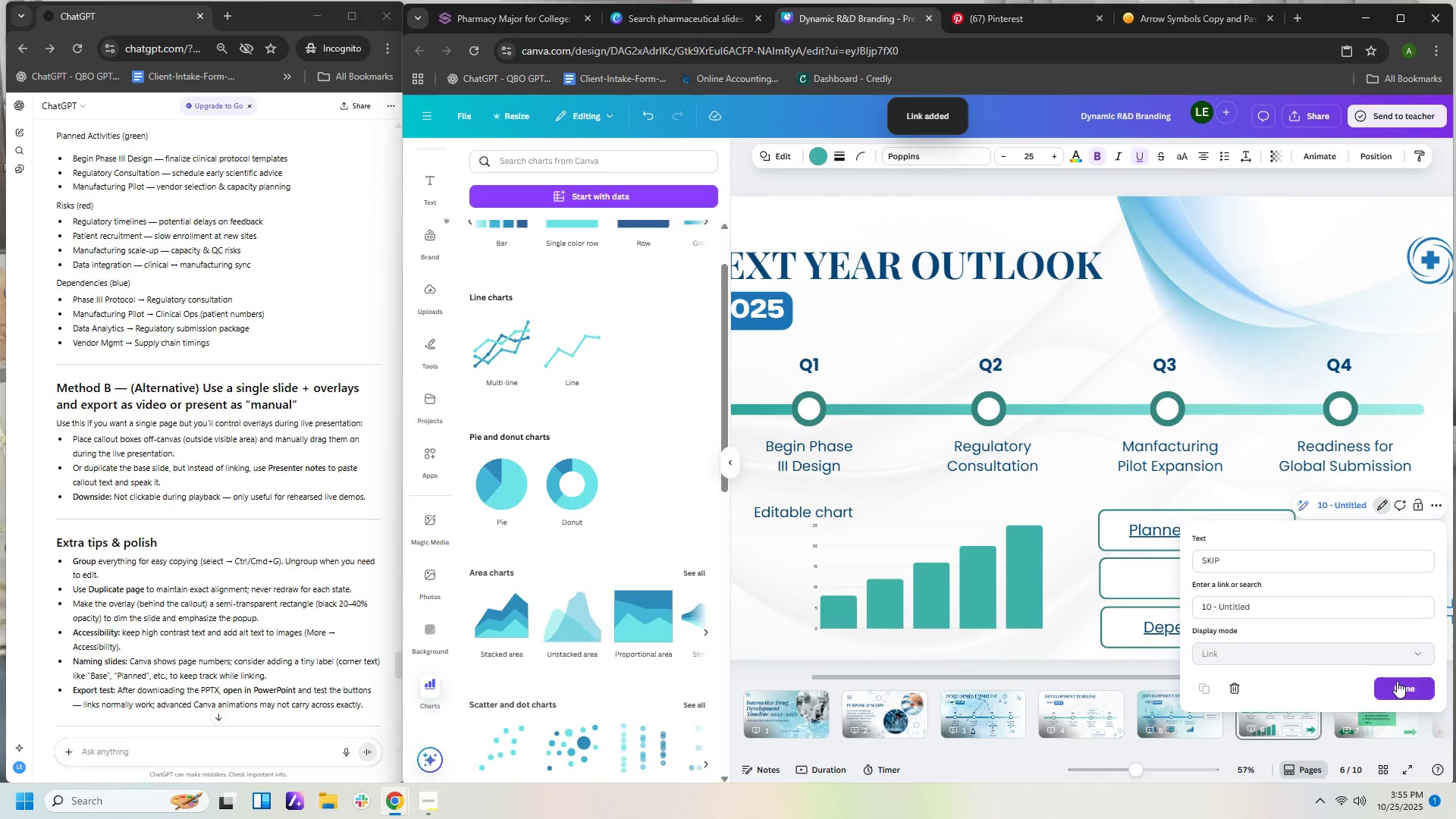 
left_click([1397, 682])
 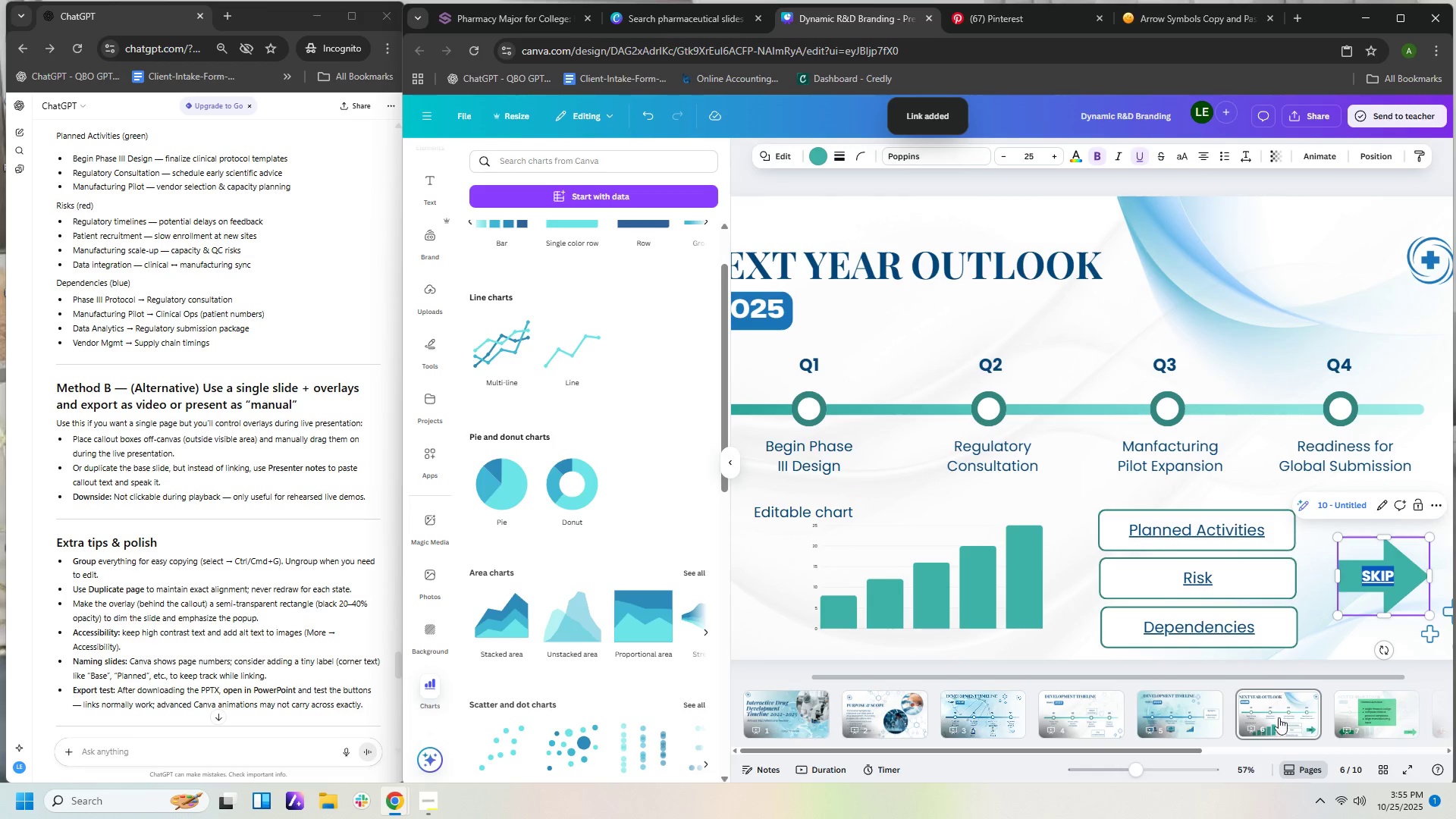 
left_click([1380, 716])
 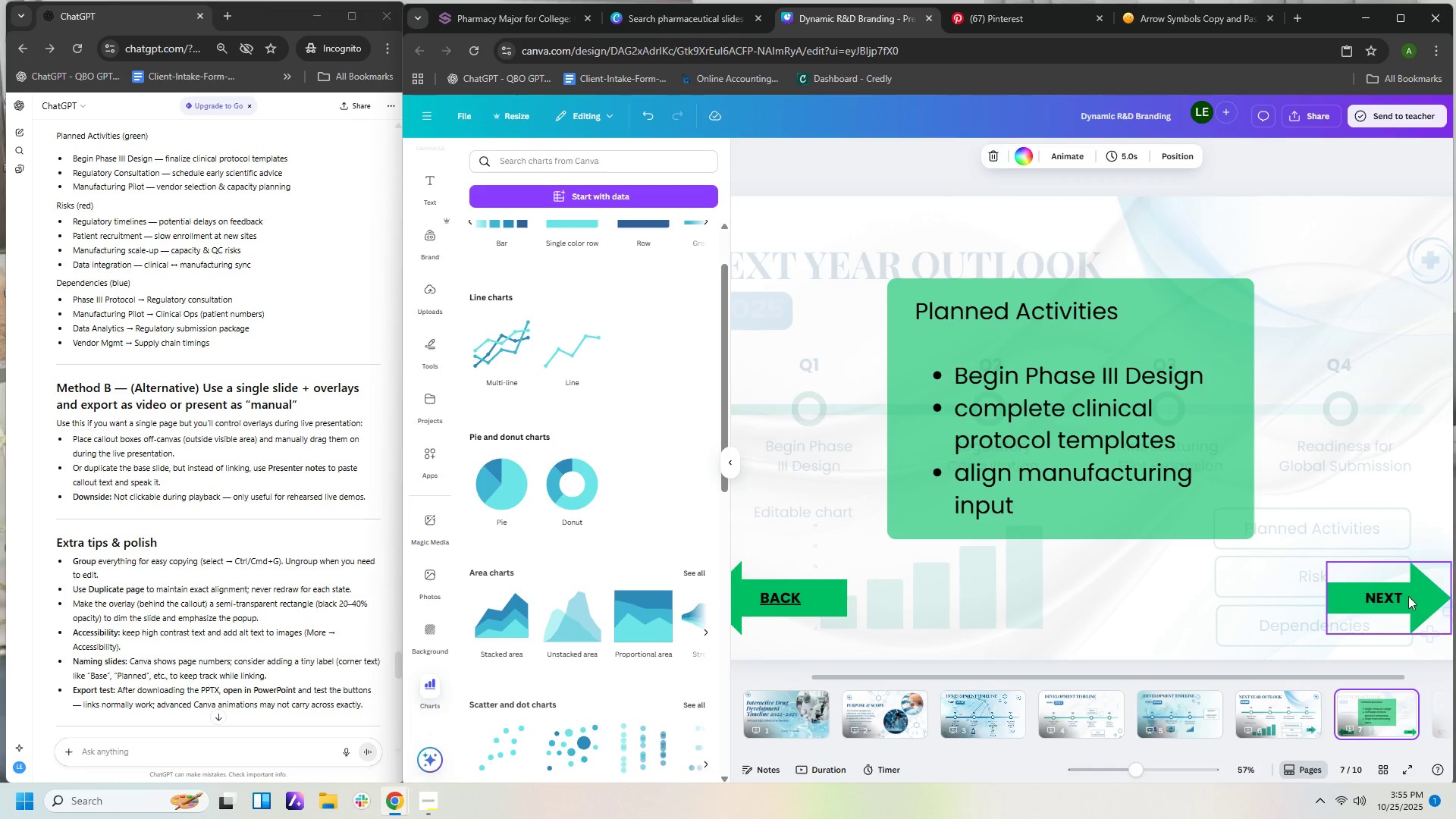 
double_click([1402, 596])
 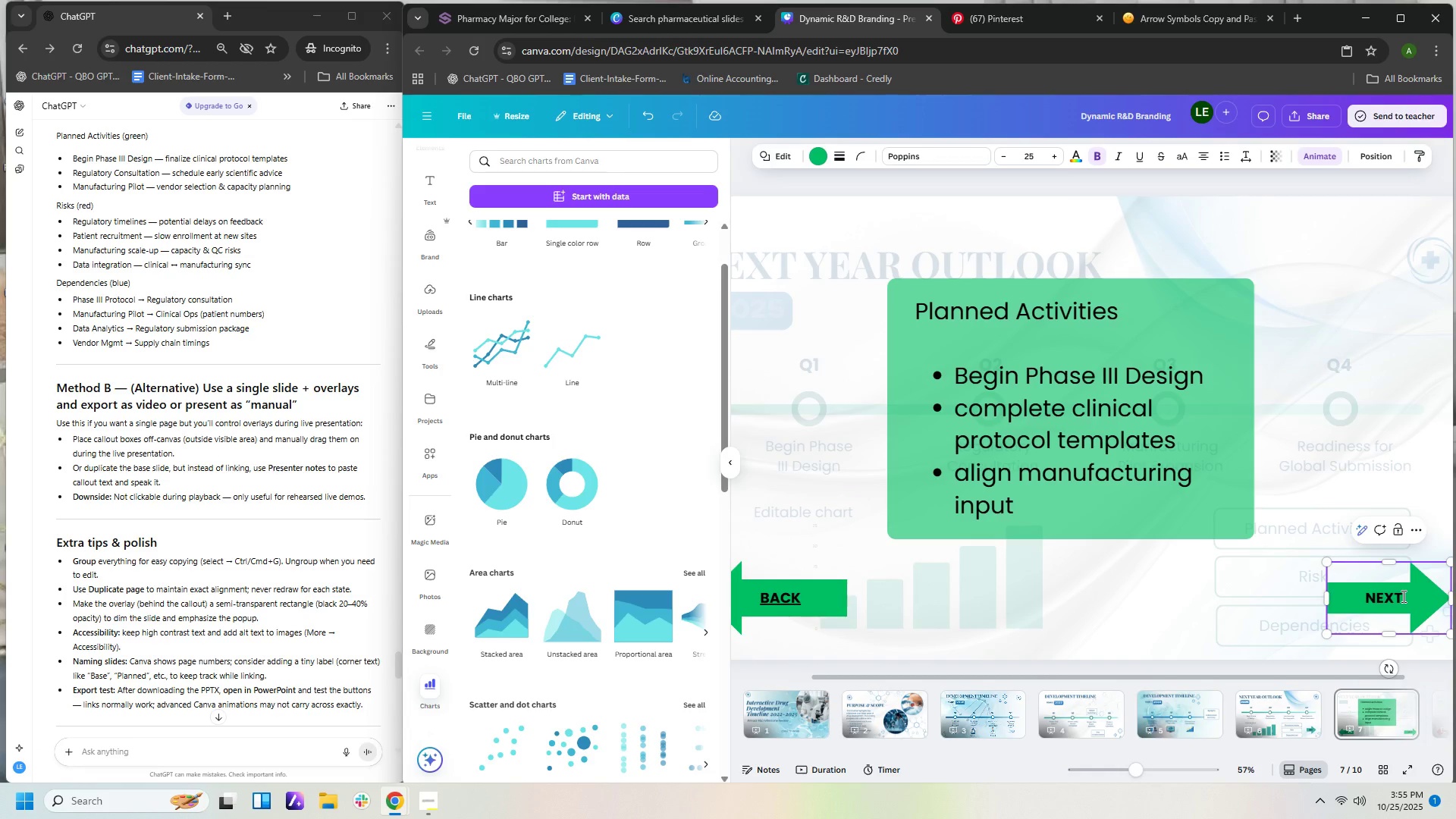 
left_click_drag(start_coordinate=[1402, 596], to_coordinate=[1367, 600])
 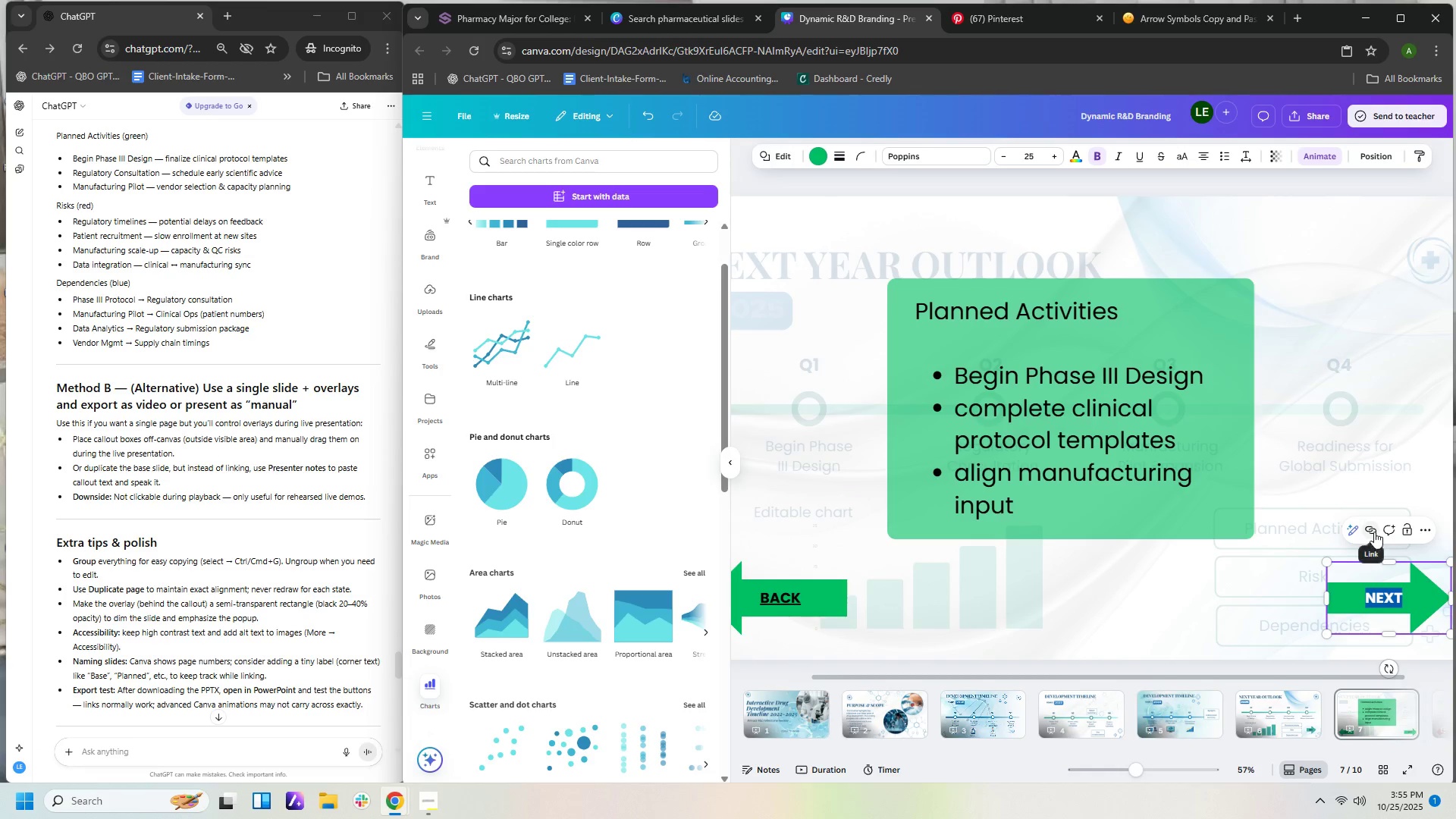 
left_click([1370, 528])
 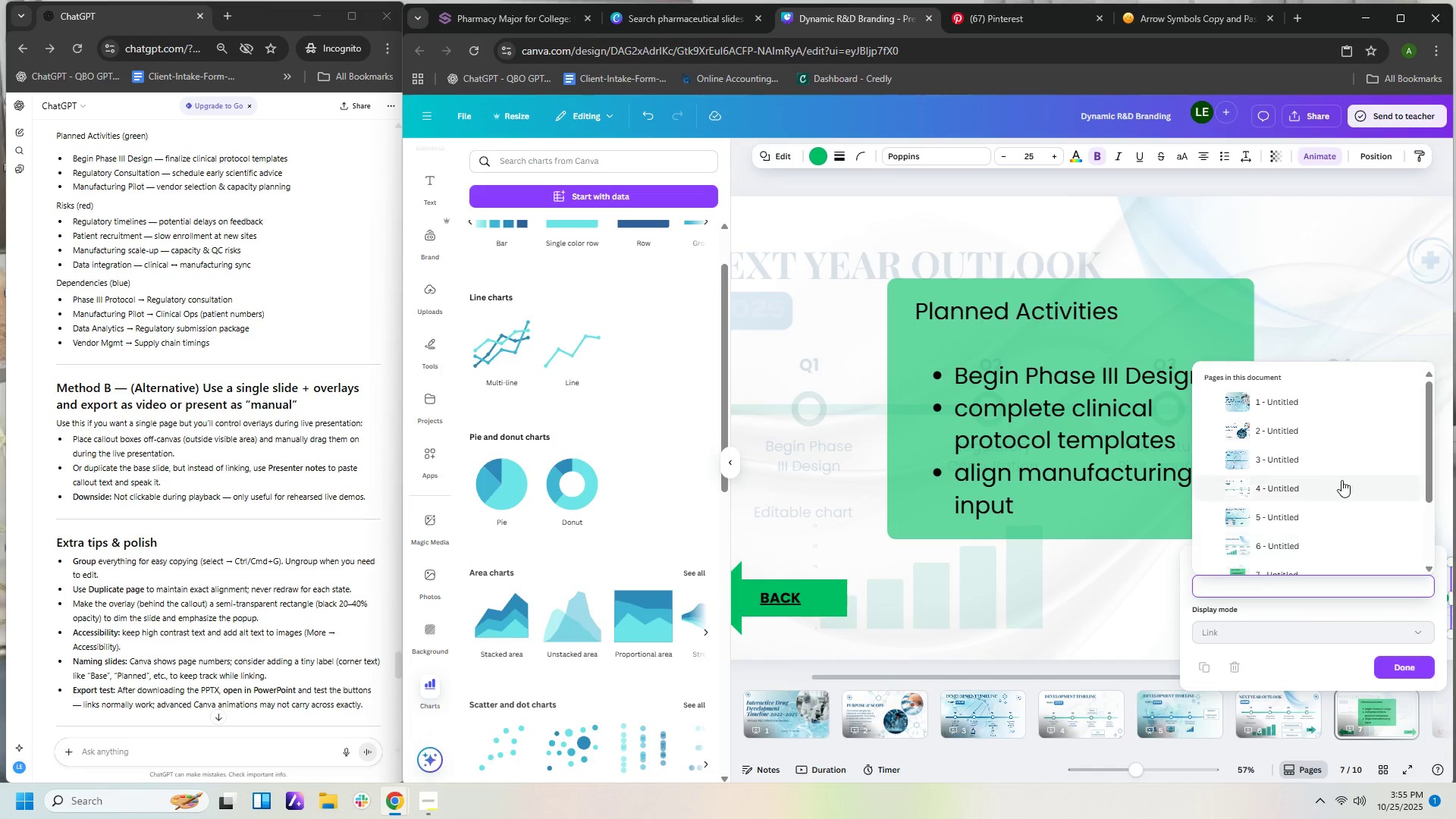 
scroll: coordinate [1354, 497], scroll_direction: down, amount: 4.0
 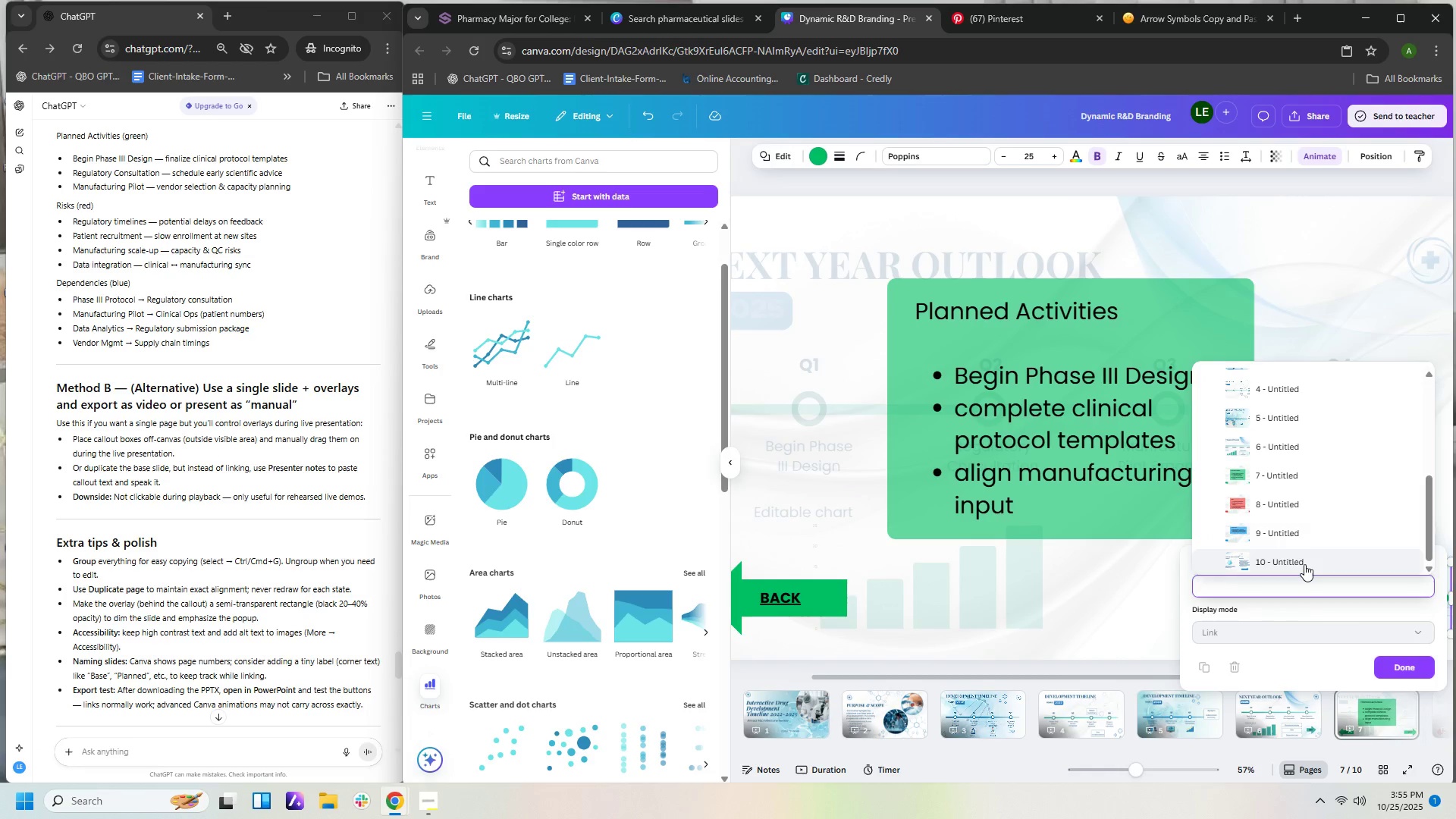 
left_click([1304, 564])
 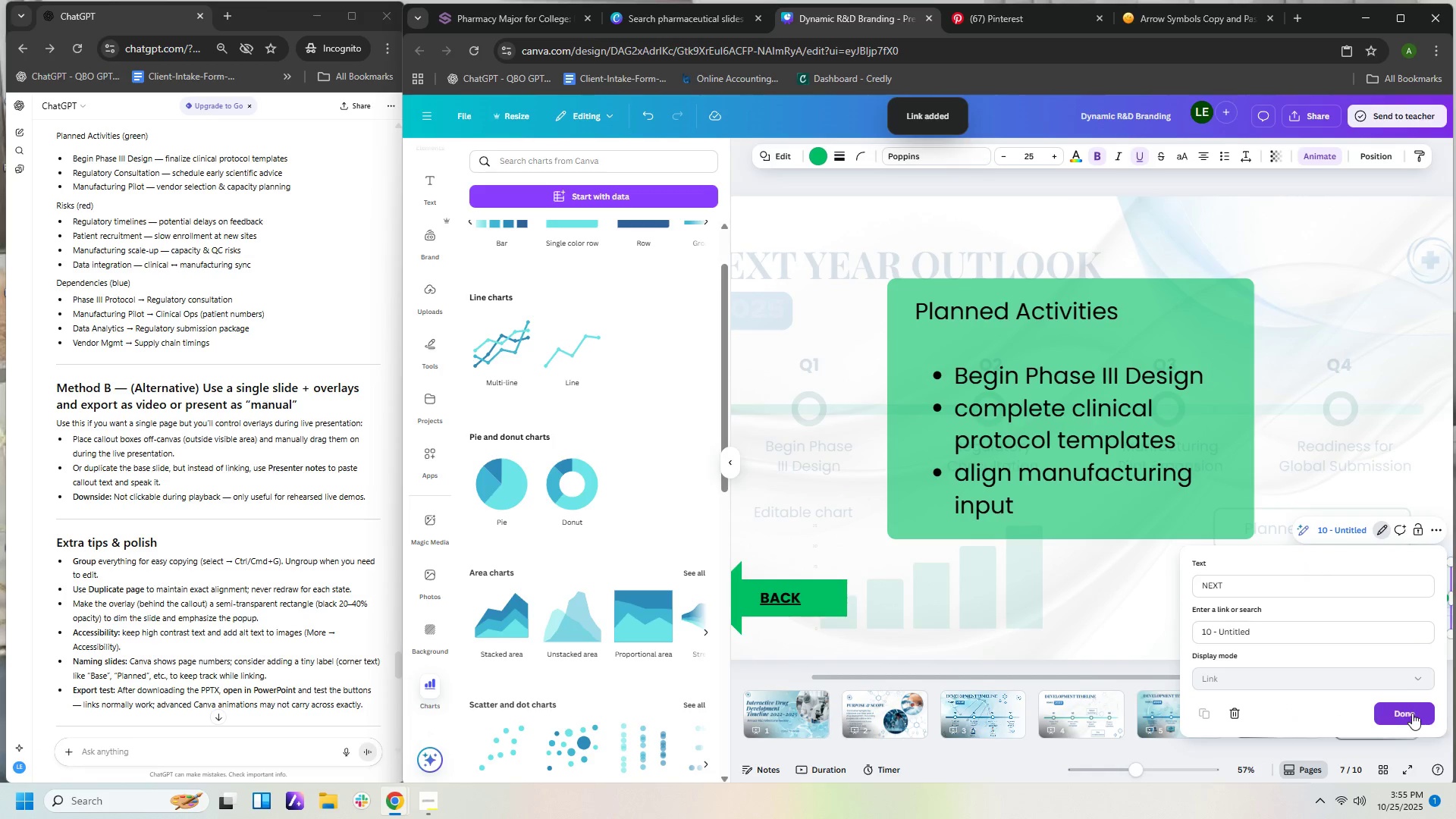 
left_click([1396, 703])
 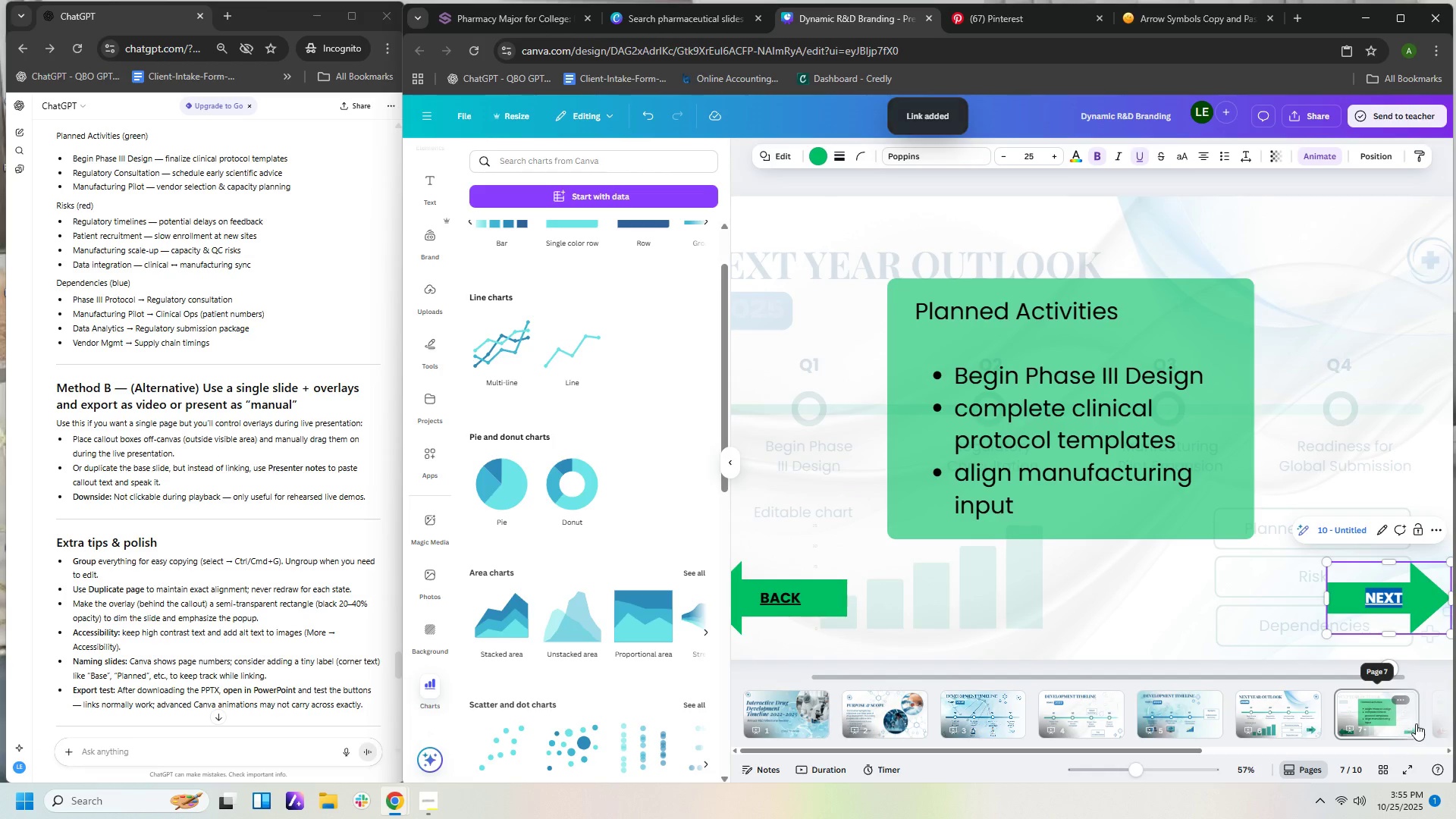 
left_click([1447, 708])
 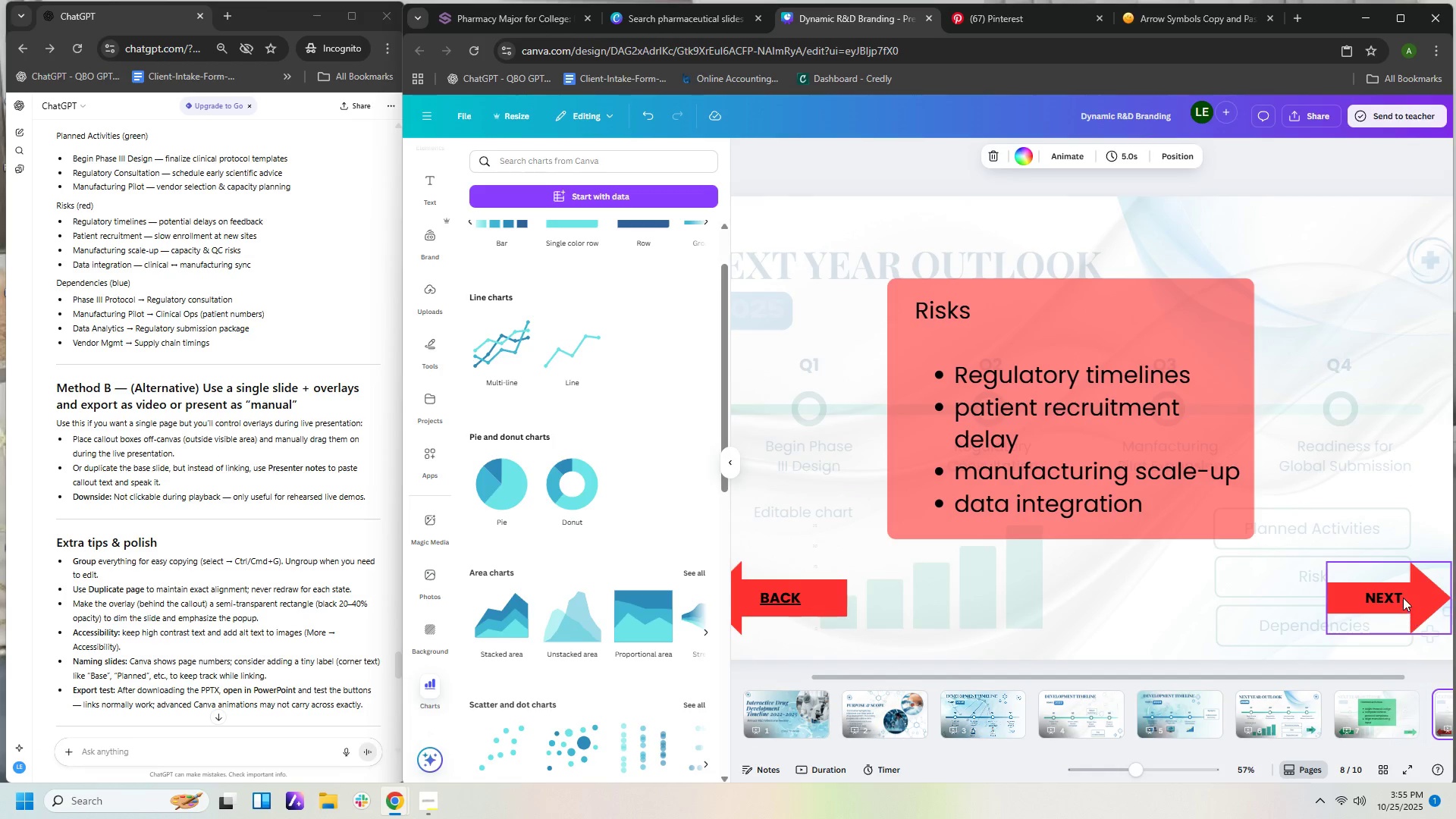 
left_click([1403, 598])
 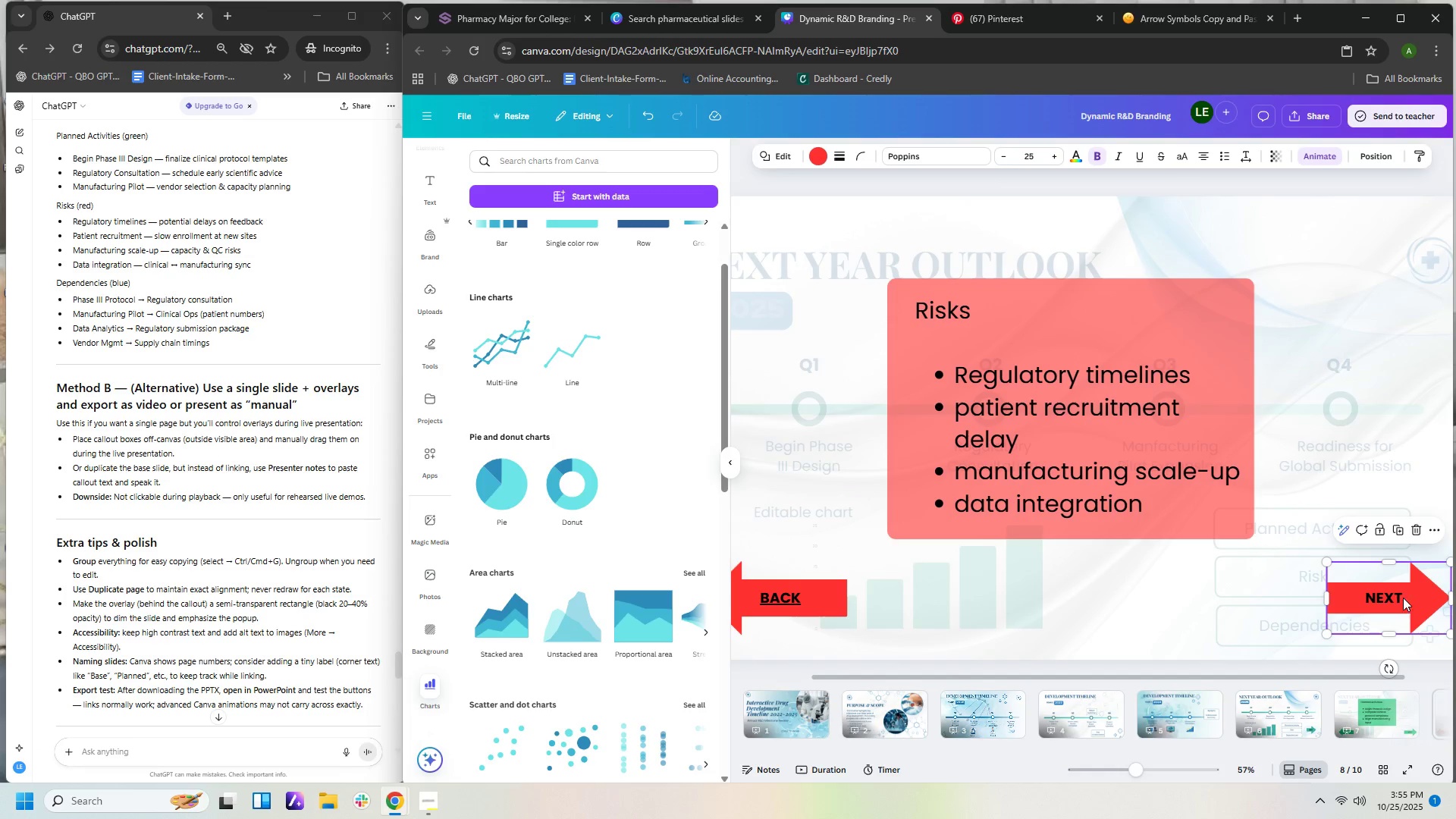 
left_click([1403, 598])
 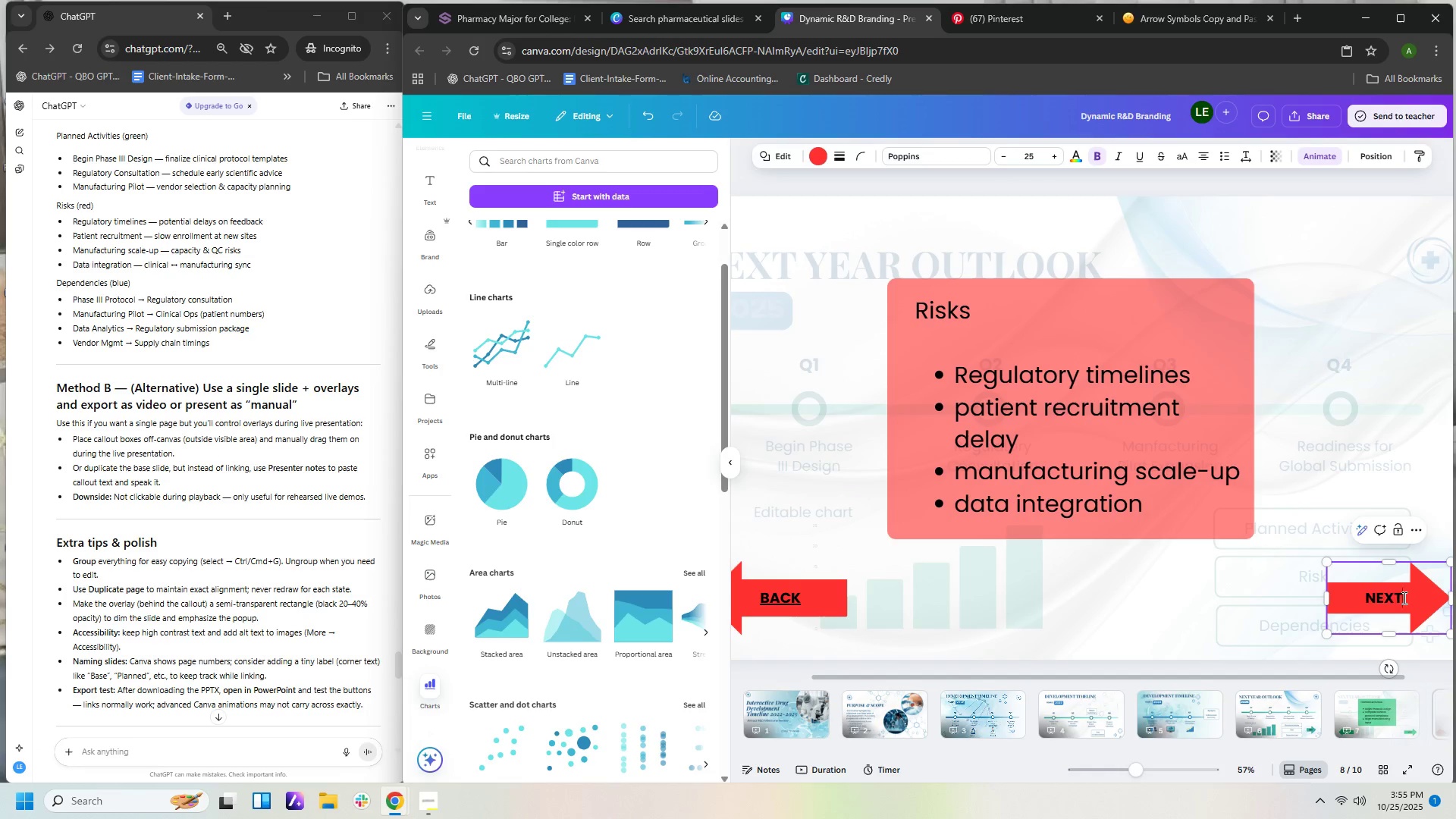 
left_click_drag(start_coordinate=[1403, 598], to_coordinate=[1388, 598])
 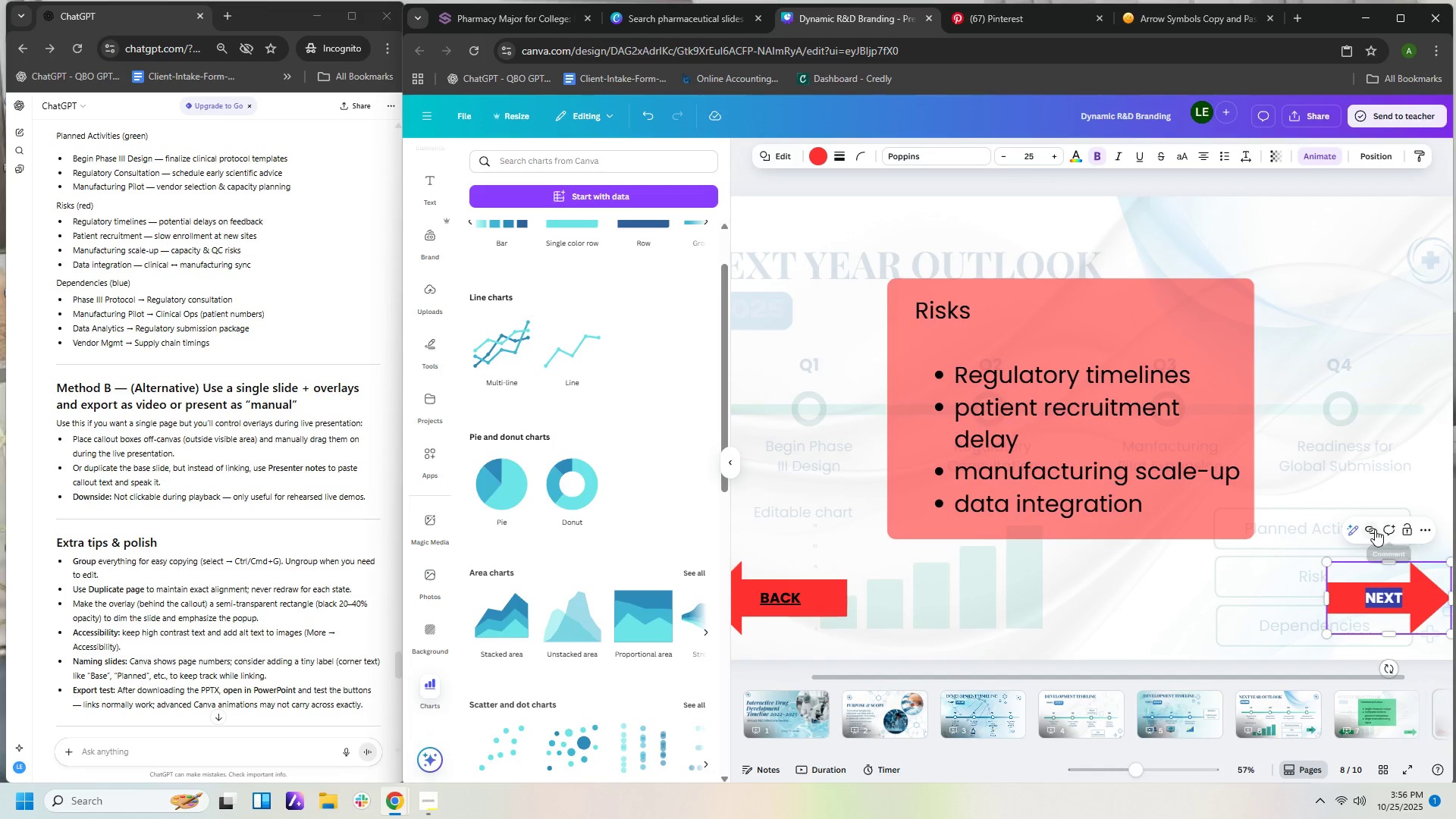 
left_click([1373, 529])
 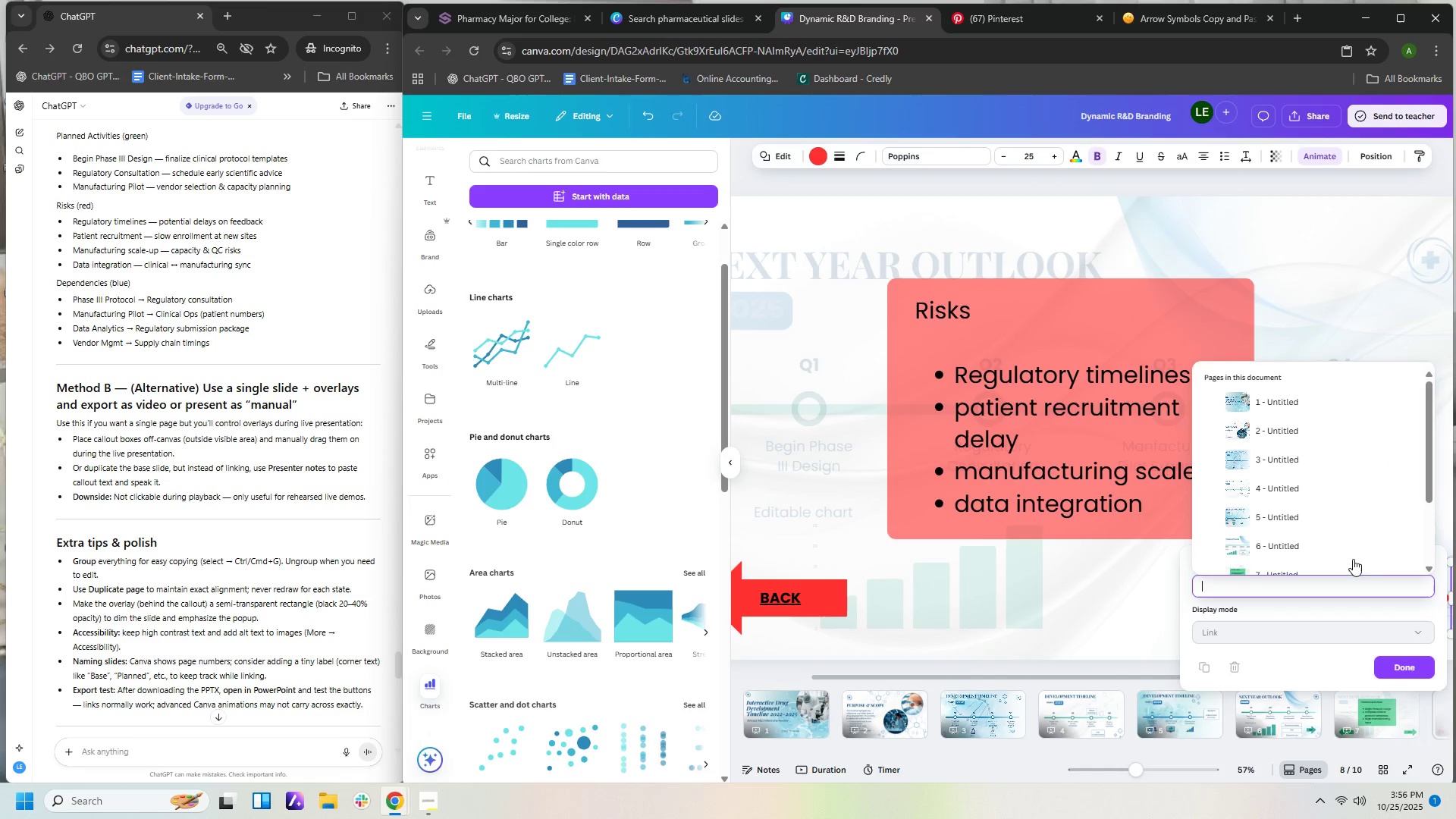 
scroll: coordinate [1357, 525], scroll_direction: down, amount: 2.0
 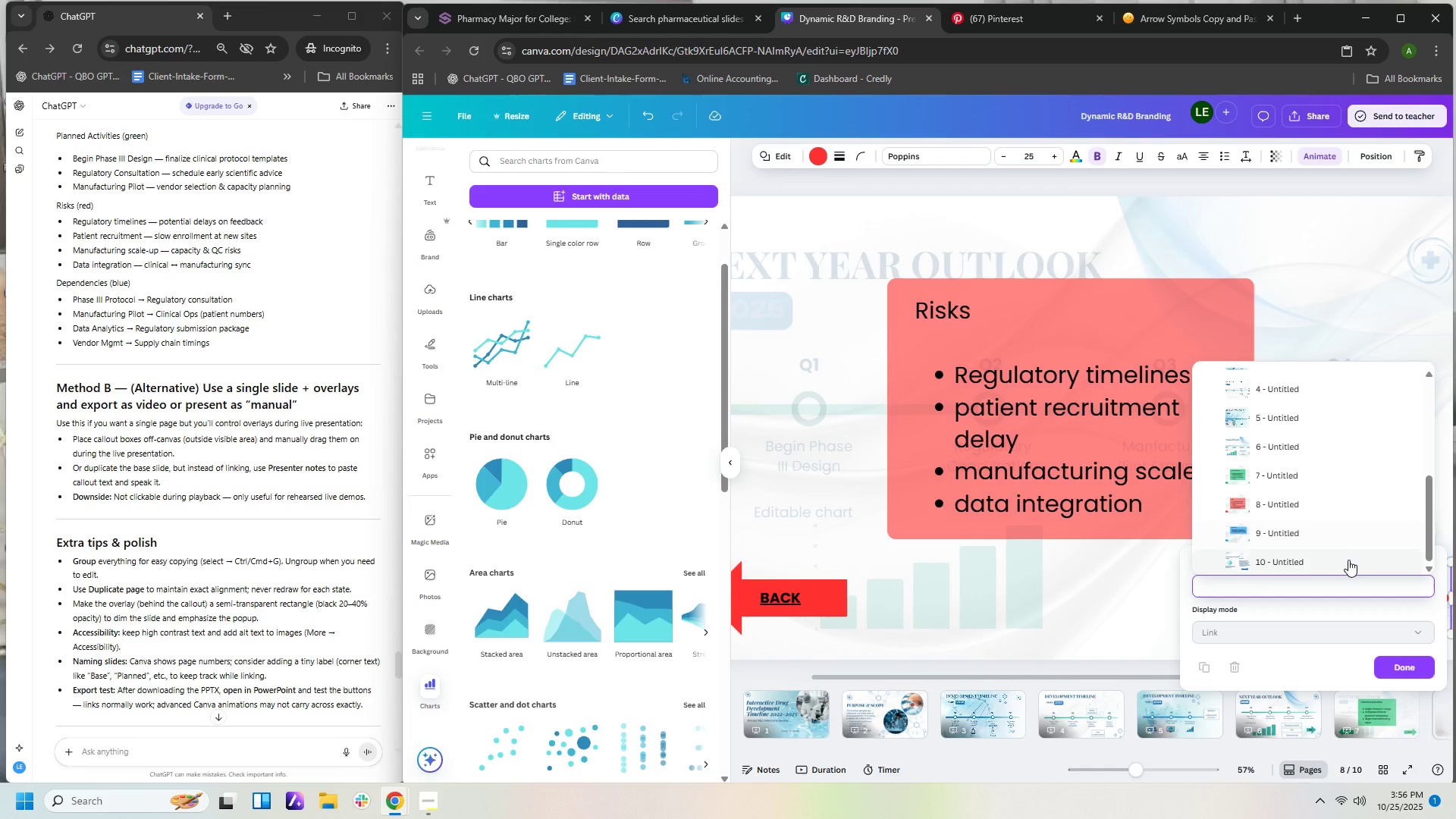 
left_click([1348, 562])
 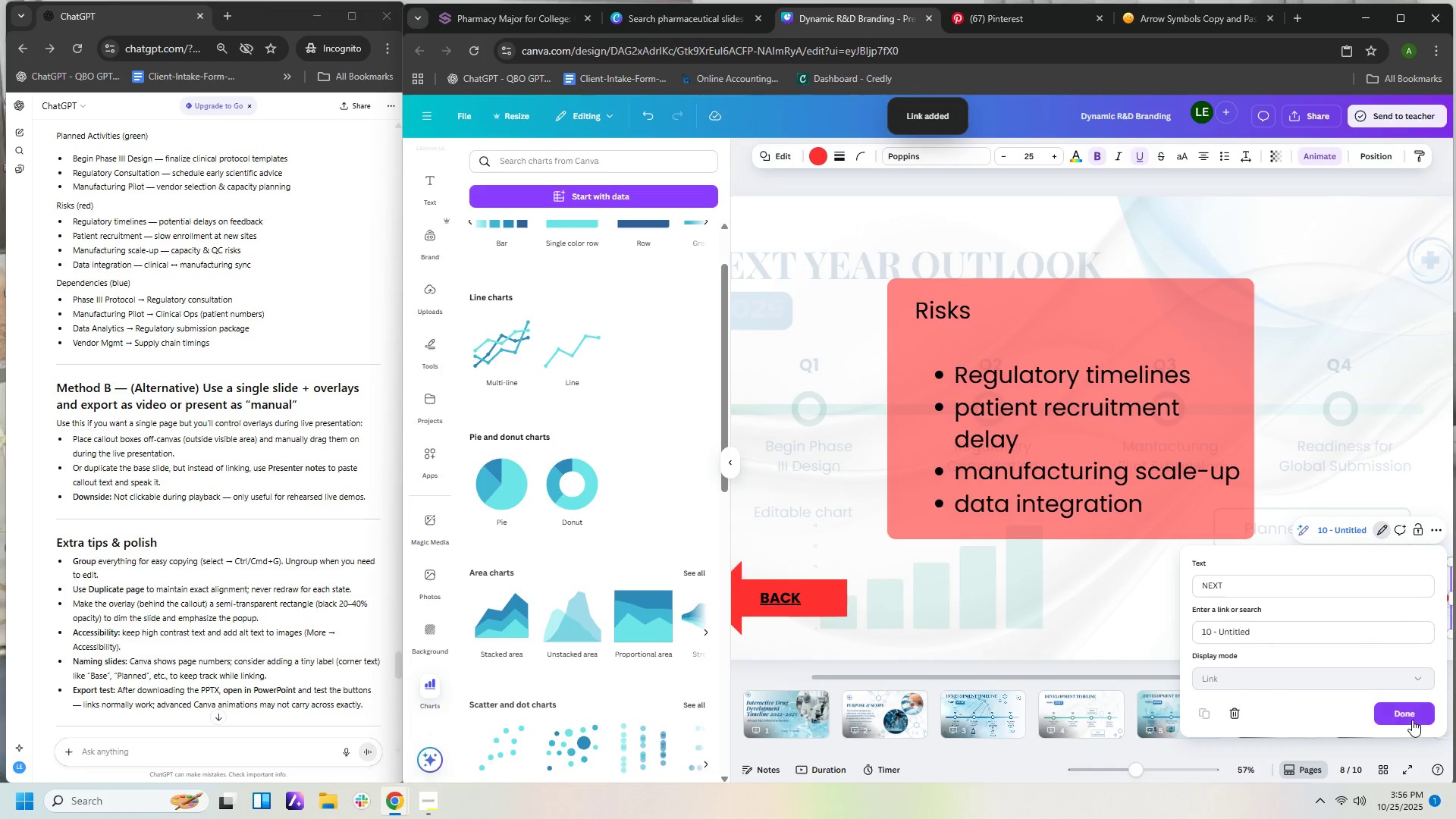 
left_click([1410, 716])
 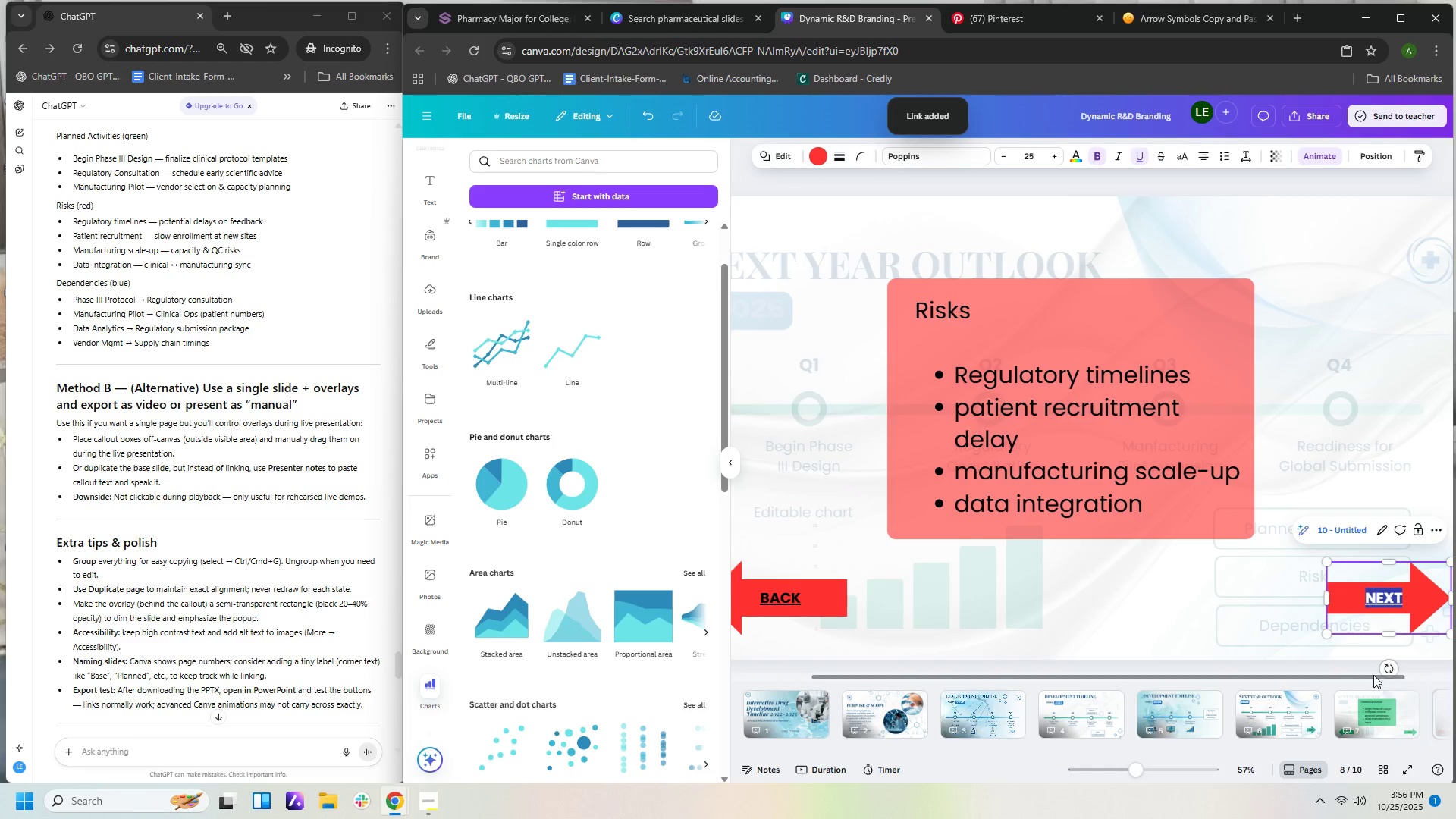 
left_click_drag(start_coordinate=[1373, 675], to_coordinate=[1455, 678])
 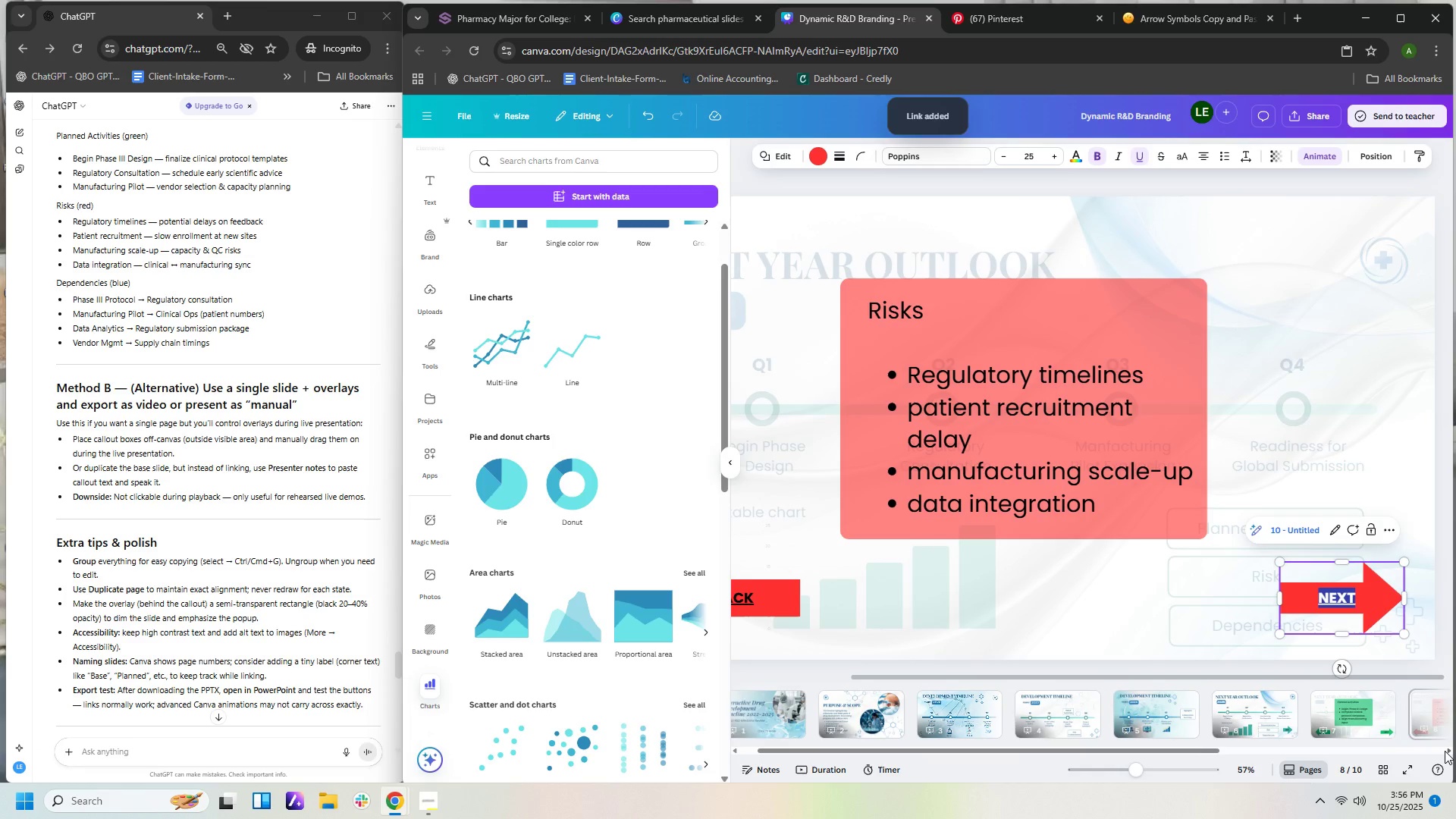 
double_click([1445, 751])
 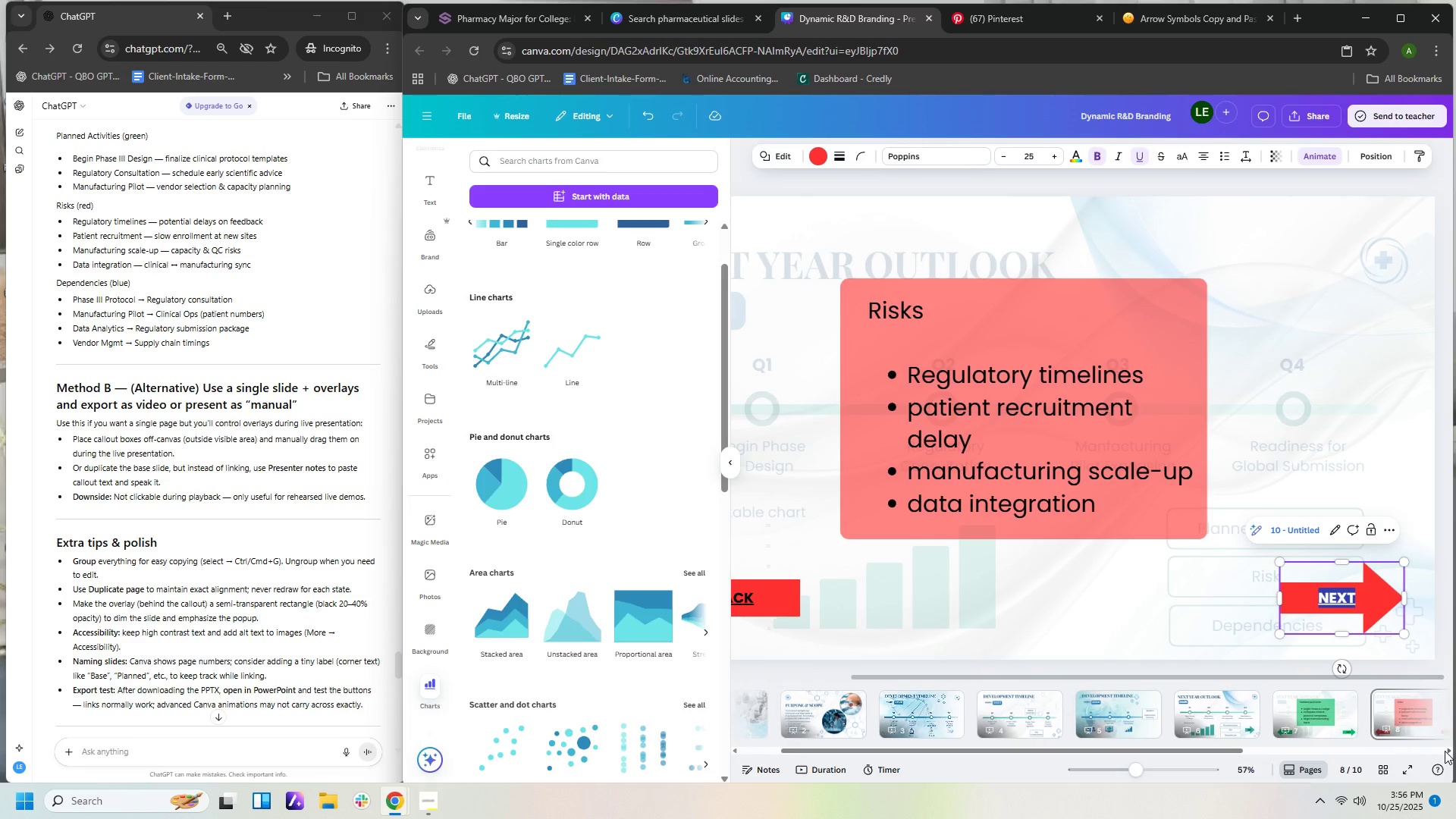 
triple_click([1445, 751])
 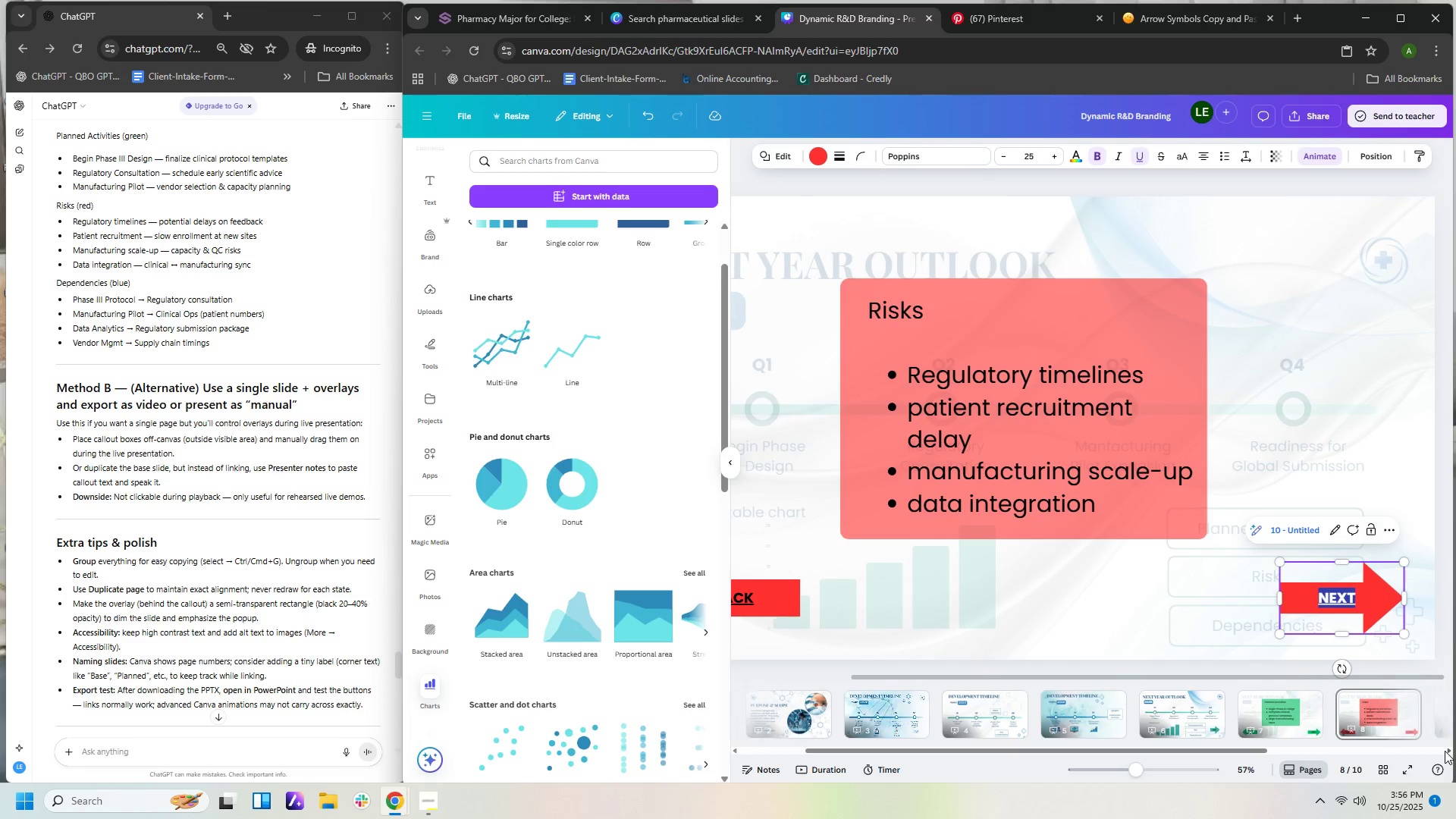 
triple_click([1445, 751])
 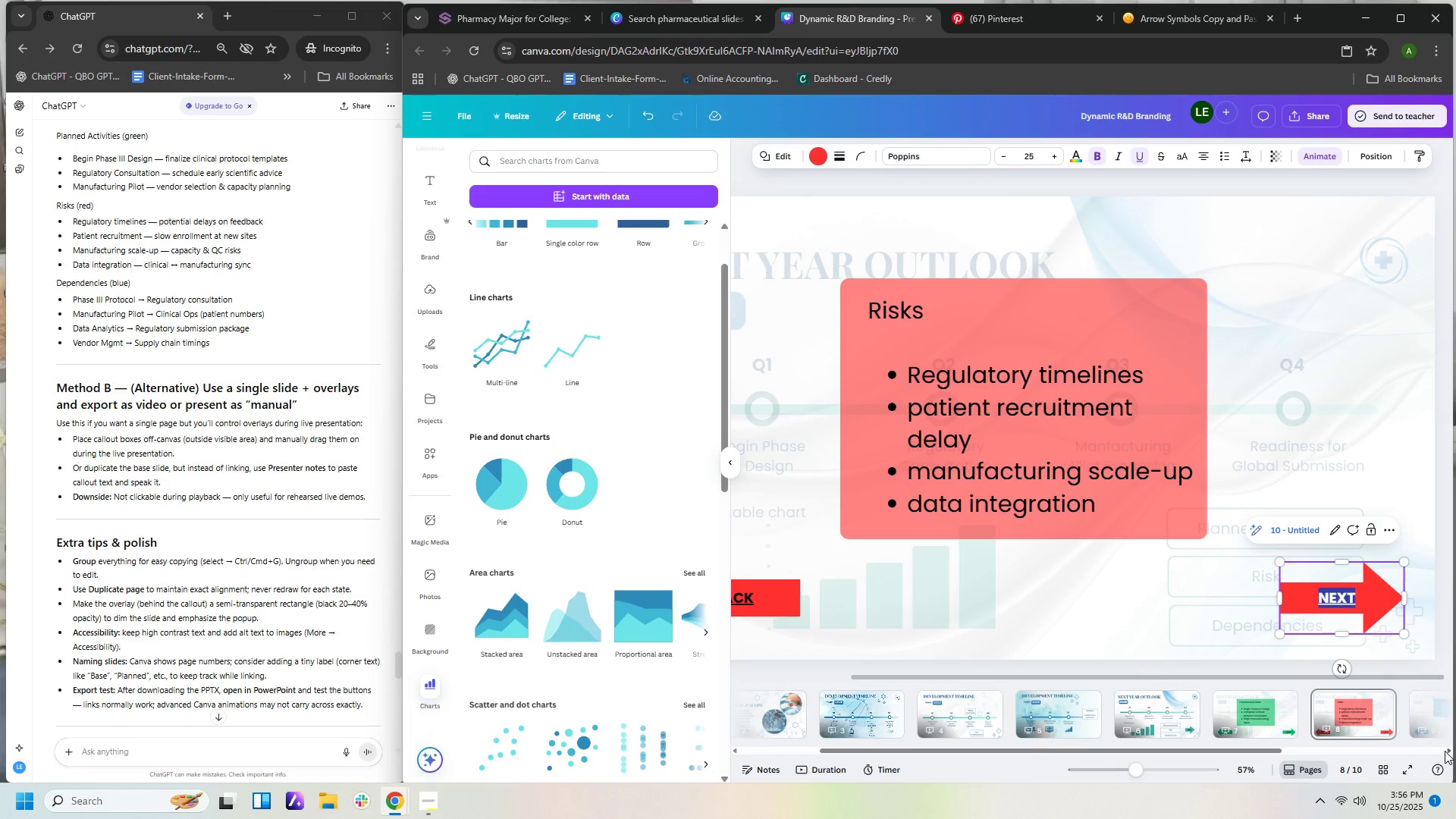 
triple_click([1445, 751])
 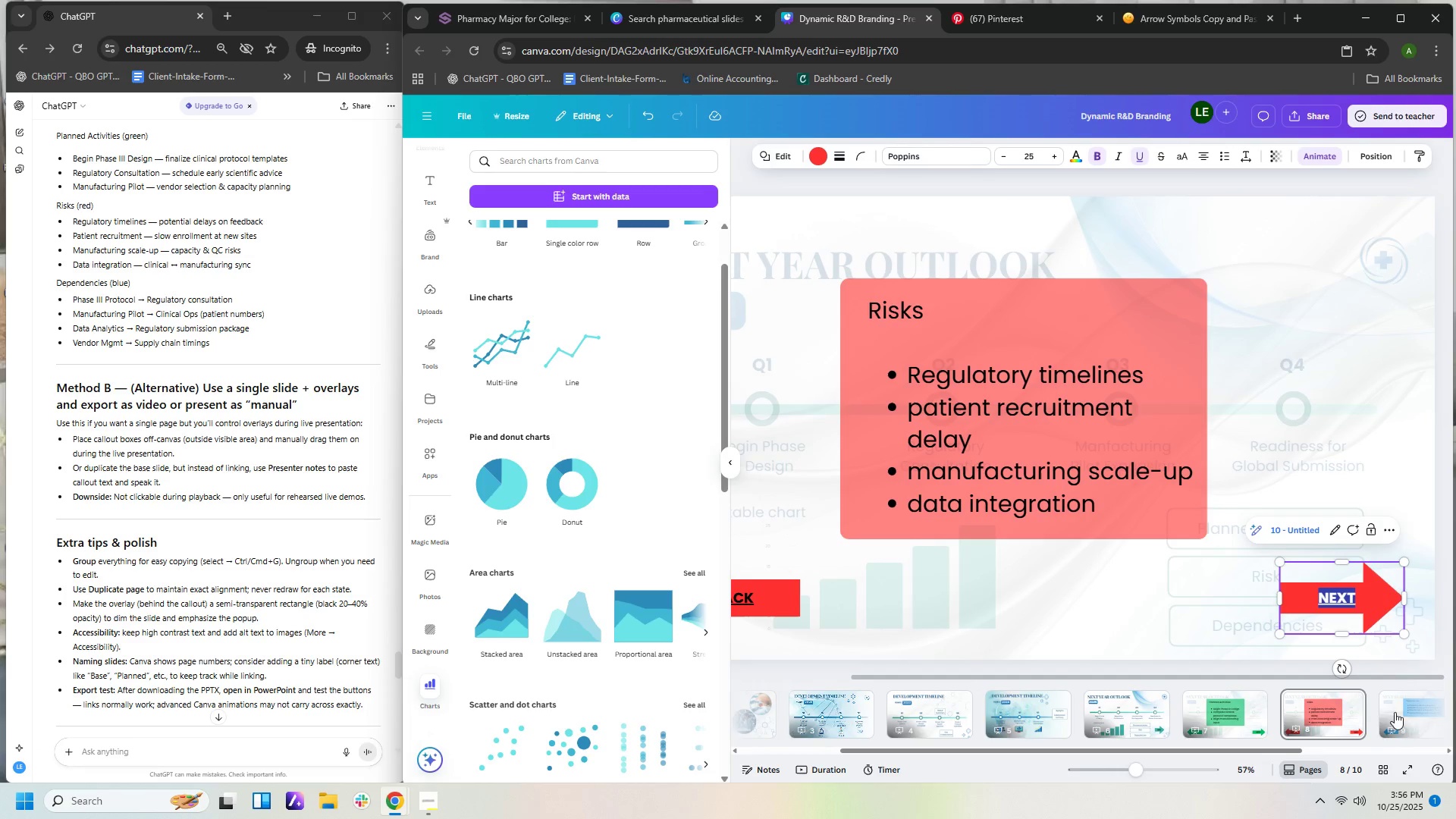 
left_click([1410, 713])
 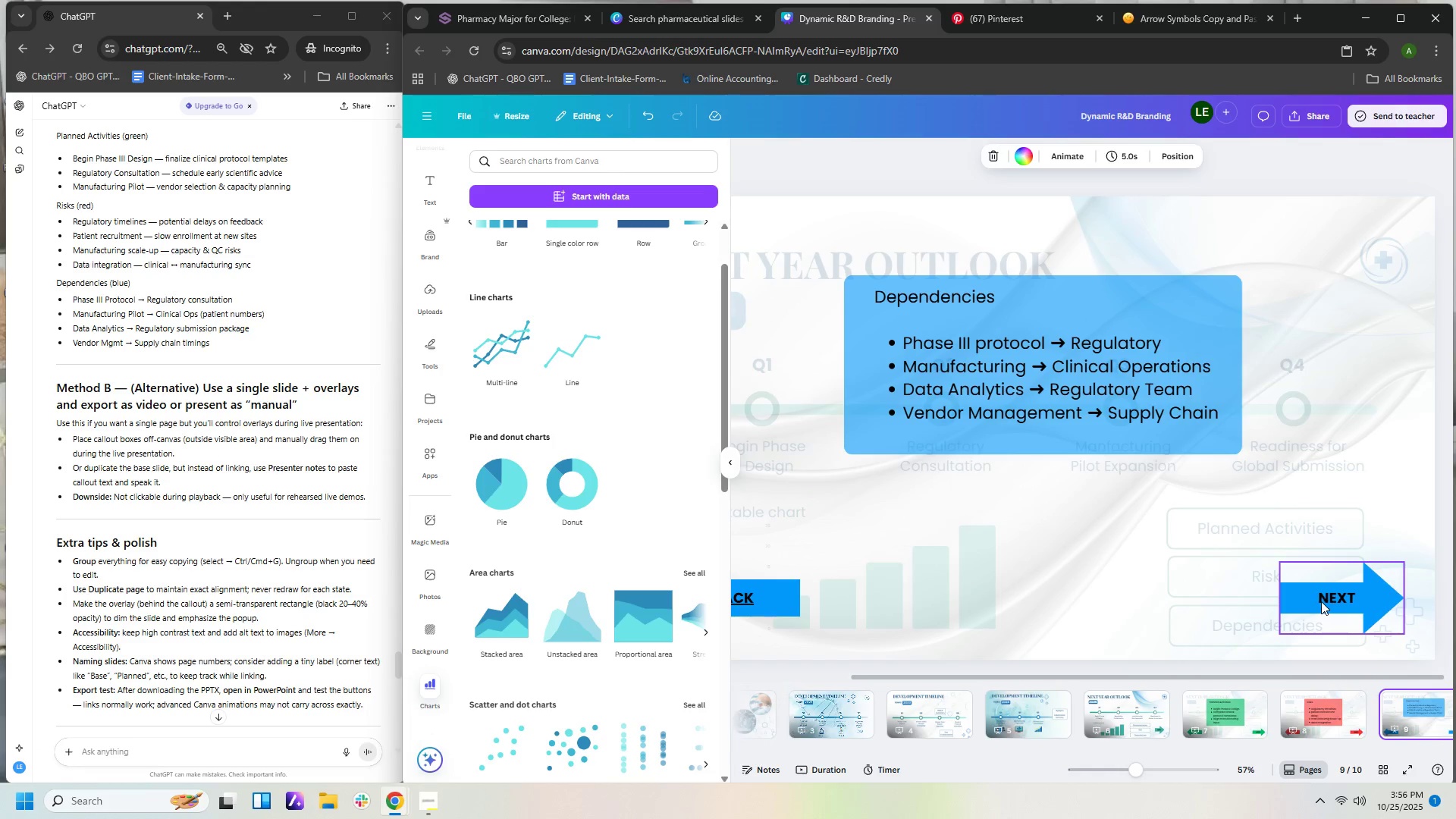 
left_click([1319, 601])
 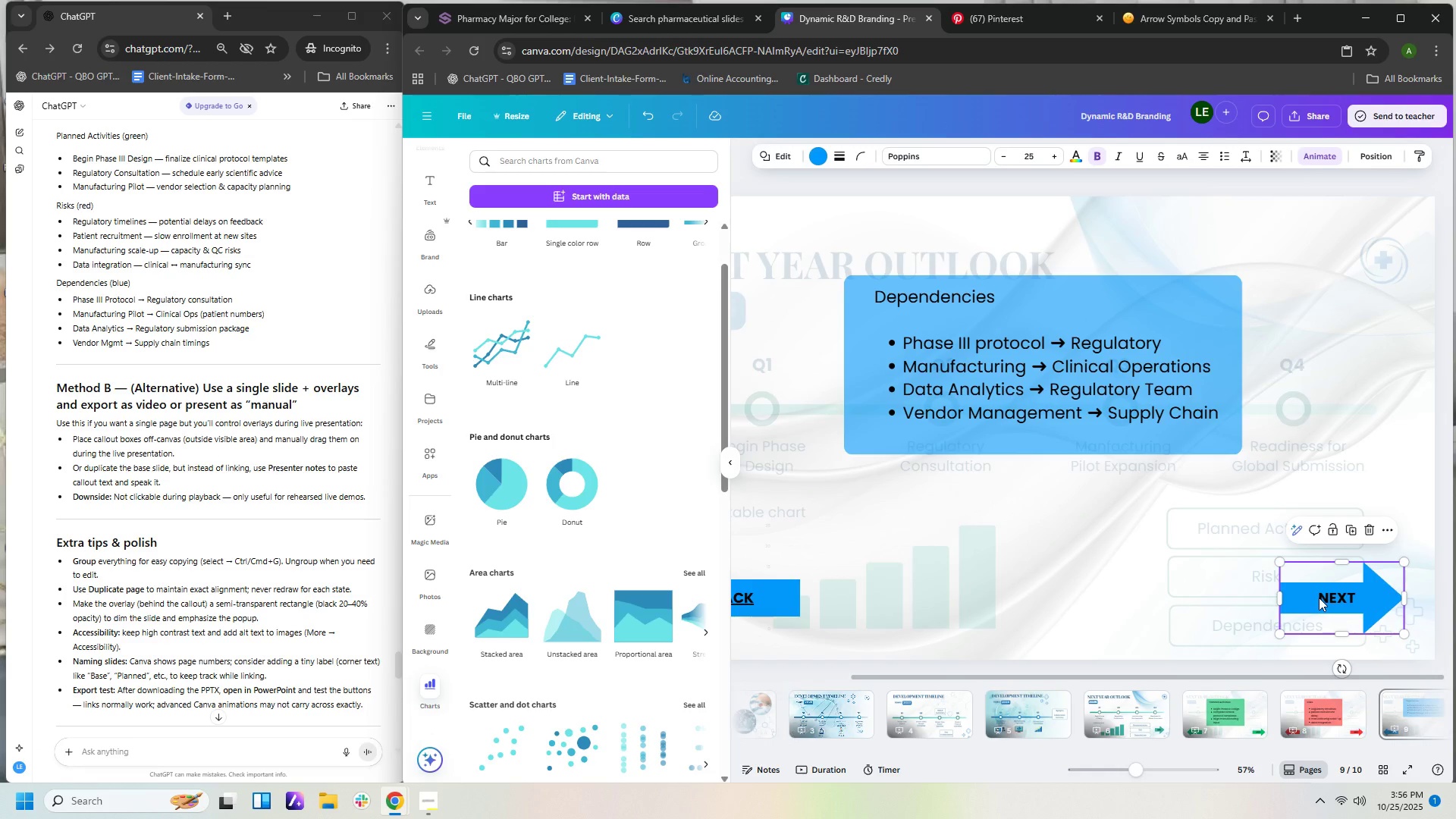 
left_click_drag(start_coordinate=[1319, 598], to_coordinate=[1331, 599])
 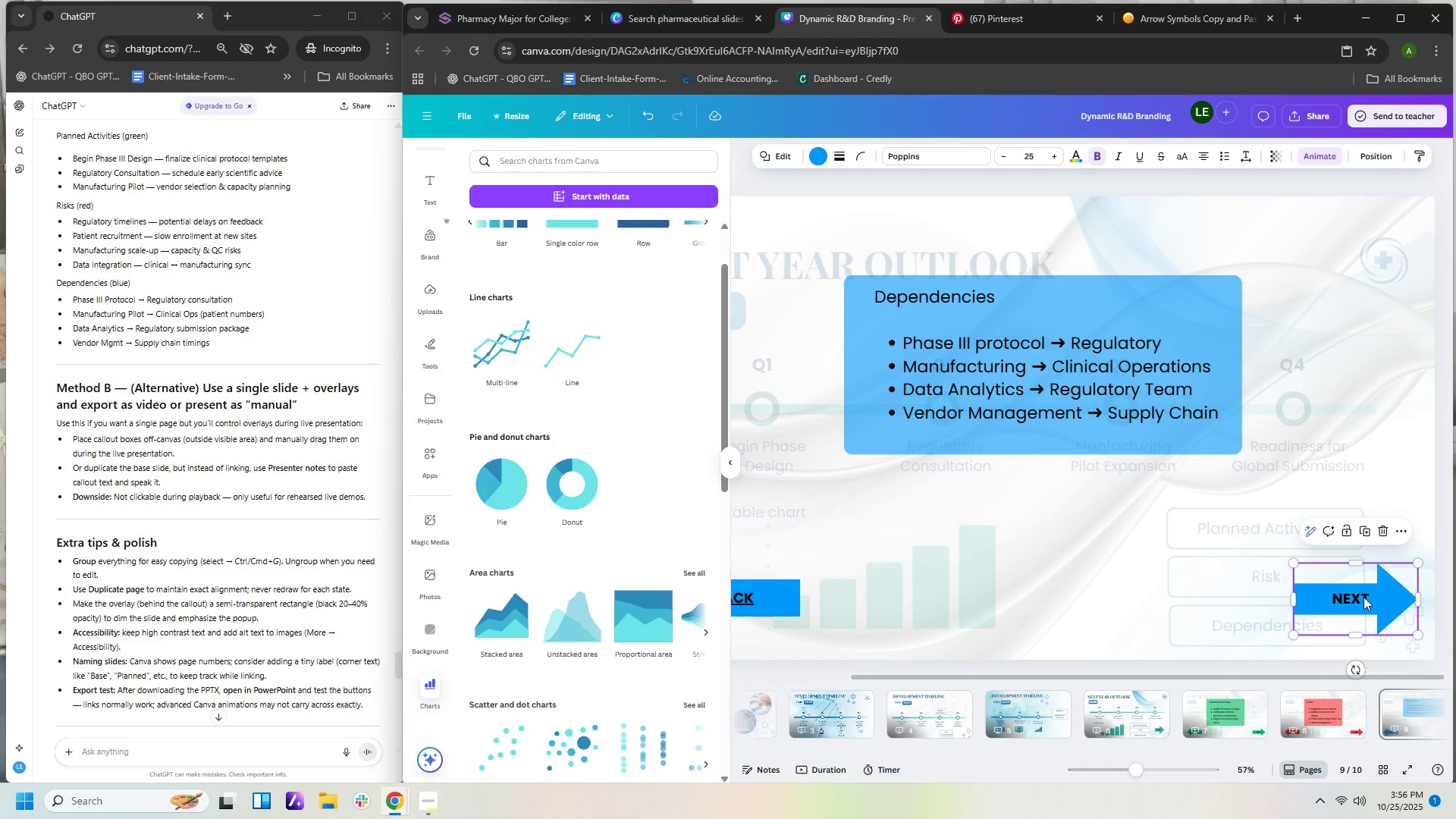 
key(Control+Z)
 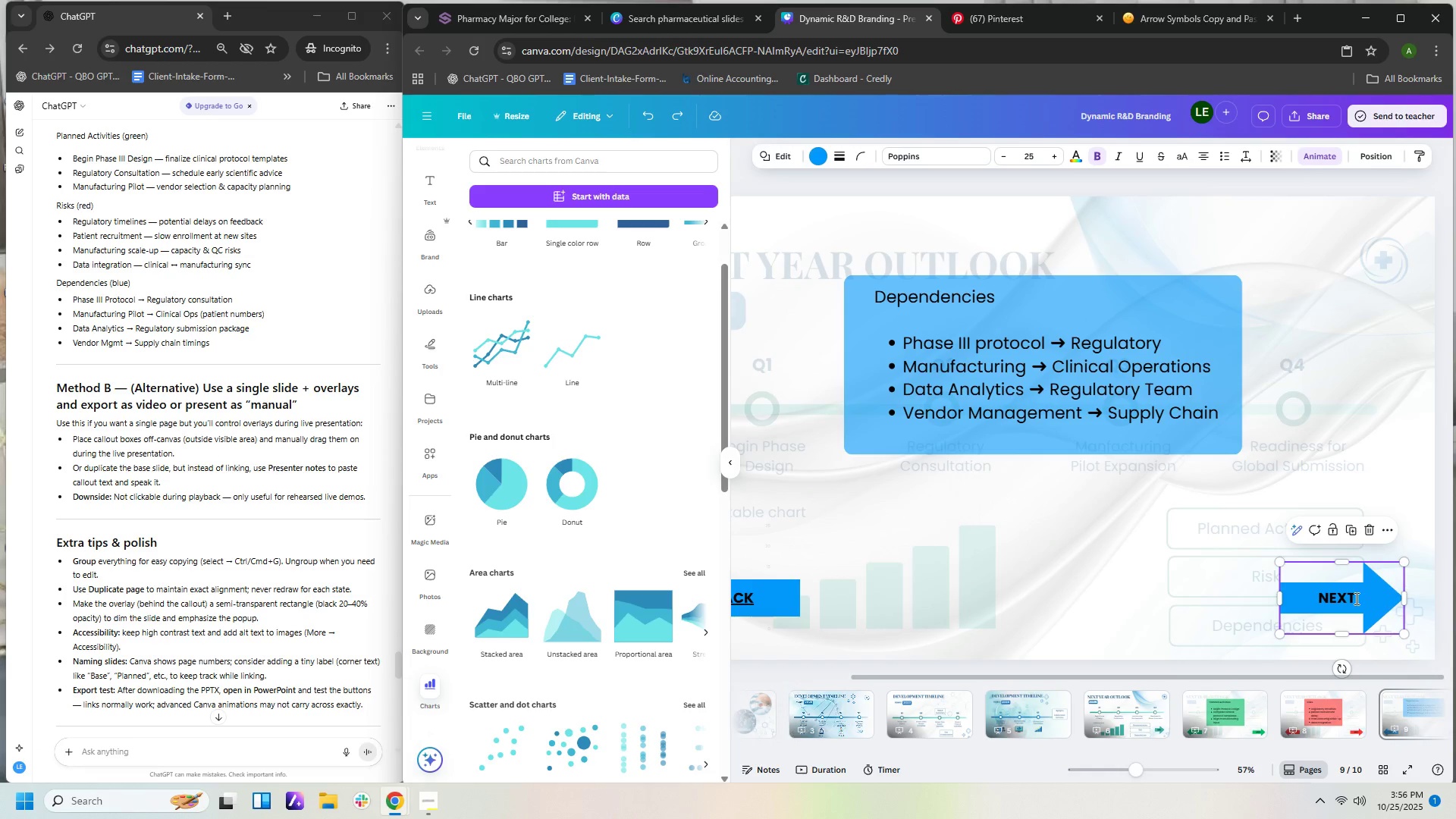 
double_click([1355, 598])
 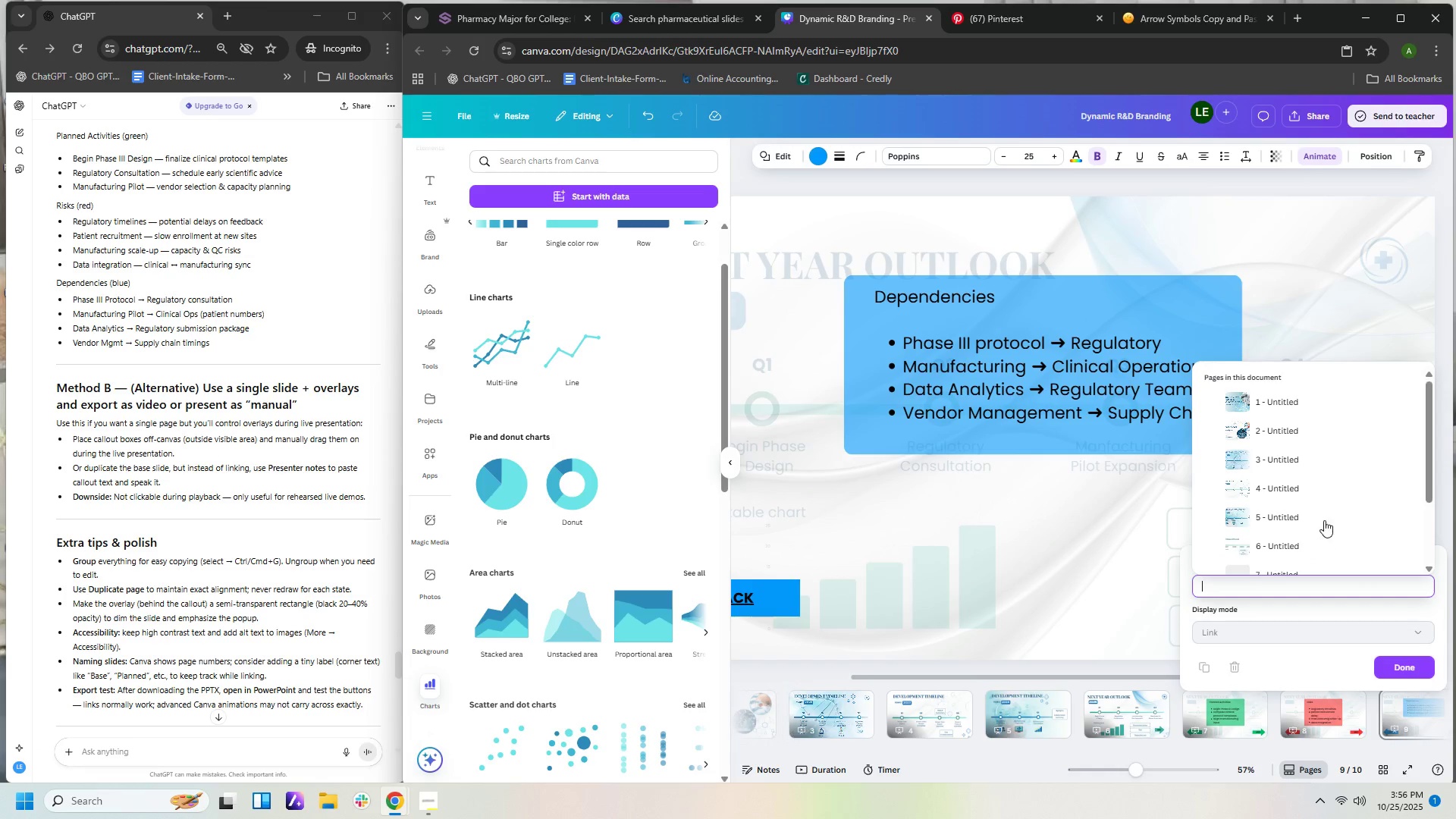 
scroll: coordinate [1353, 535], scroll_direction: down, amount: 3.0
 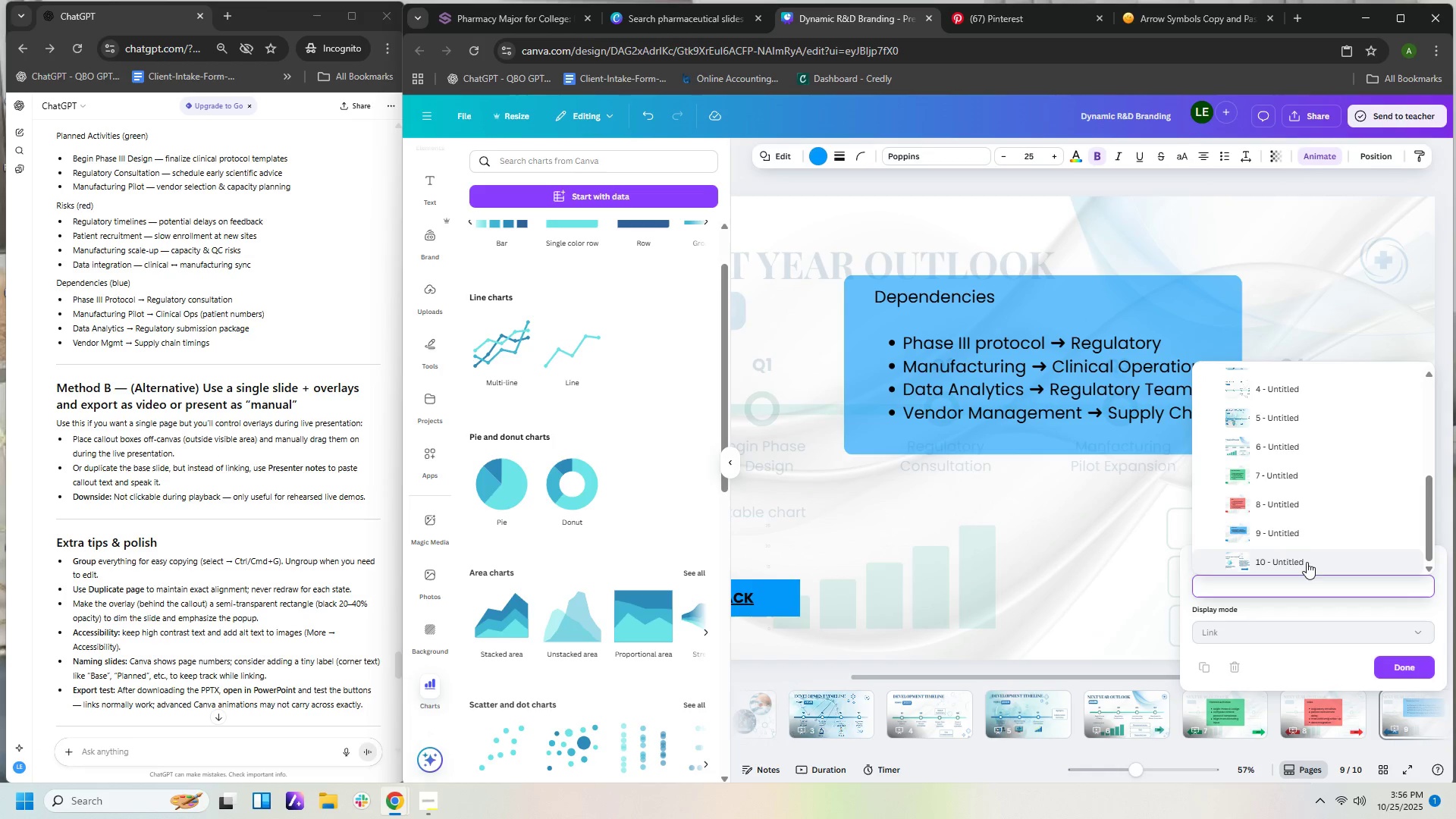 
left_click([1306, 562])
 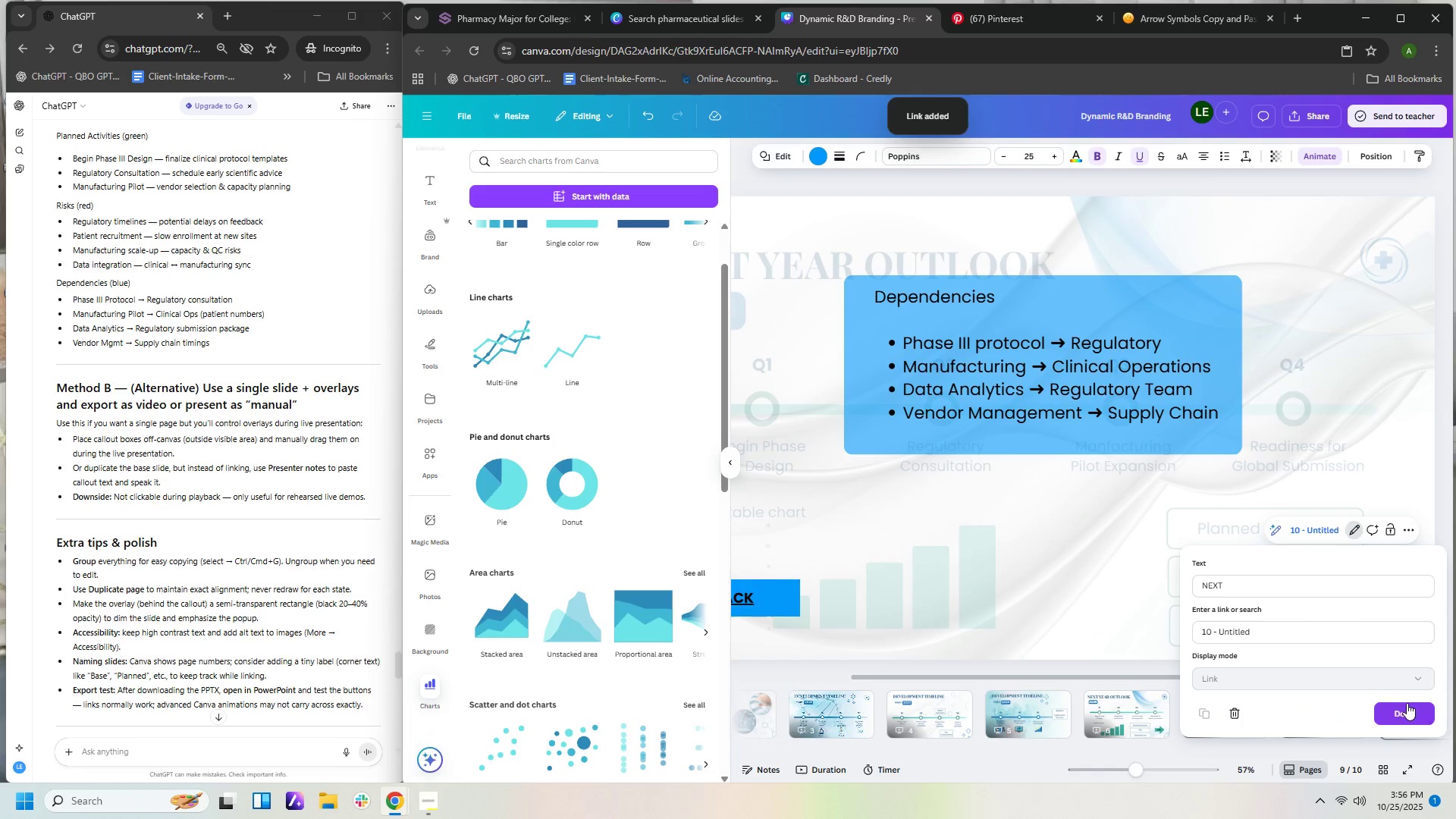 
left_click([1407, 707])
 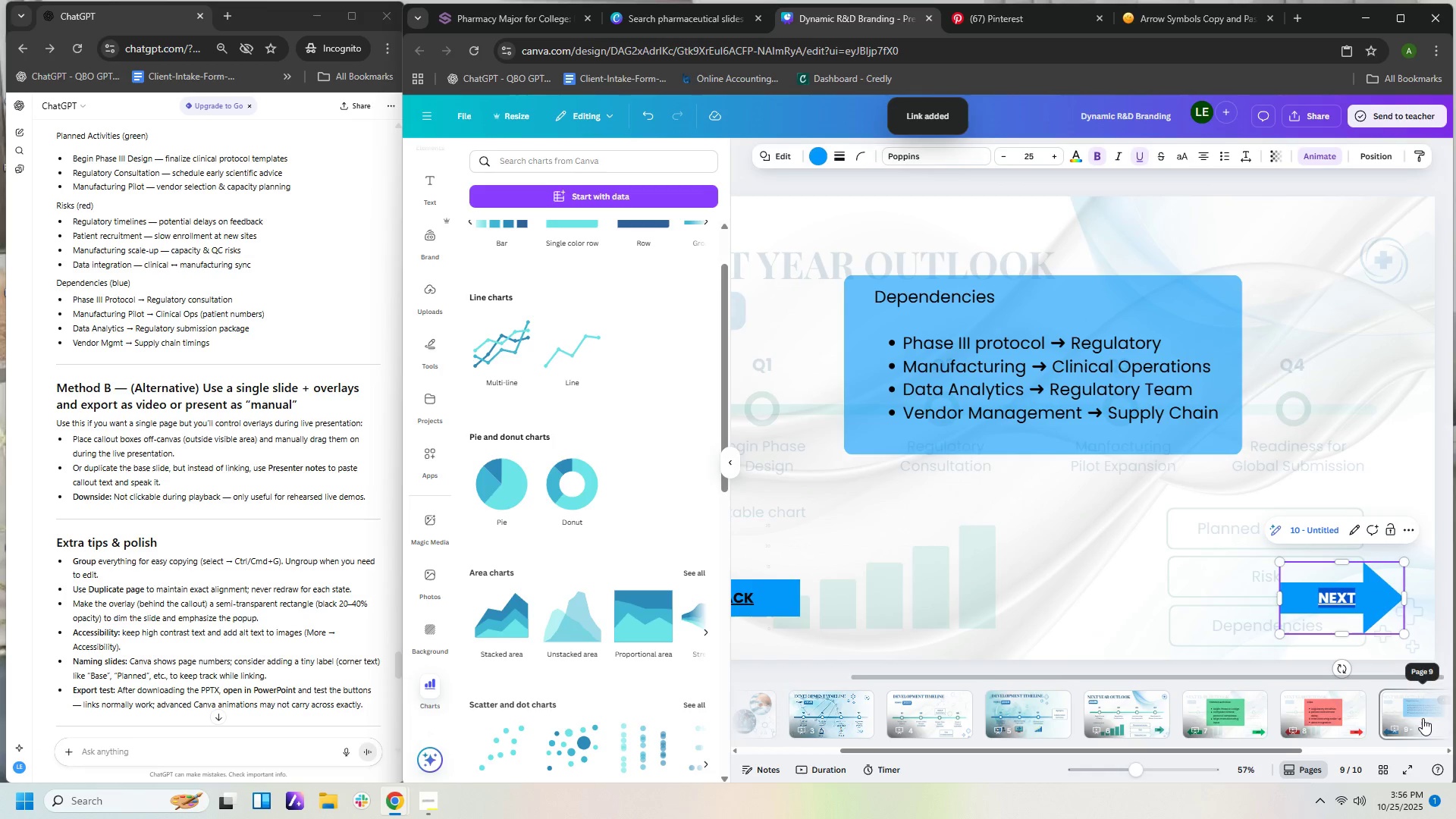 
left_click([1423, 718])
 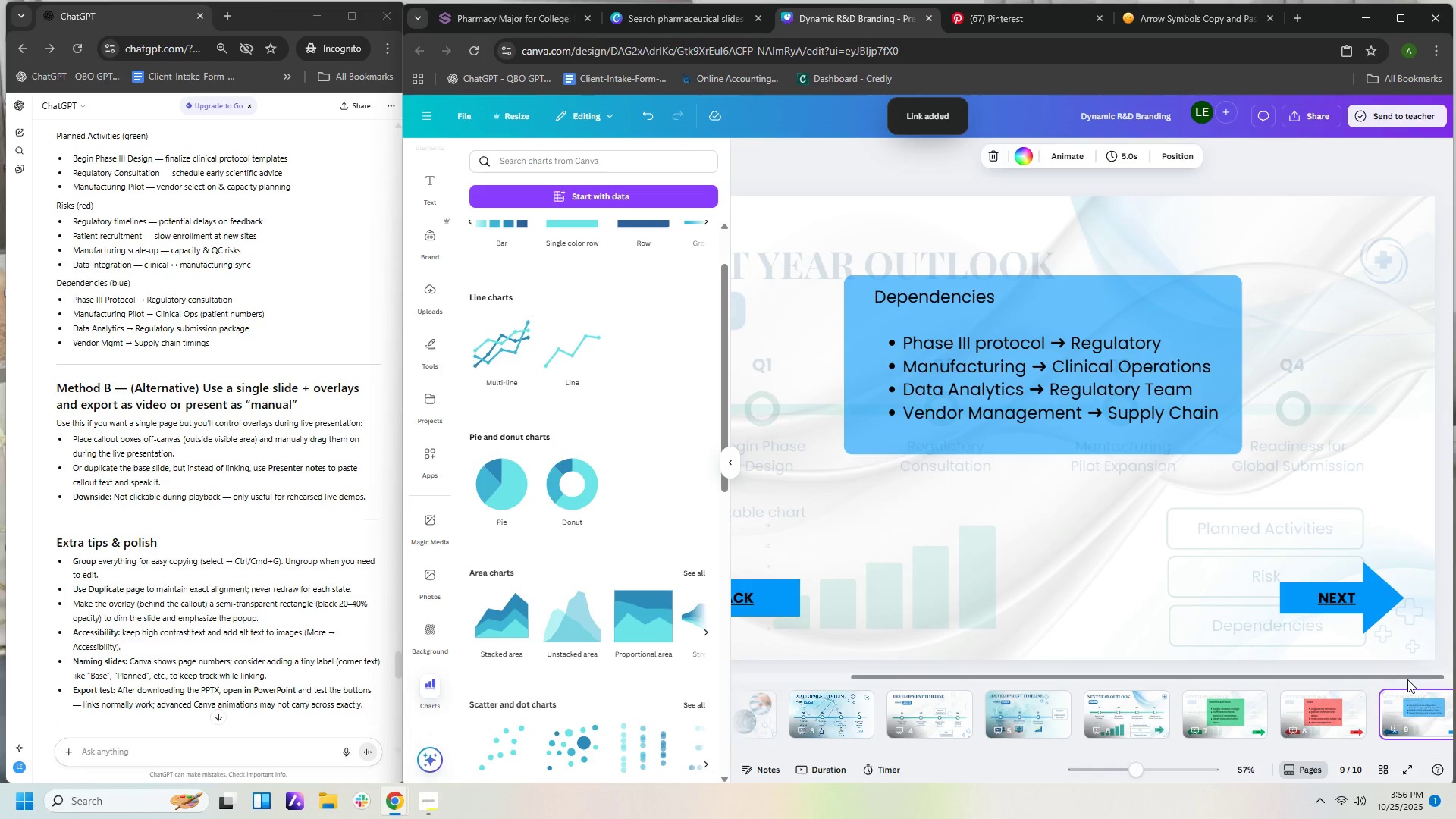 
left_click_drag(start_coordinate=[1409, 676], to_coordinate=[1455, 675])
 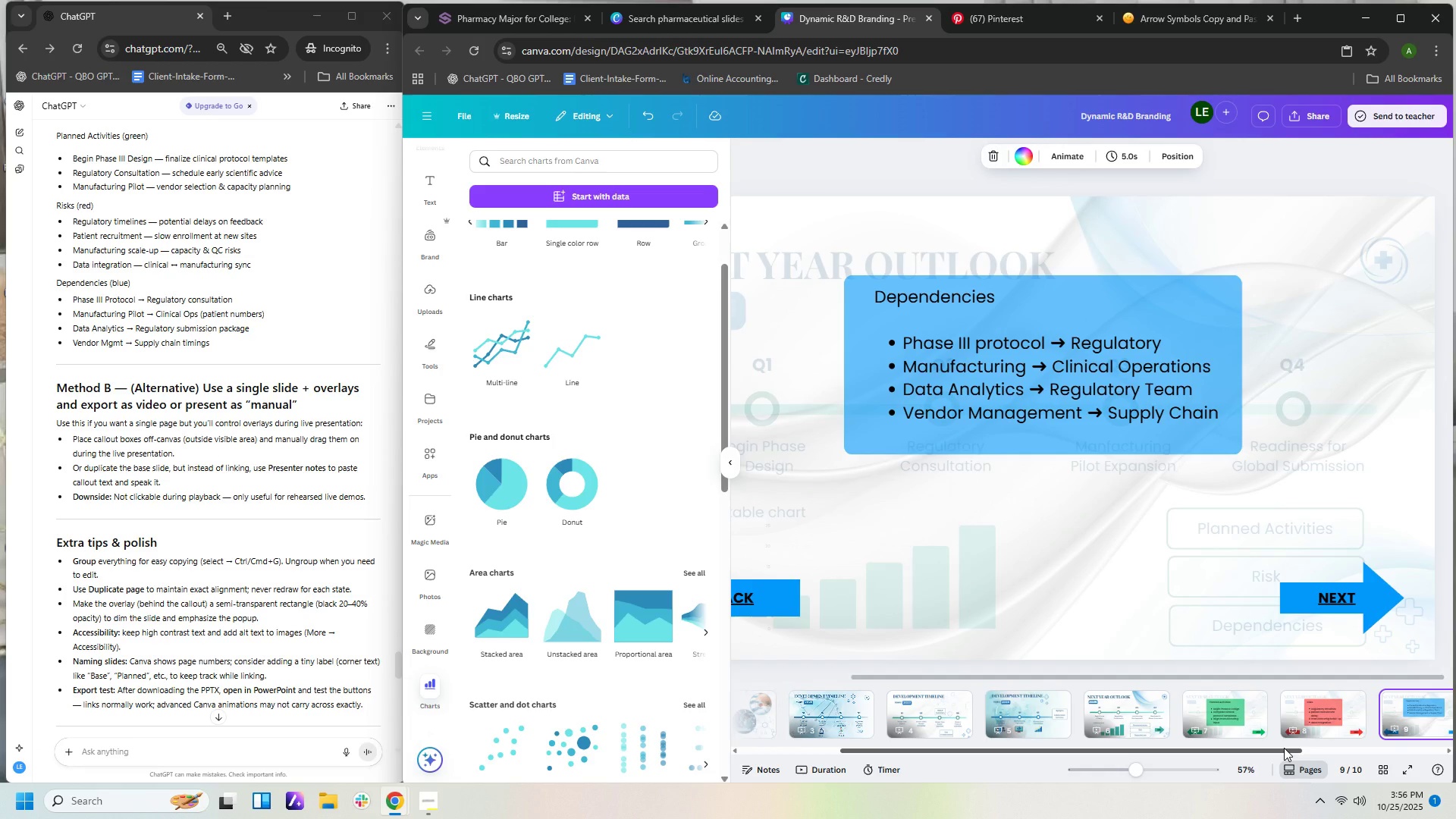 
left_click_drag(start_coordinate=[1285, 751], to_coordinate=[1419, 769])
 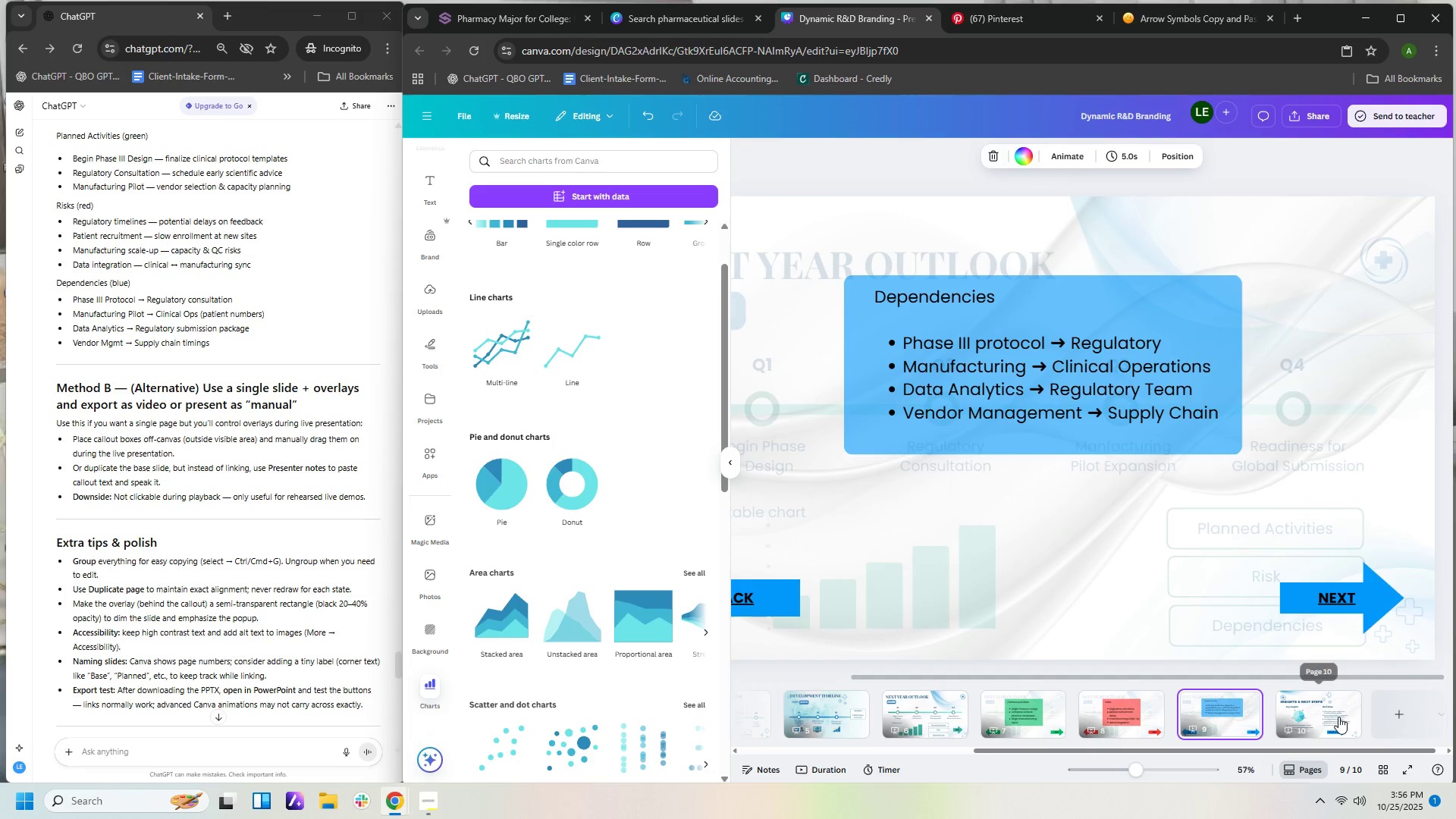 
left_click([1338, 717])
 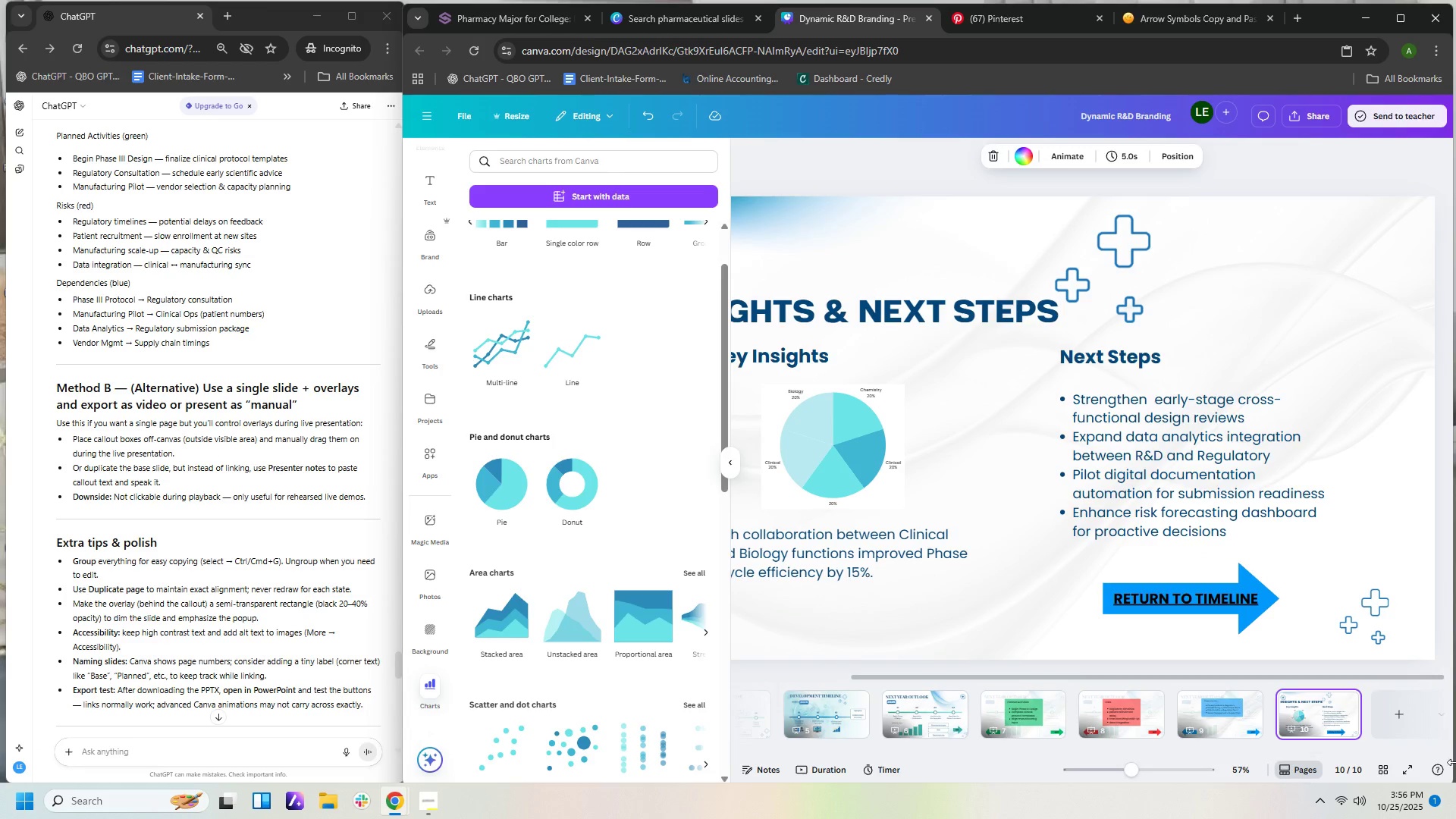 
wait(6.4)
 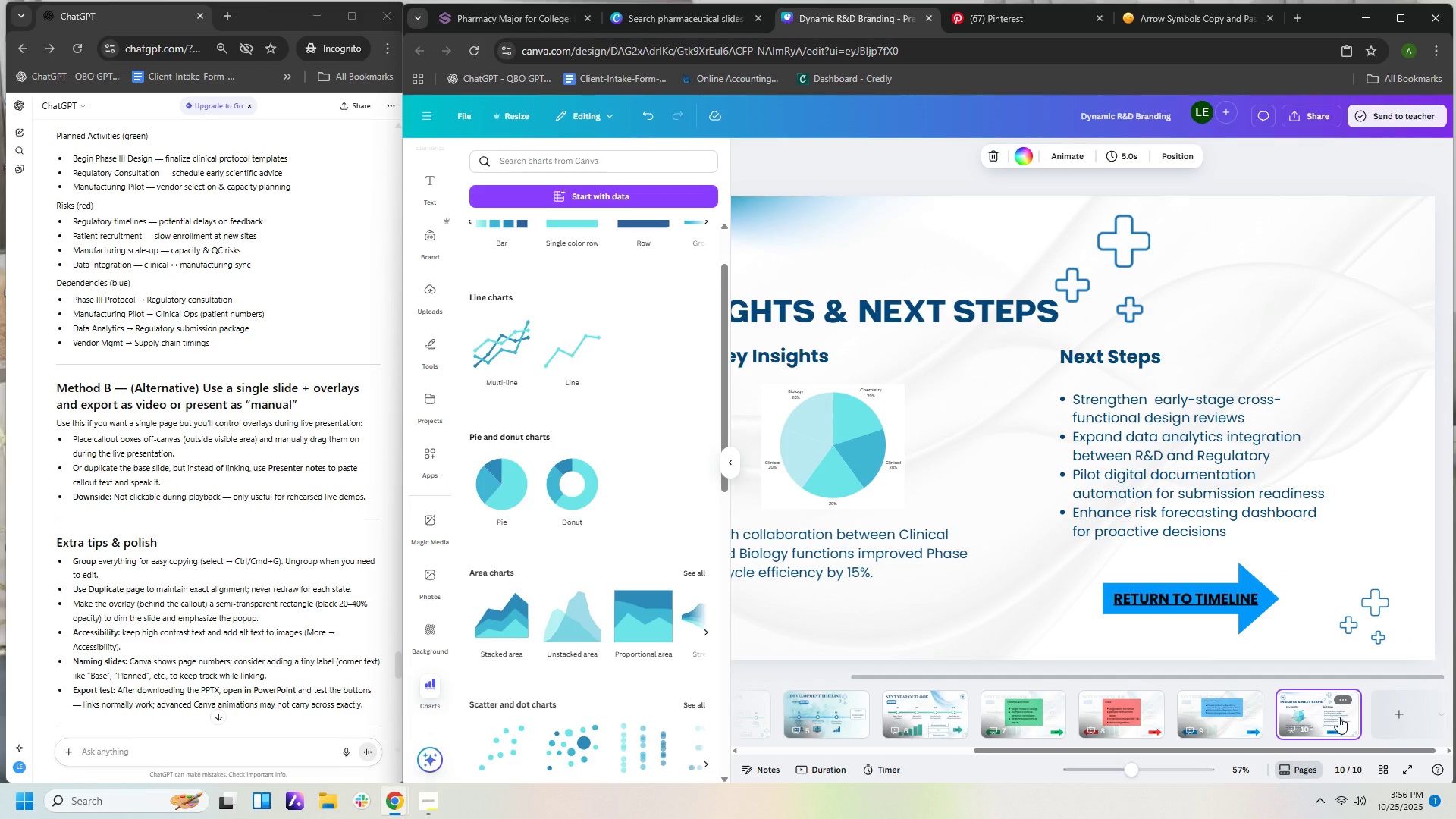 
left_click_drag(start_coordinate=[1155, 751], to_coordinate=[855, 783])
 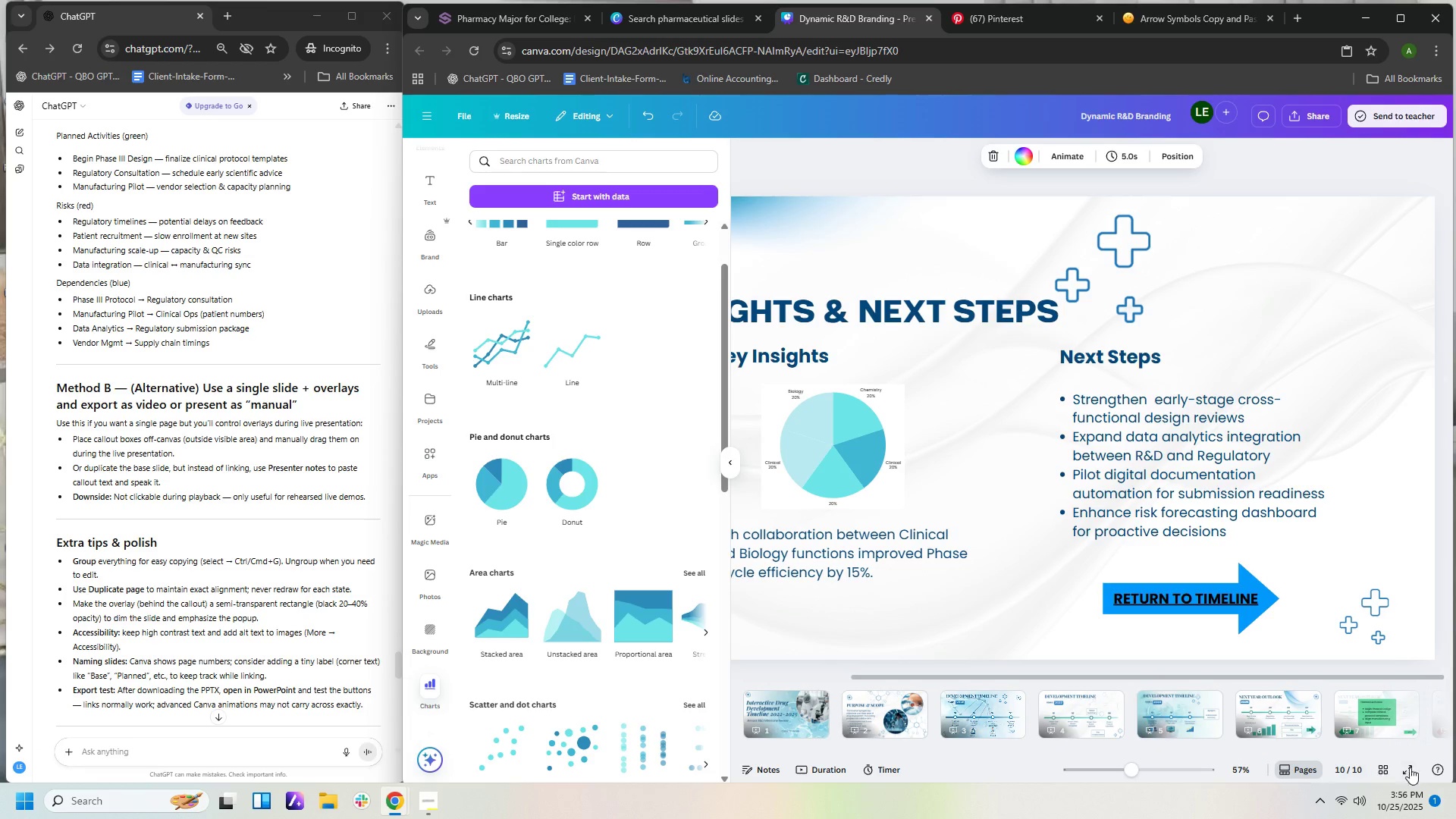 
left_click([1411, 765])
 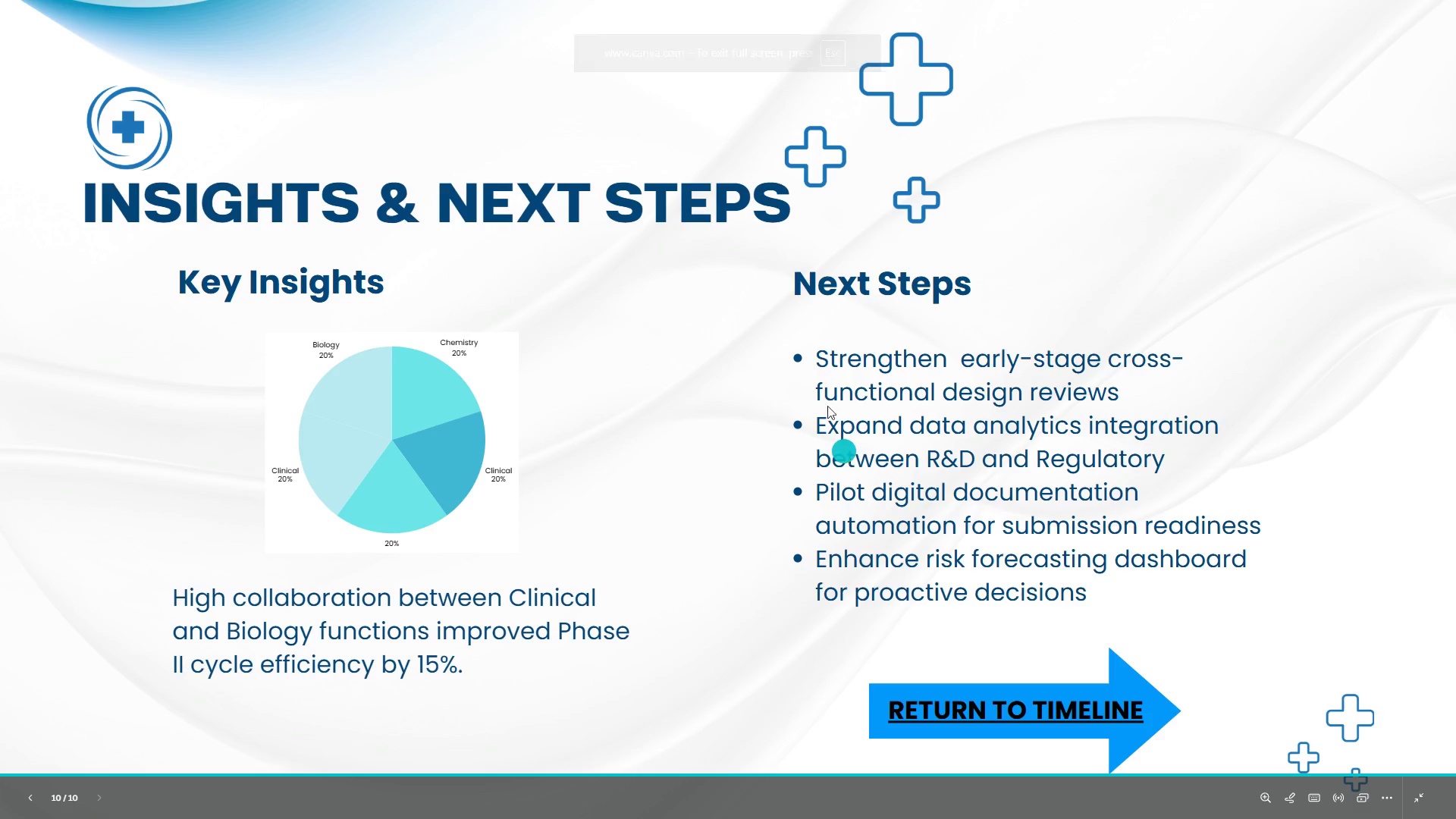 
wait(5.71)
 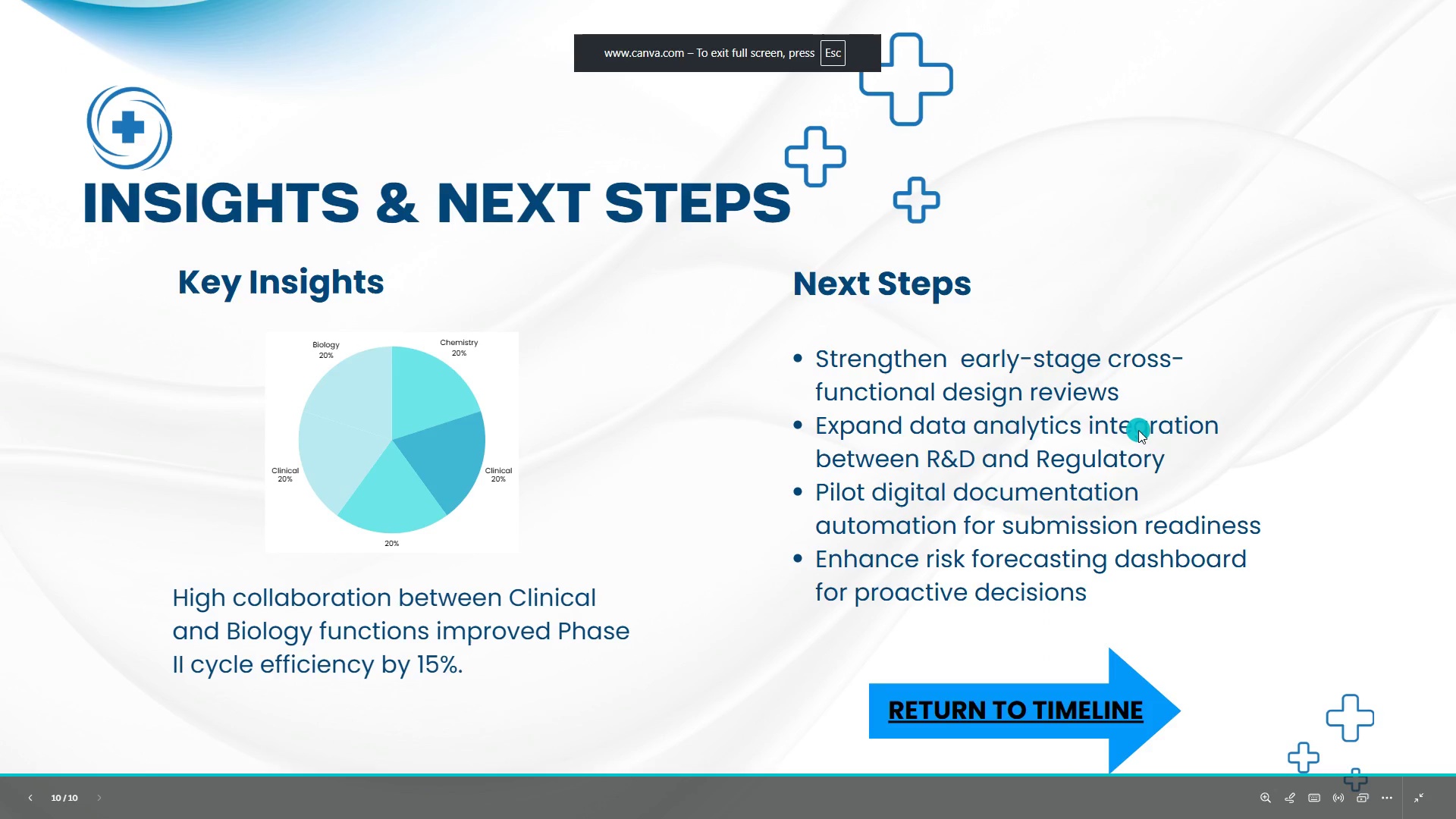 
left_click([941, 711])
 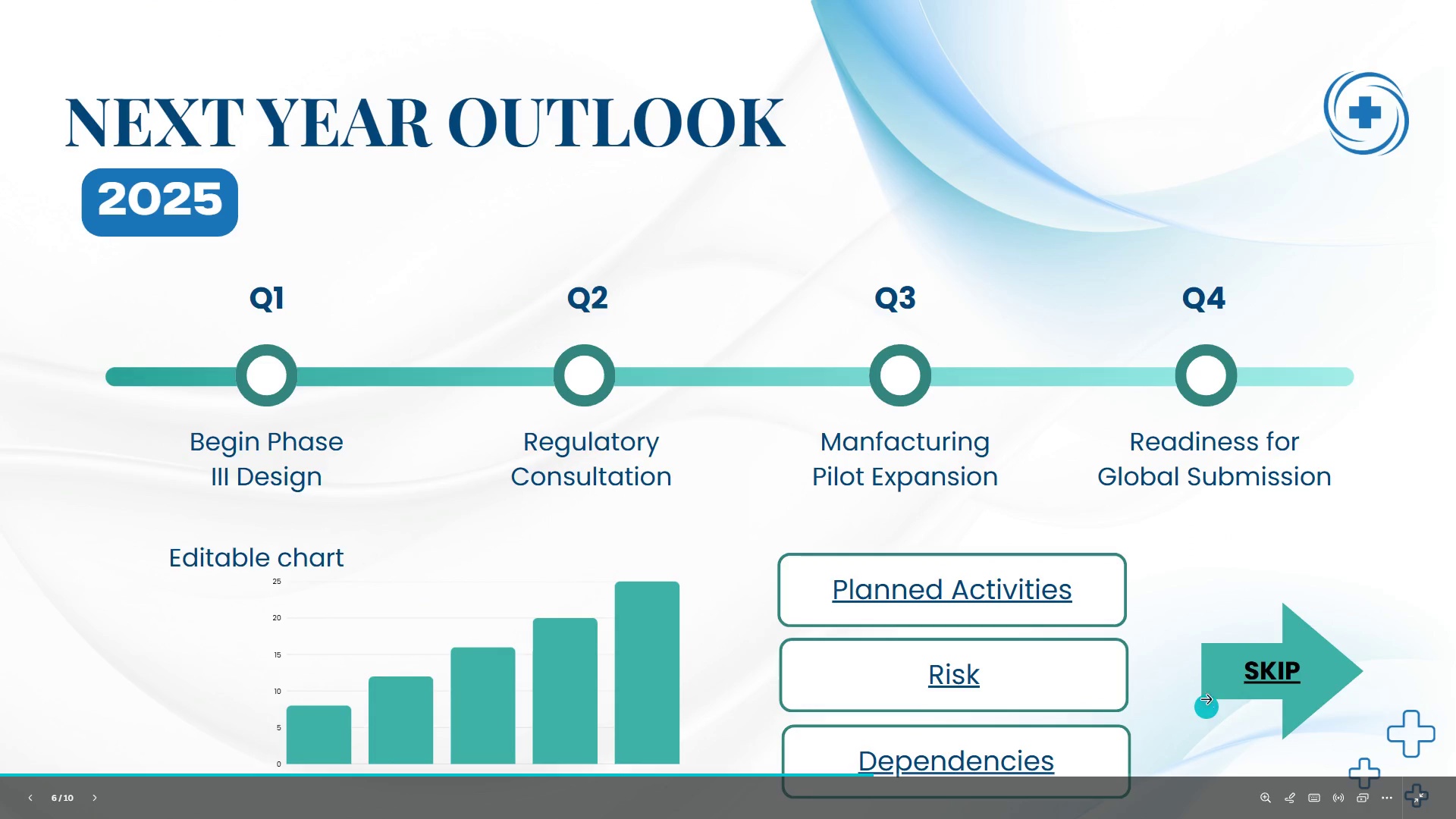 
left_click([1267, 664])
 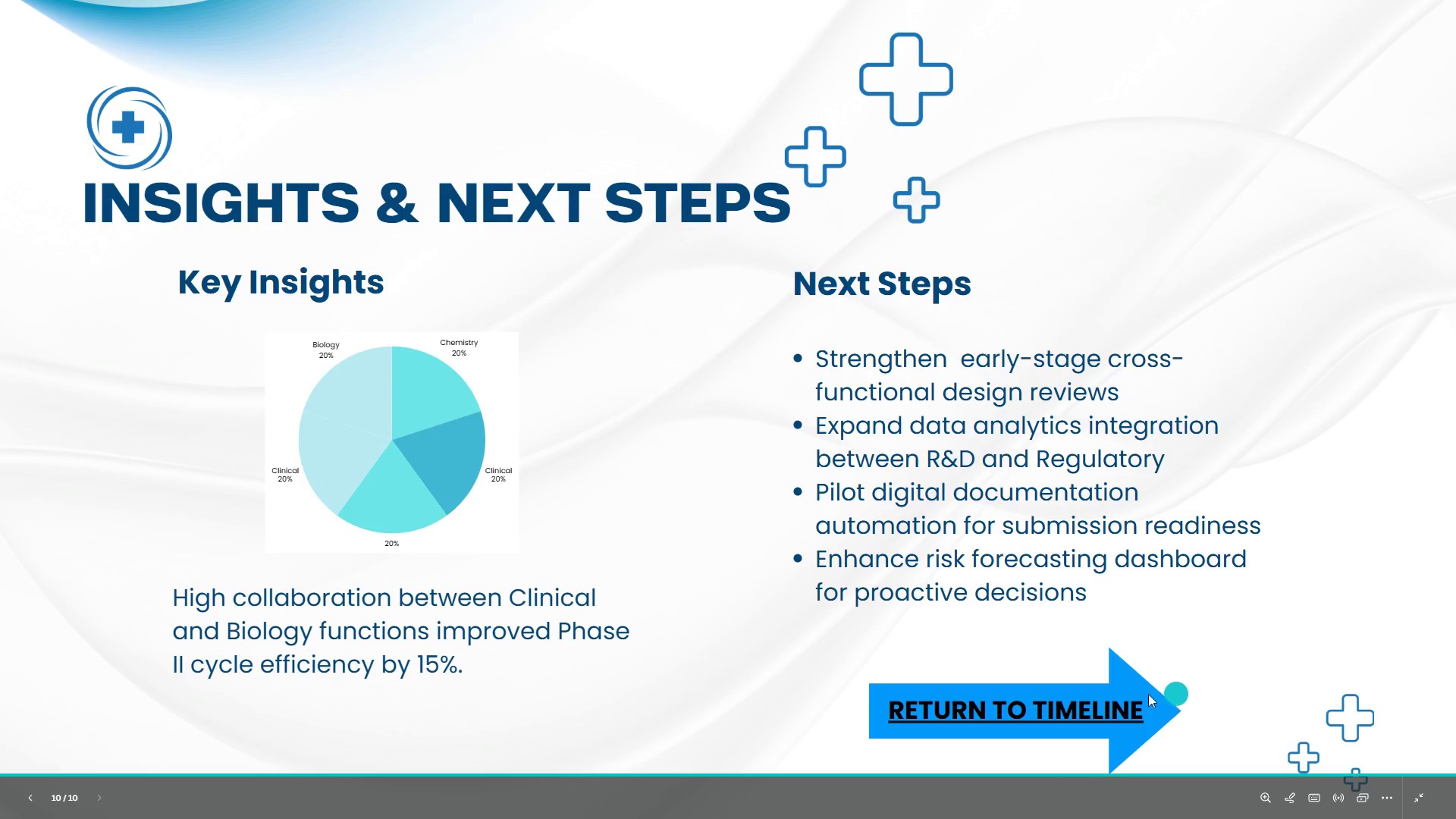 
left_click([1108, 708])
 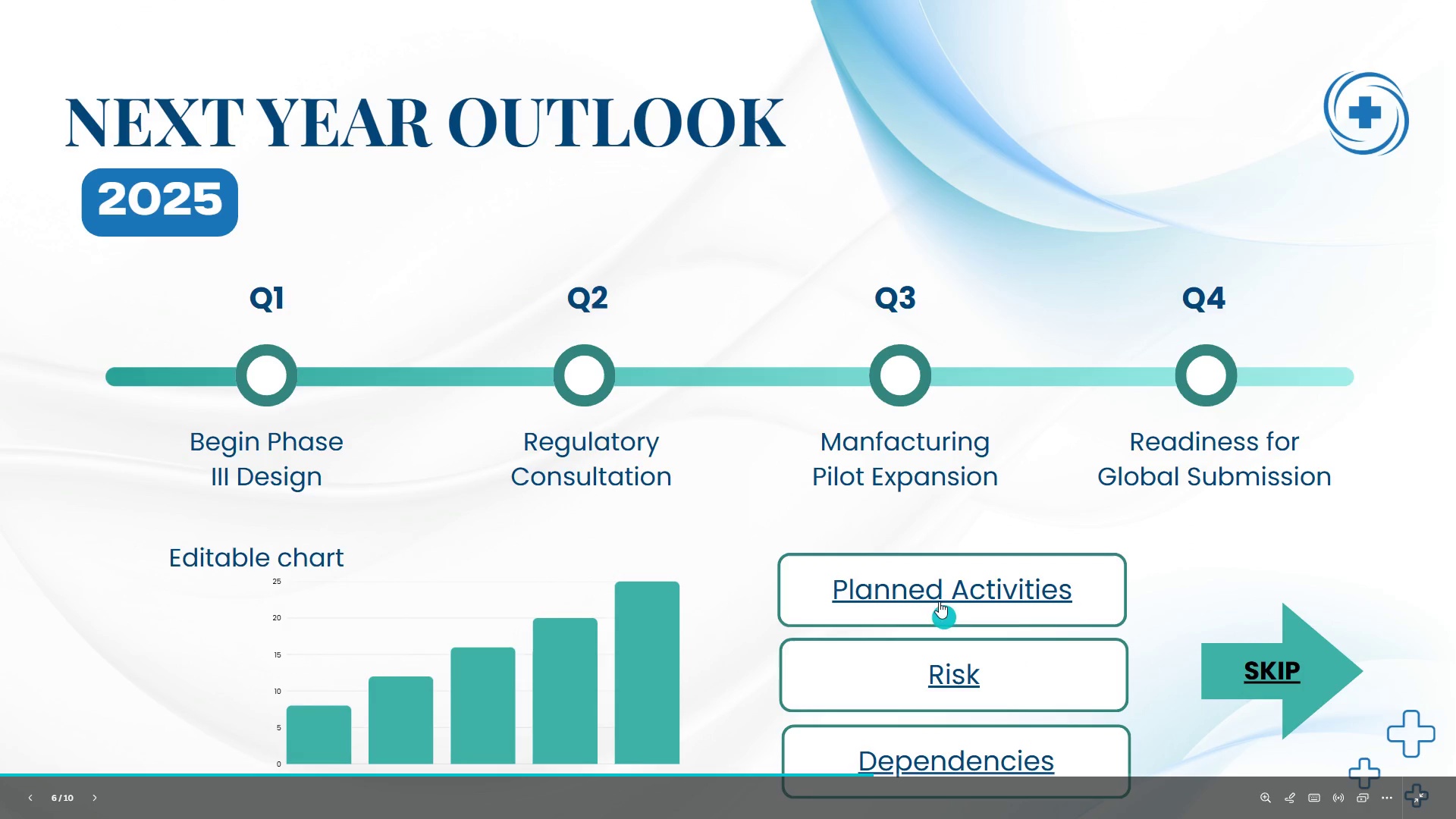 
left_click([934, 592])
 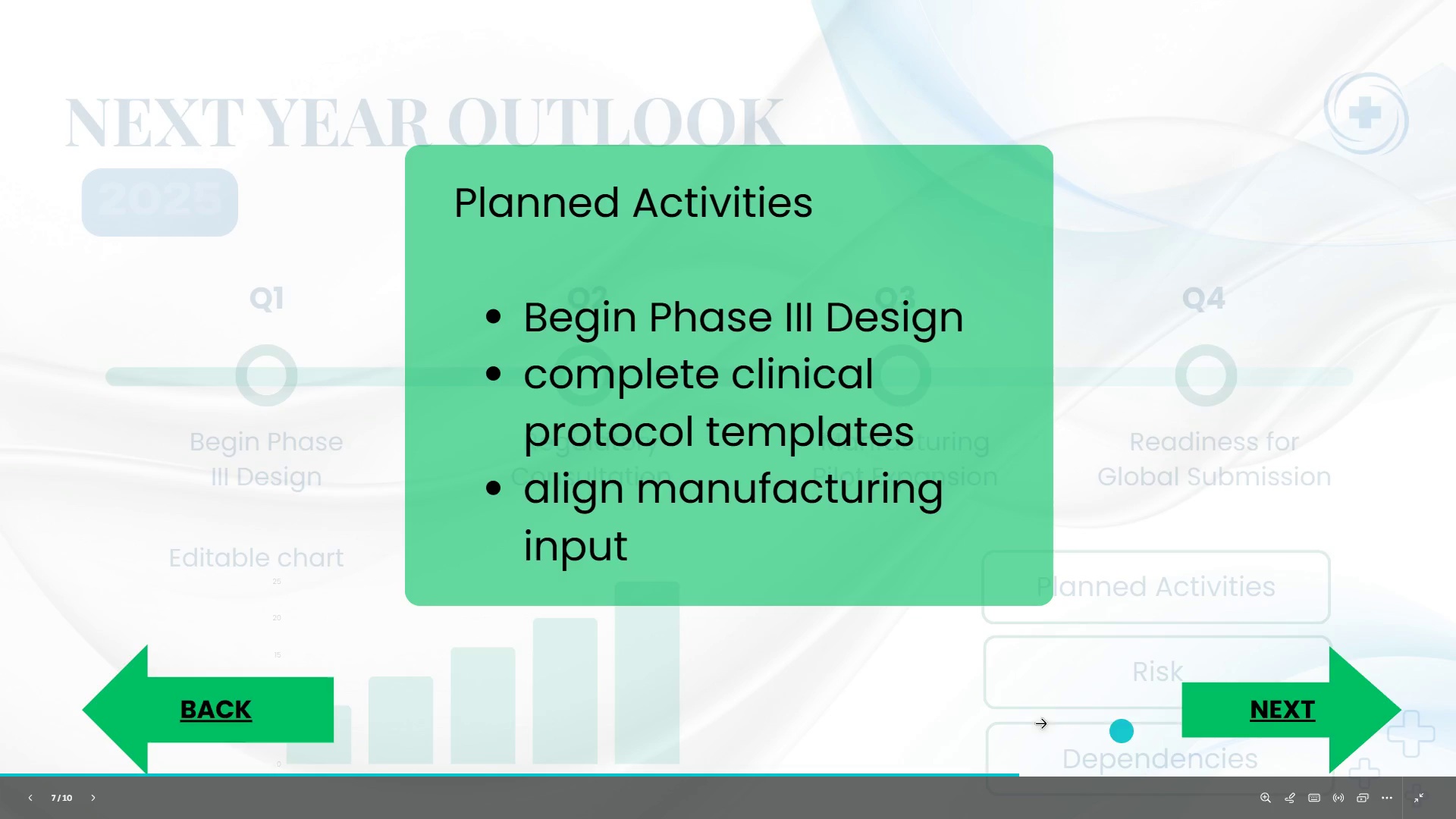 
left_click([212, 698])
 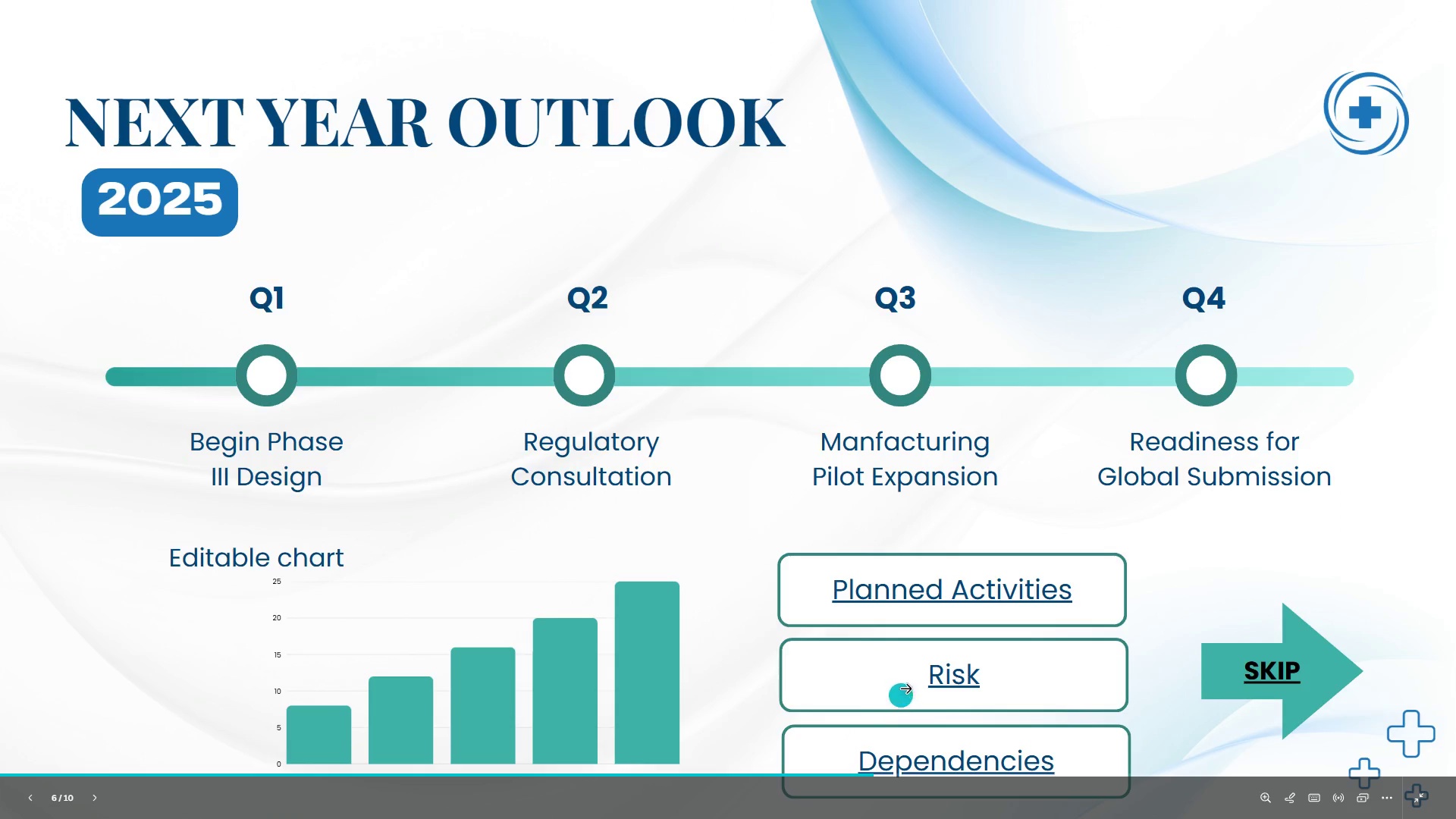 
left_click([946, 668])
 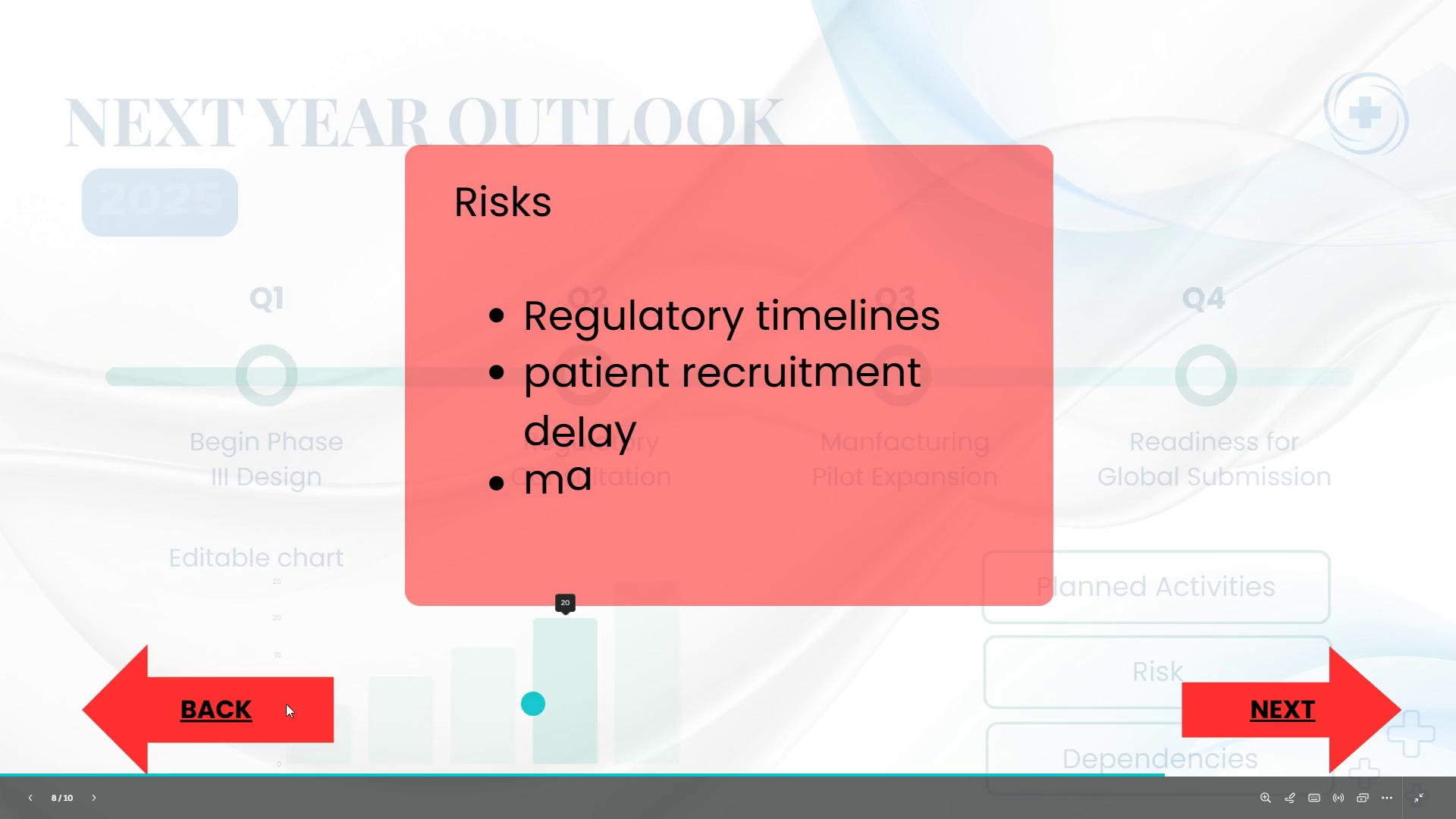 
left_click([239, 713])
 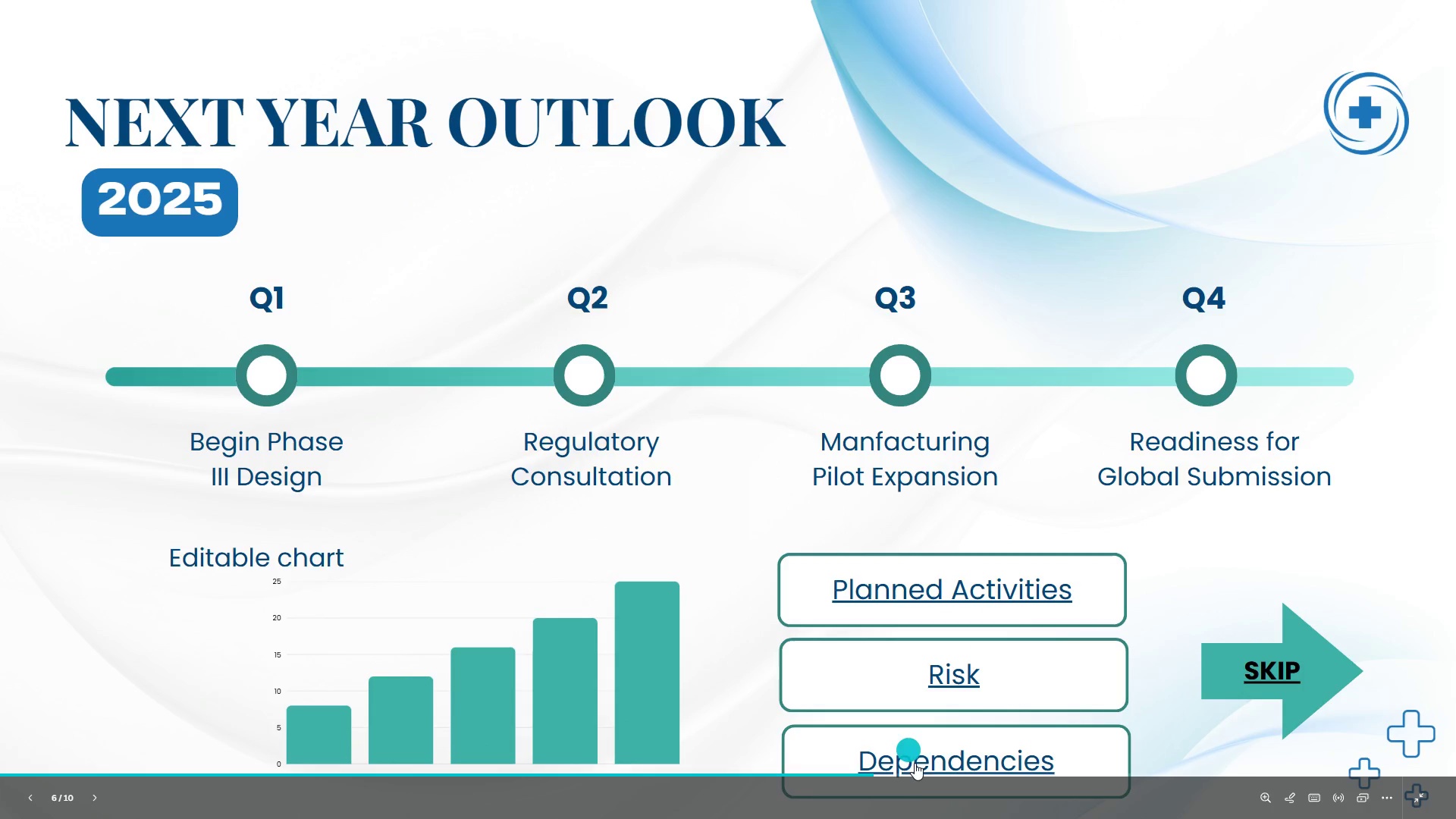 
left_click([915, 763])
 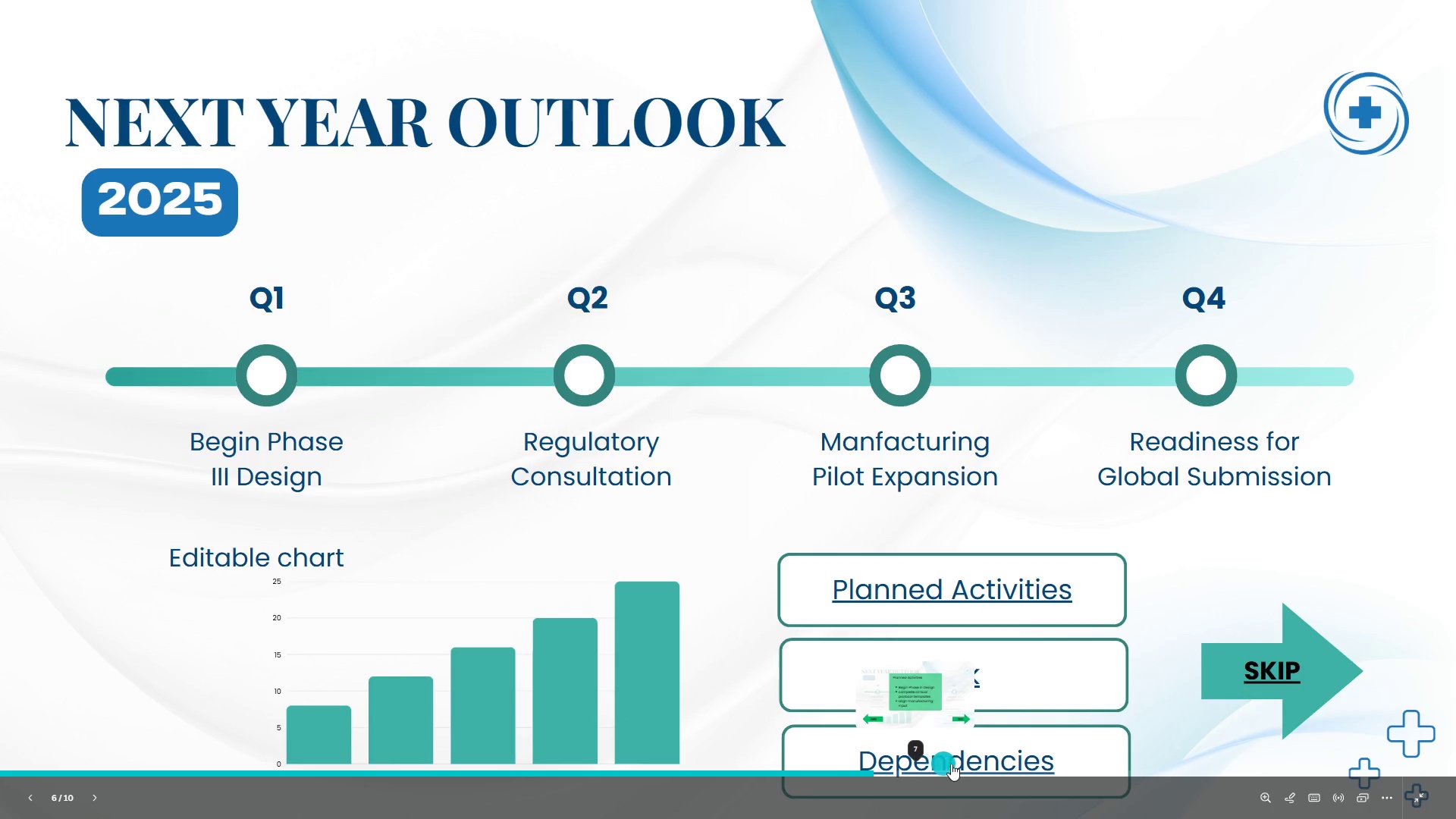 
left_click([951, 764])
 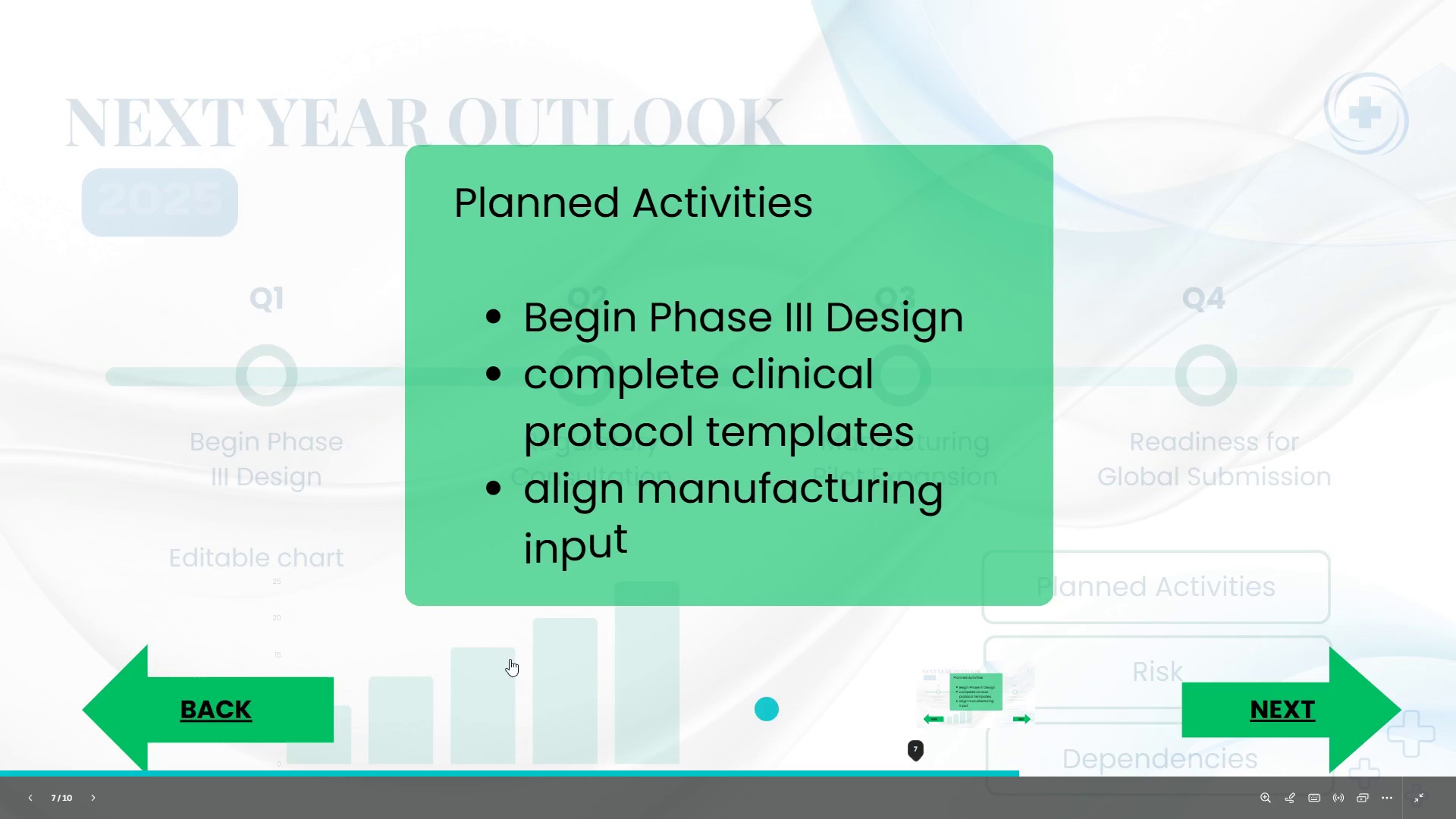 
left_click([235, 713])
 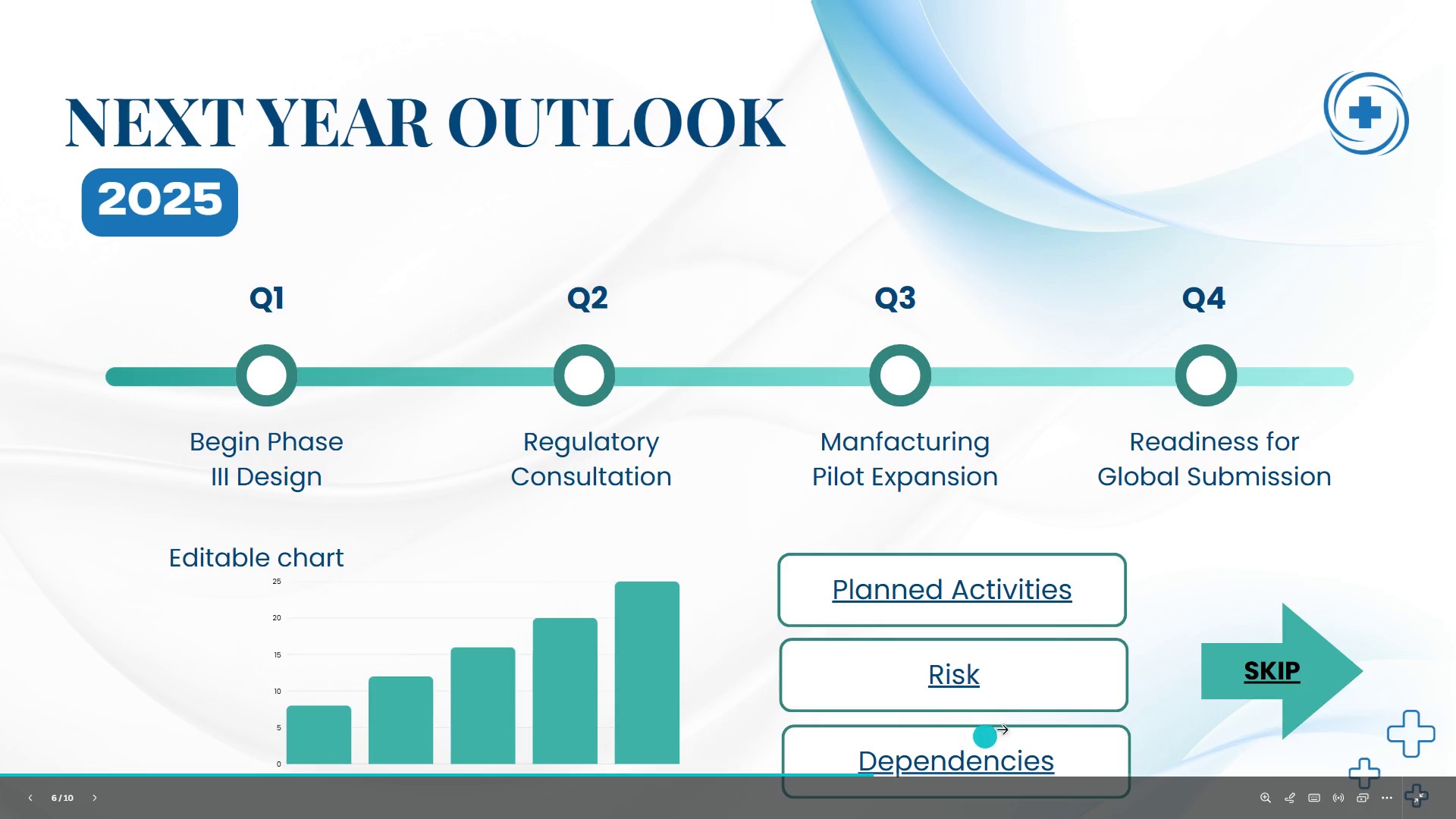 
key(Escape)
 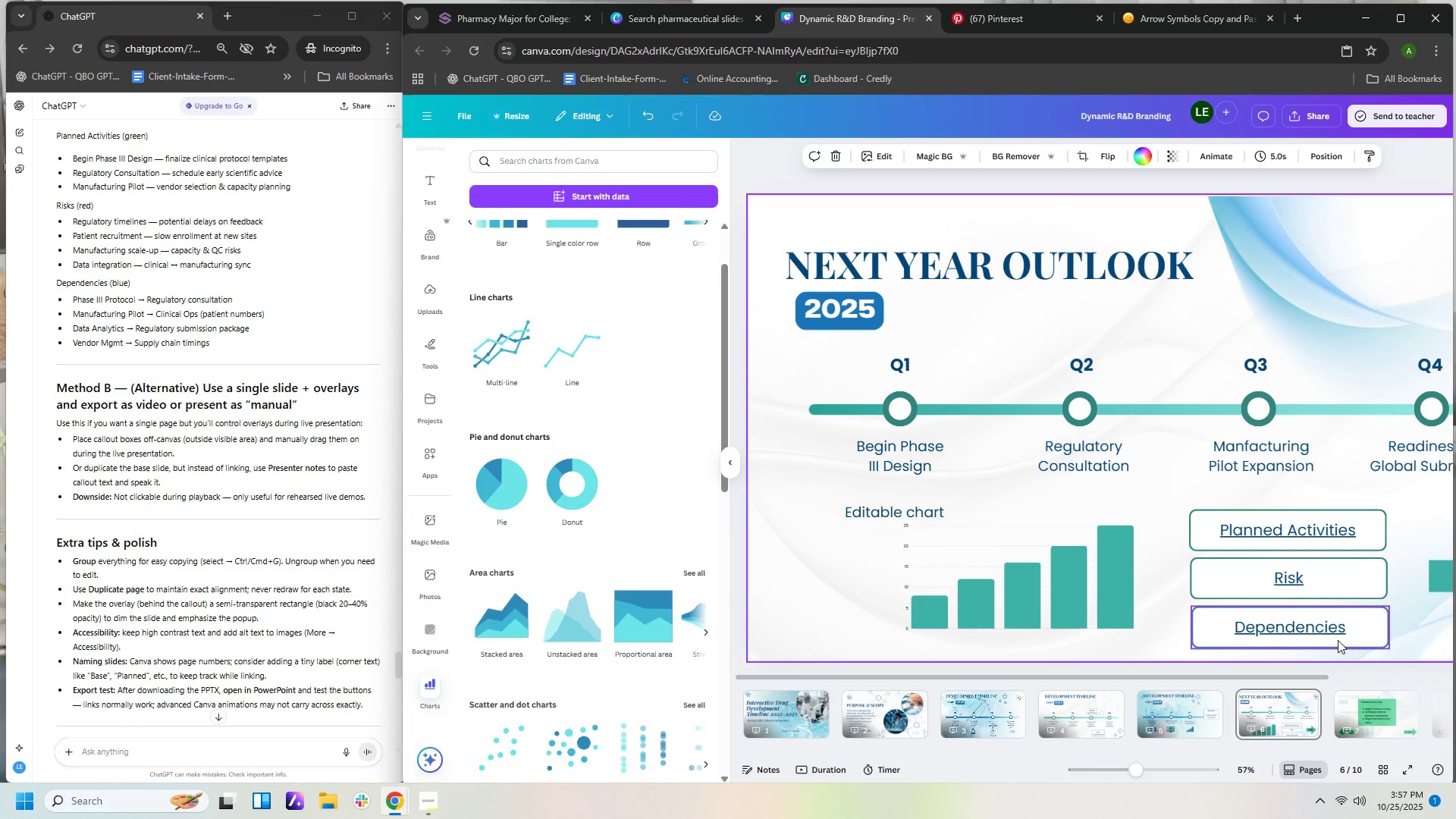 
left_click([1329, 629])
 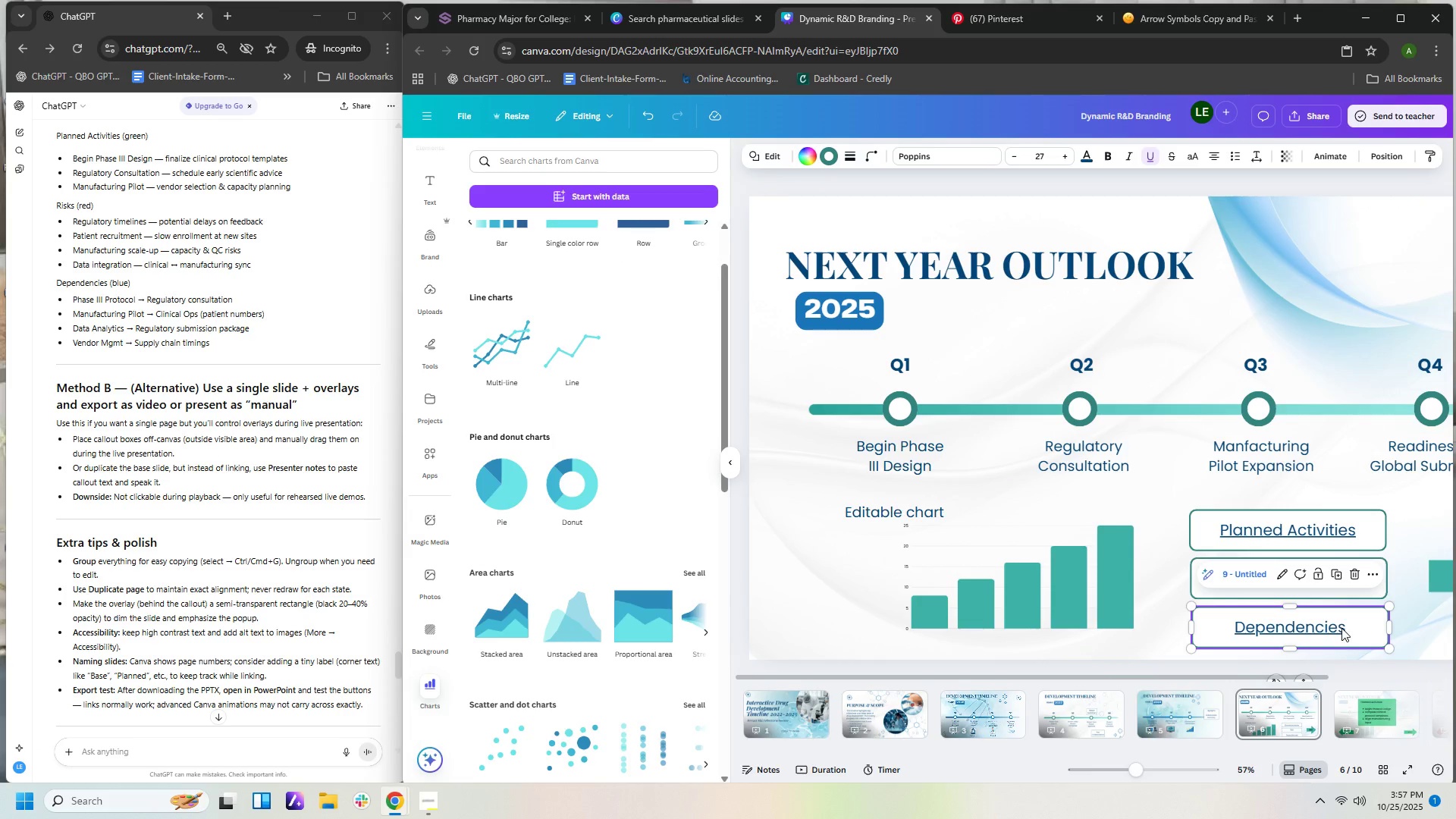 
double_click([1341, 628])
 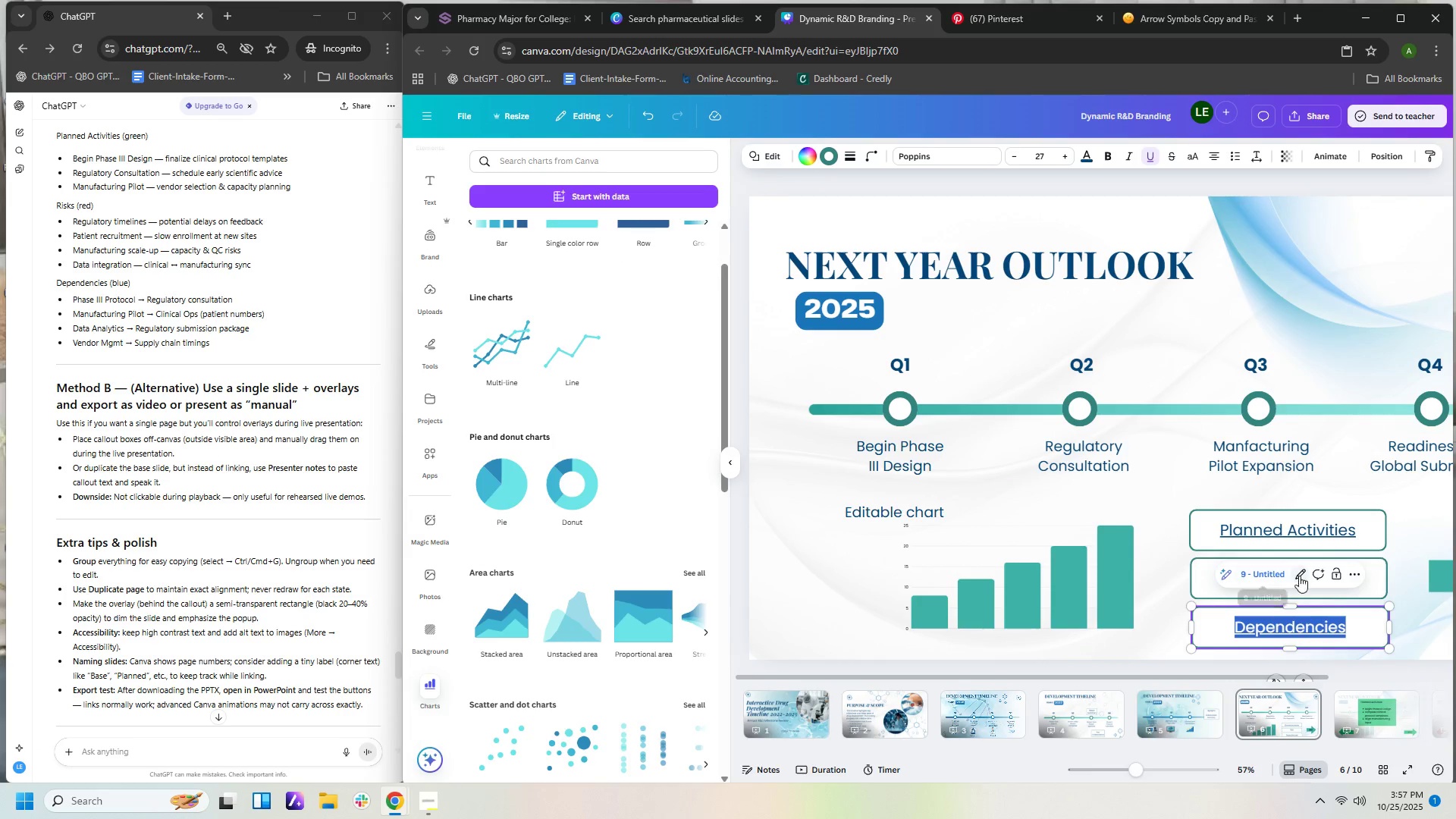 
left_click([1301, 576])
 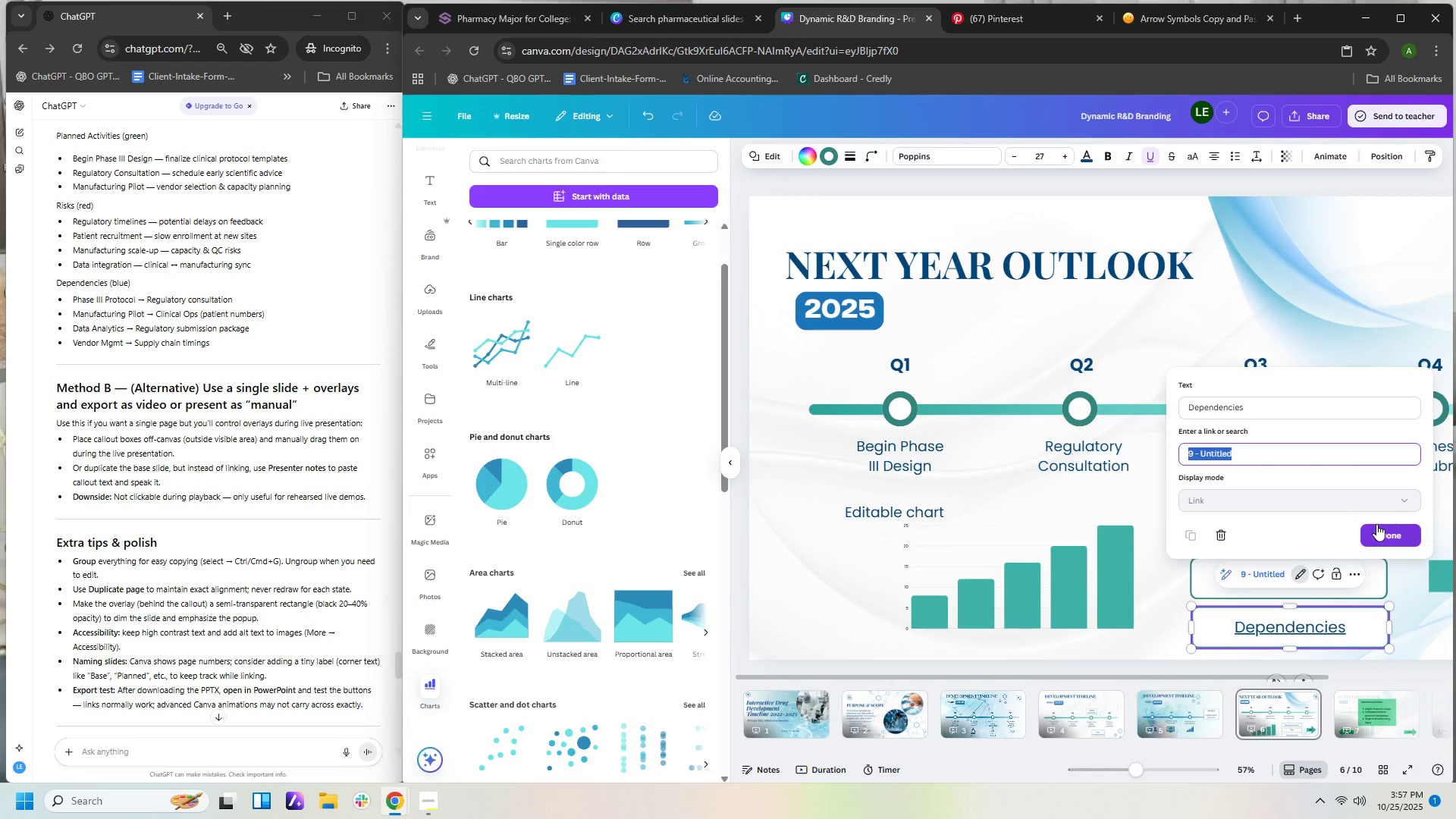 
left_click([1379, 536])
 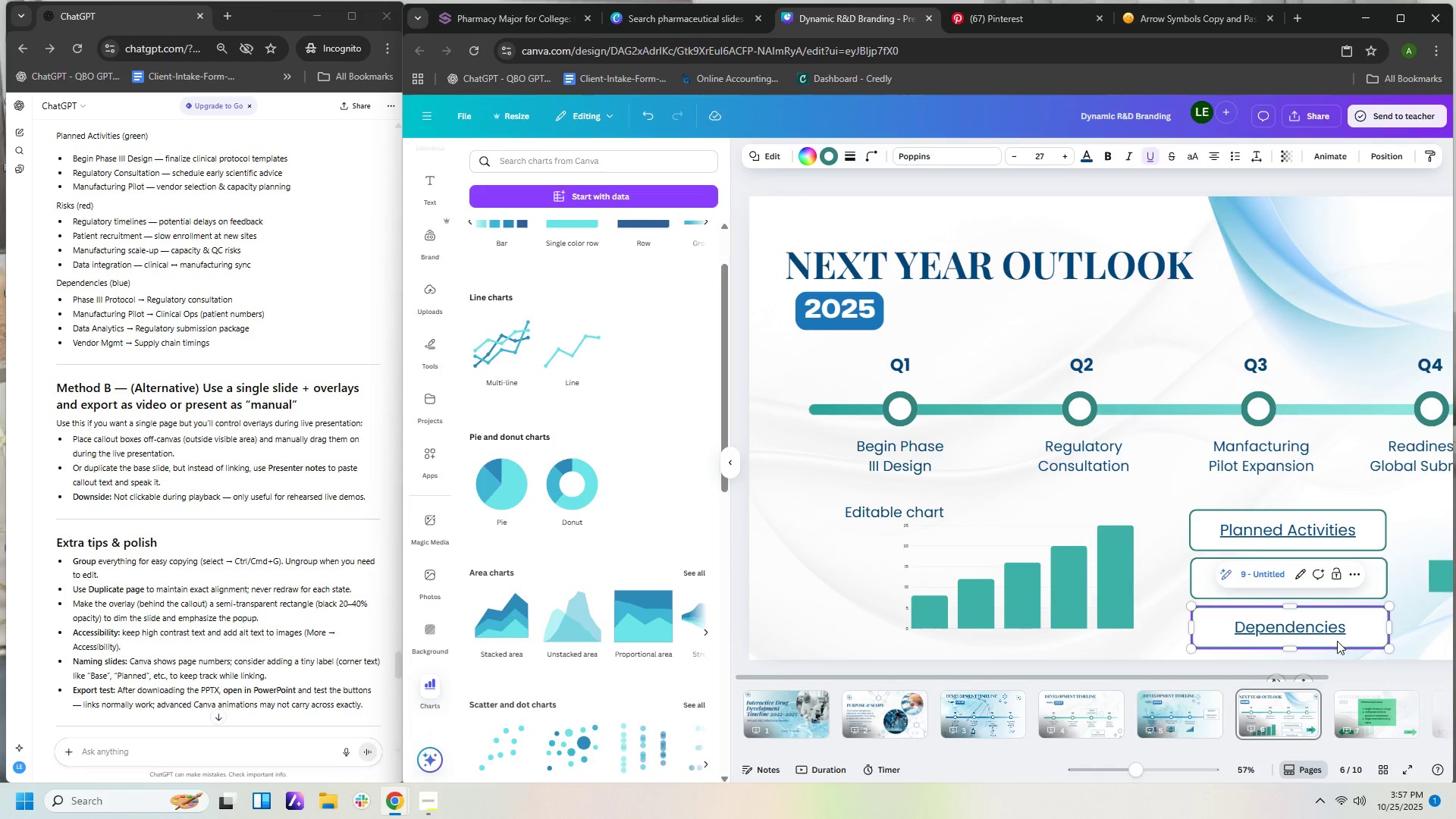 
left_click([1412, 639])
 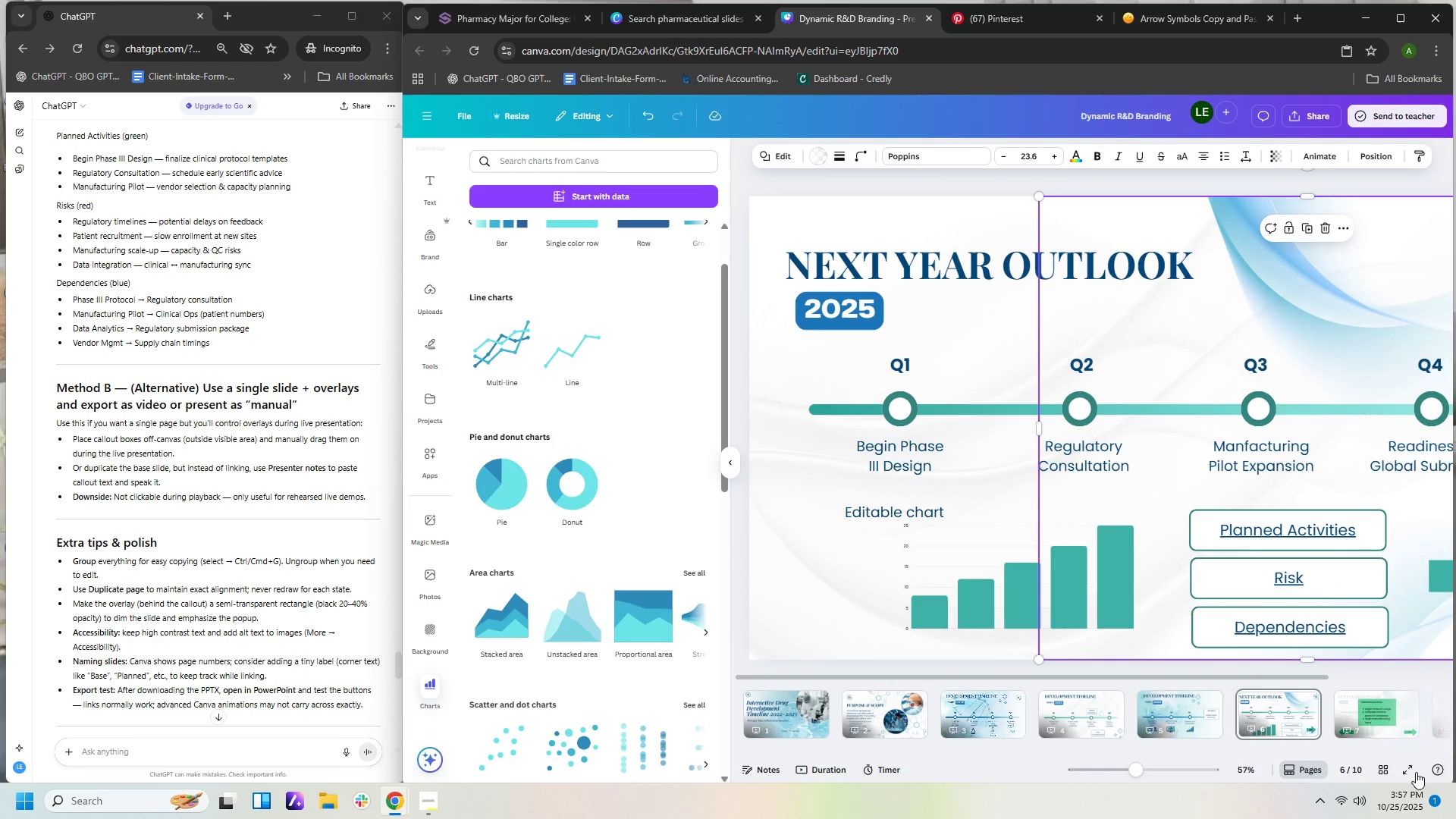 
left_click([1407, 770])
 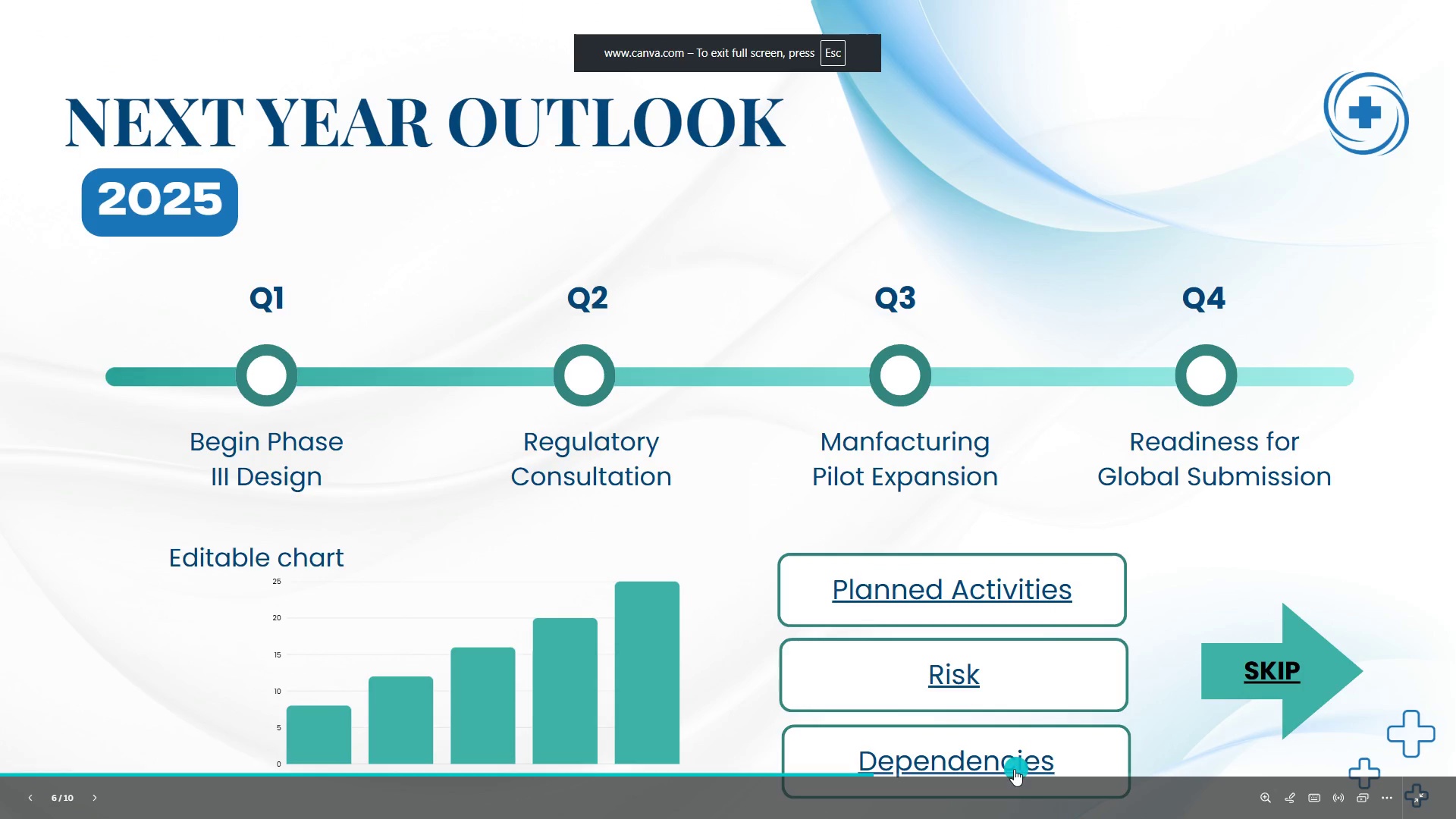 
left_click([1002, 758])
 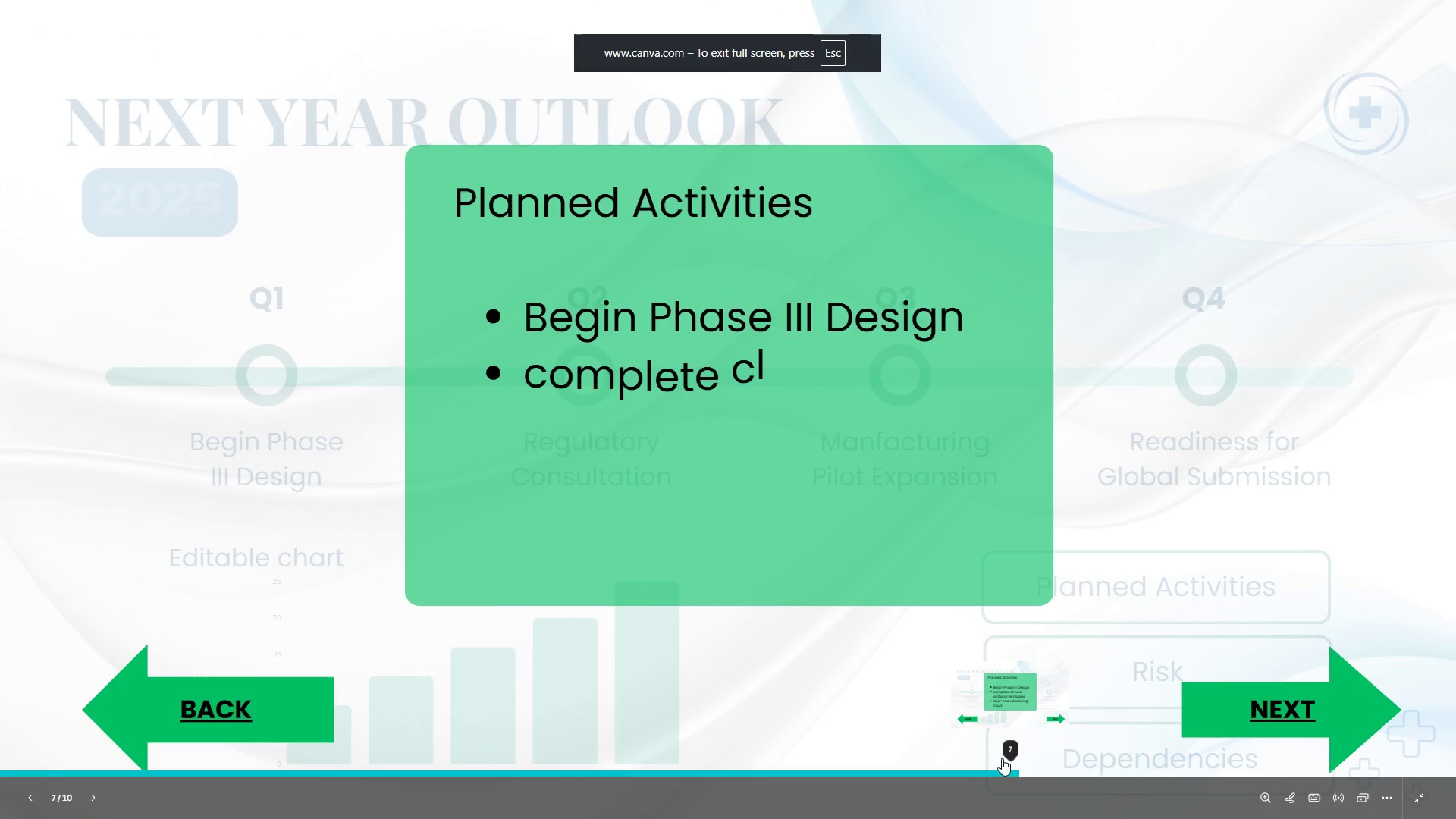 
key(Escape)
 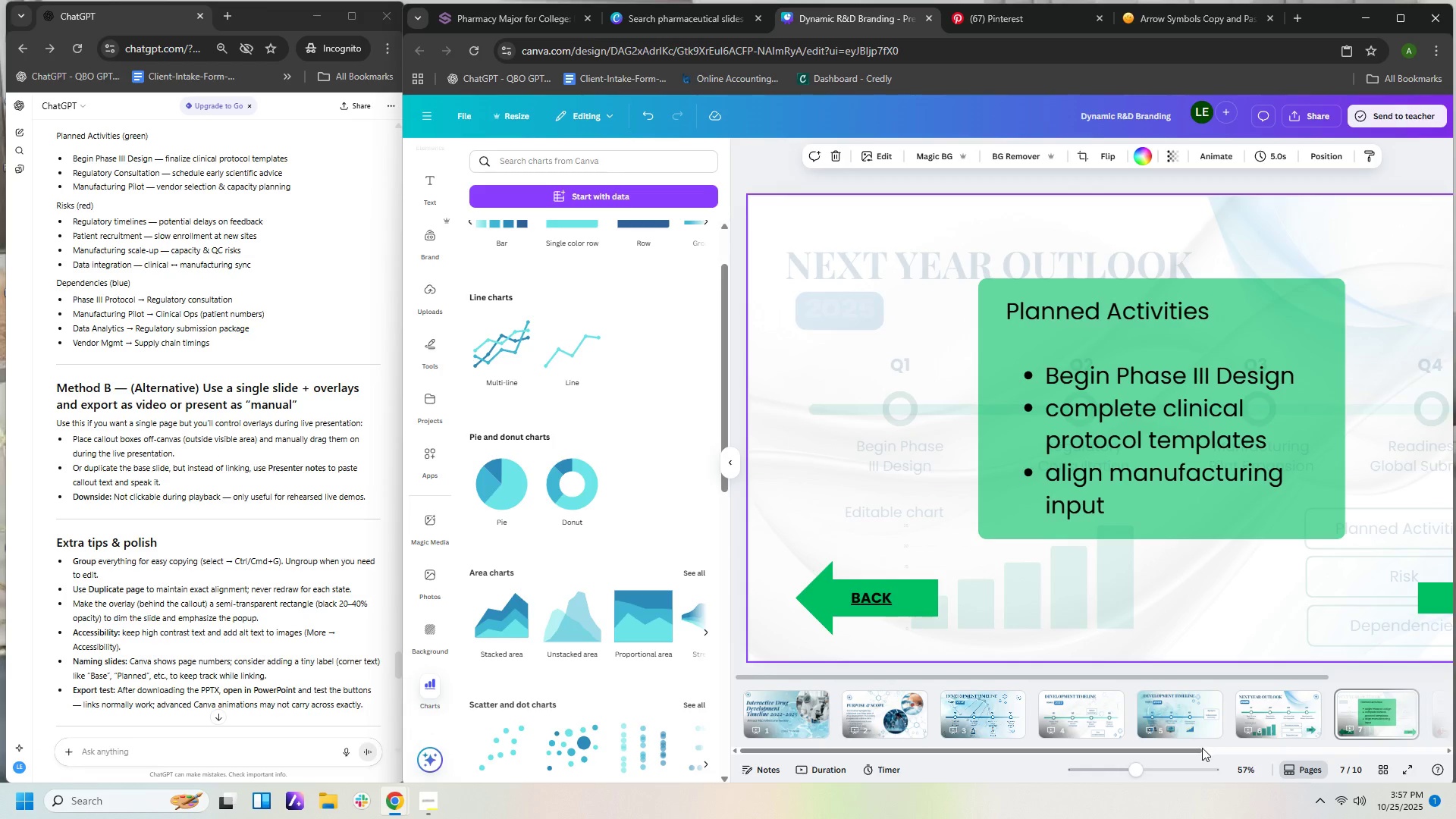 
left_click_drag(start_coordinate=[1197, 755], to_coordinate=[1201, 758])
 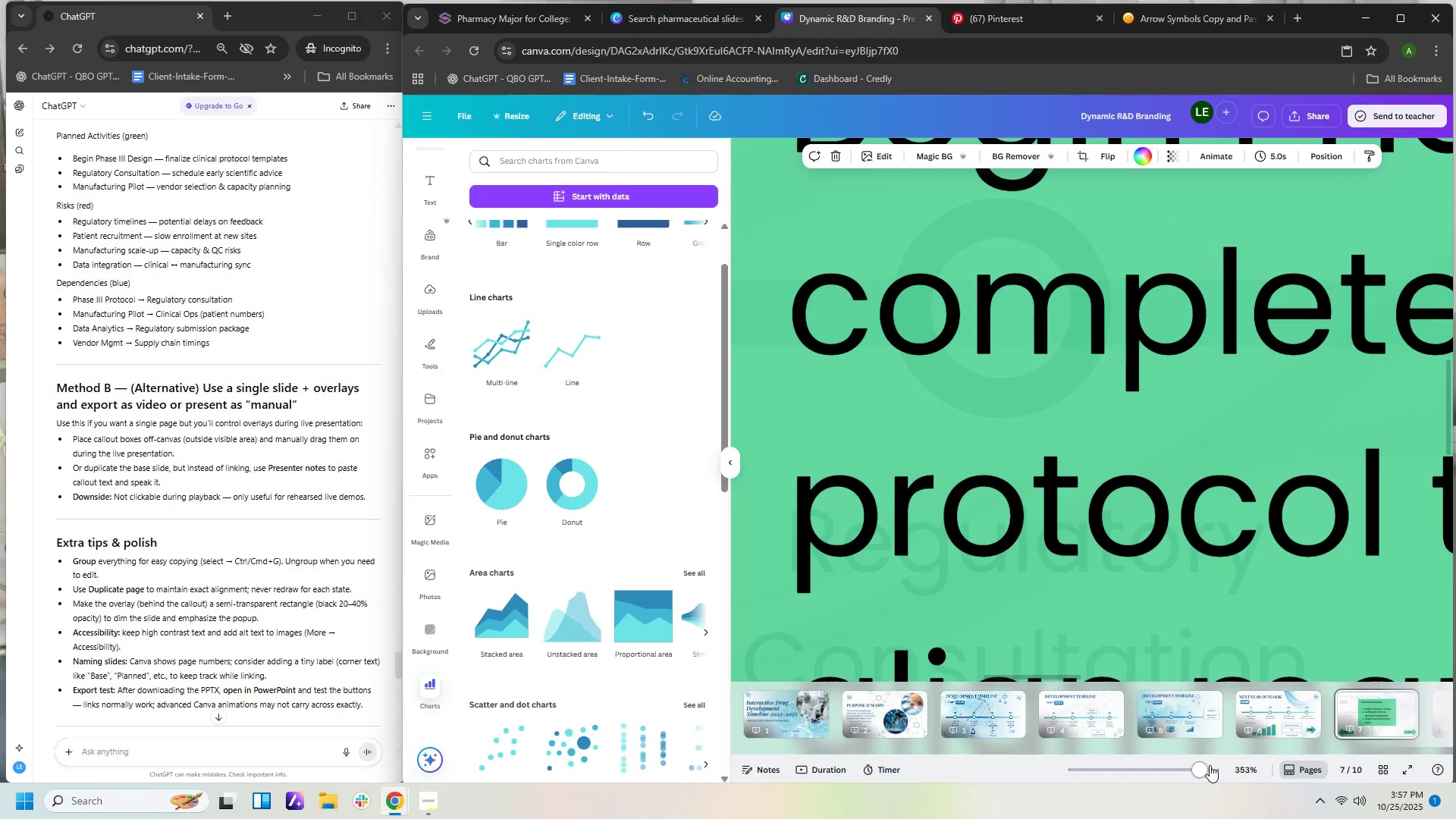 
left_click_drag(start_coordinate=[1198, 770], to_coordinate=[1140, 783])
 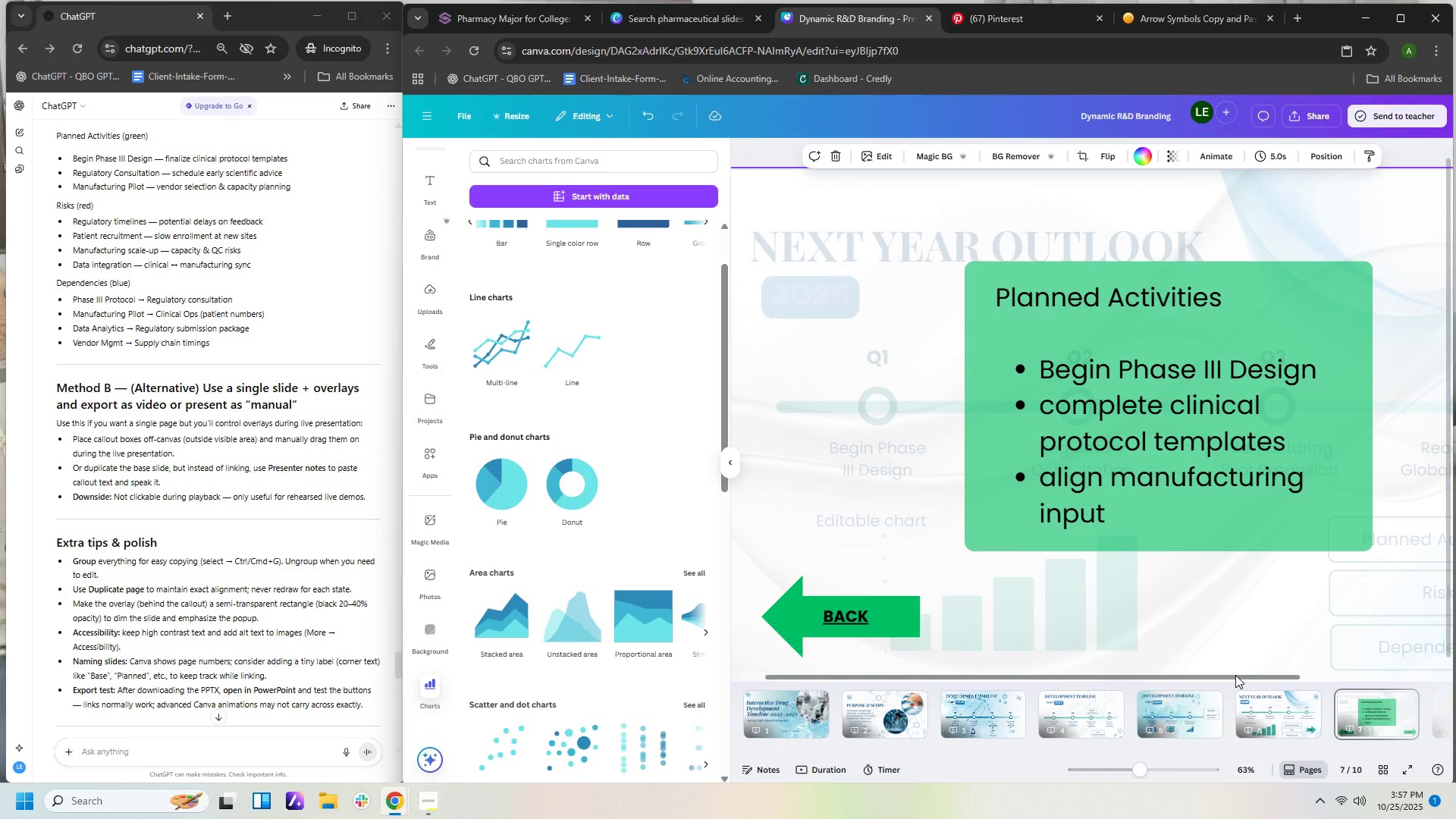 
left_click_drag(start_coordinate=[1235, 675], to_coordinate=[1402, 671])
 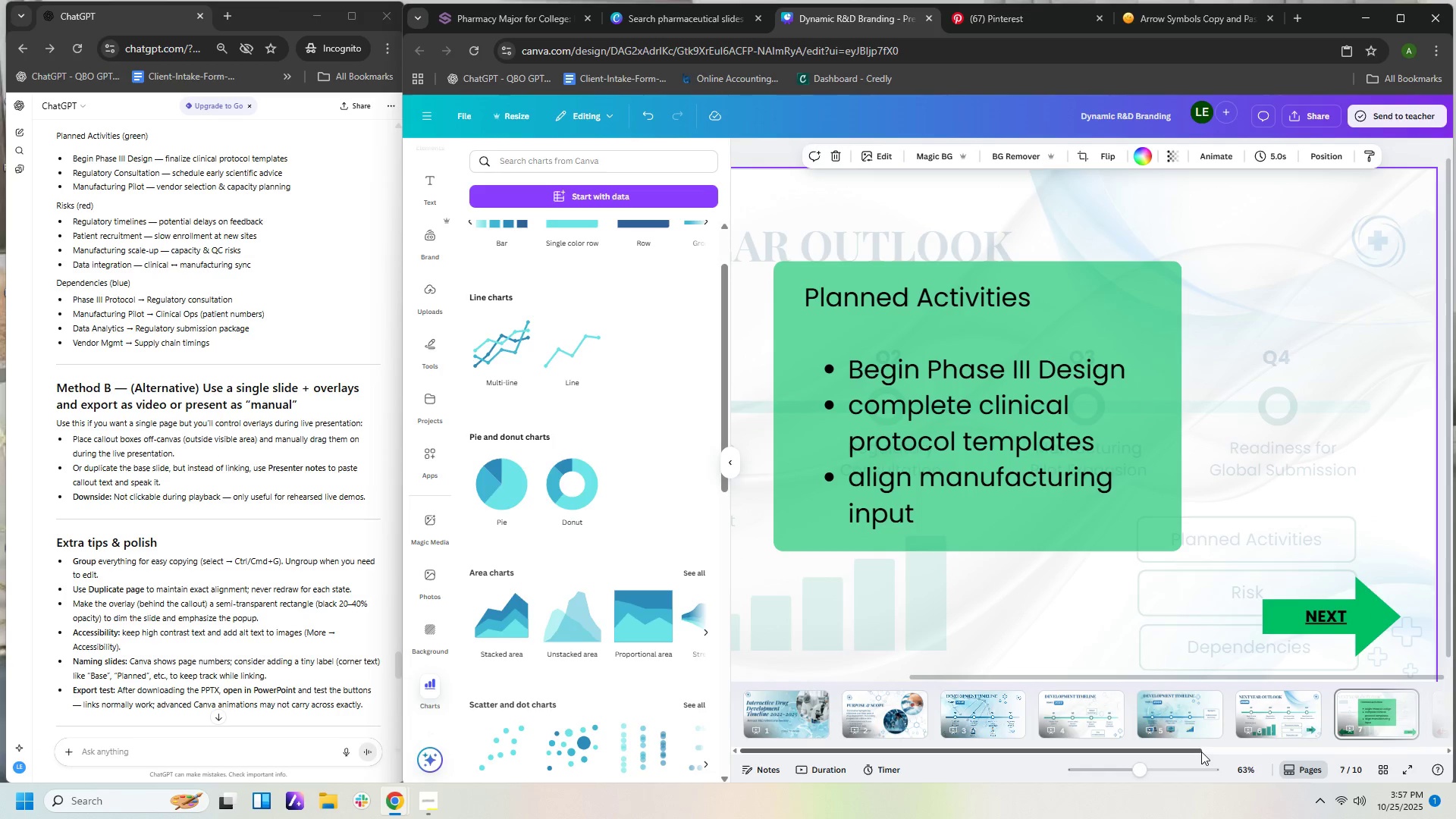 
left_click_drag(start_coordinate=[1192, 752], to_coordinate=[1362, 755])
 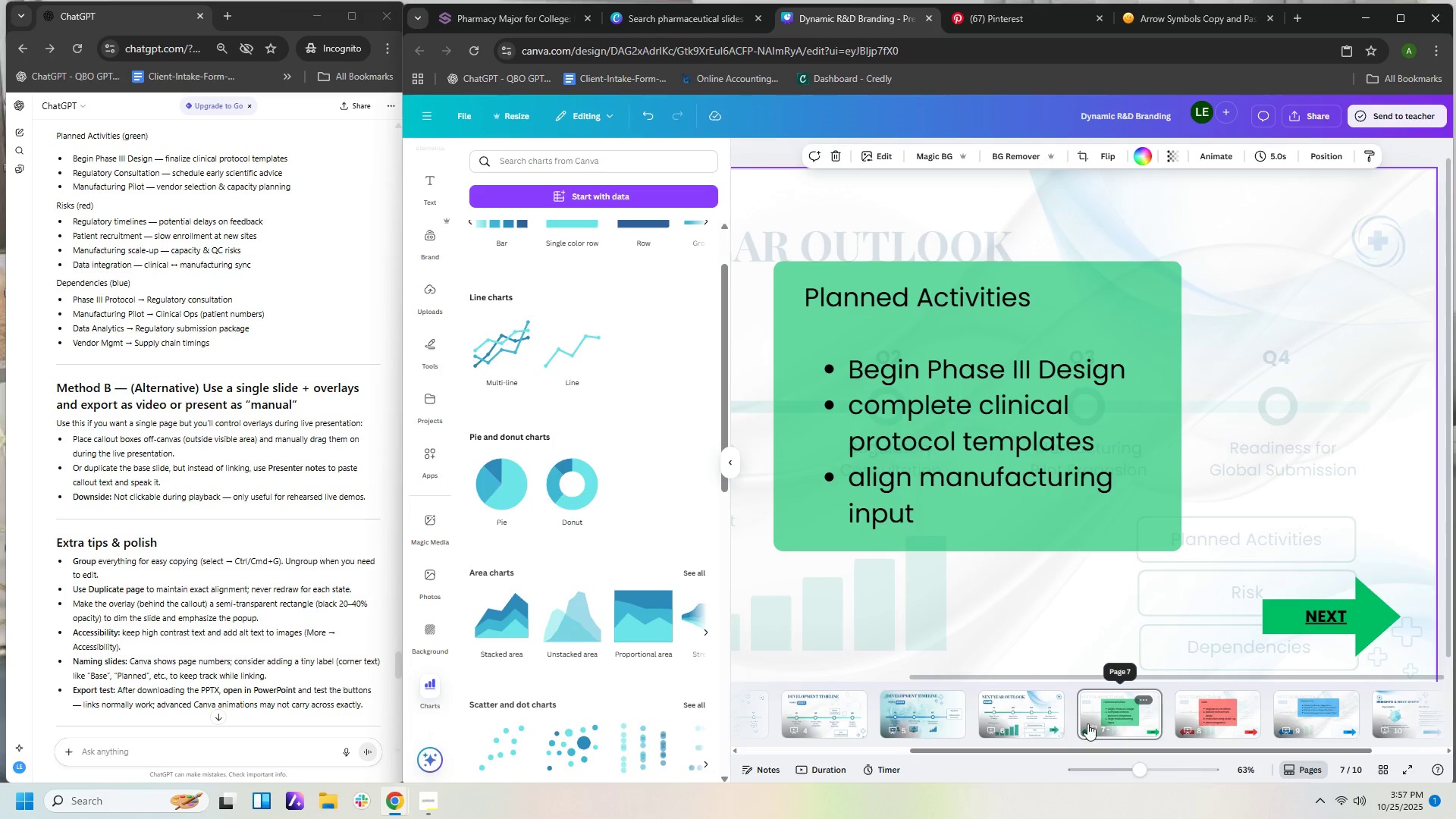 
left_click([1024, 720])
 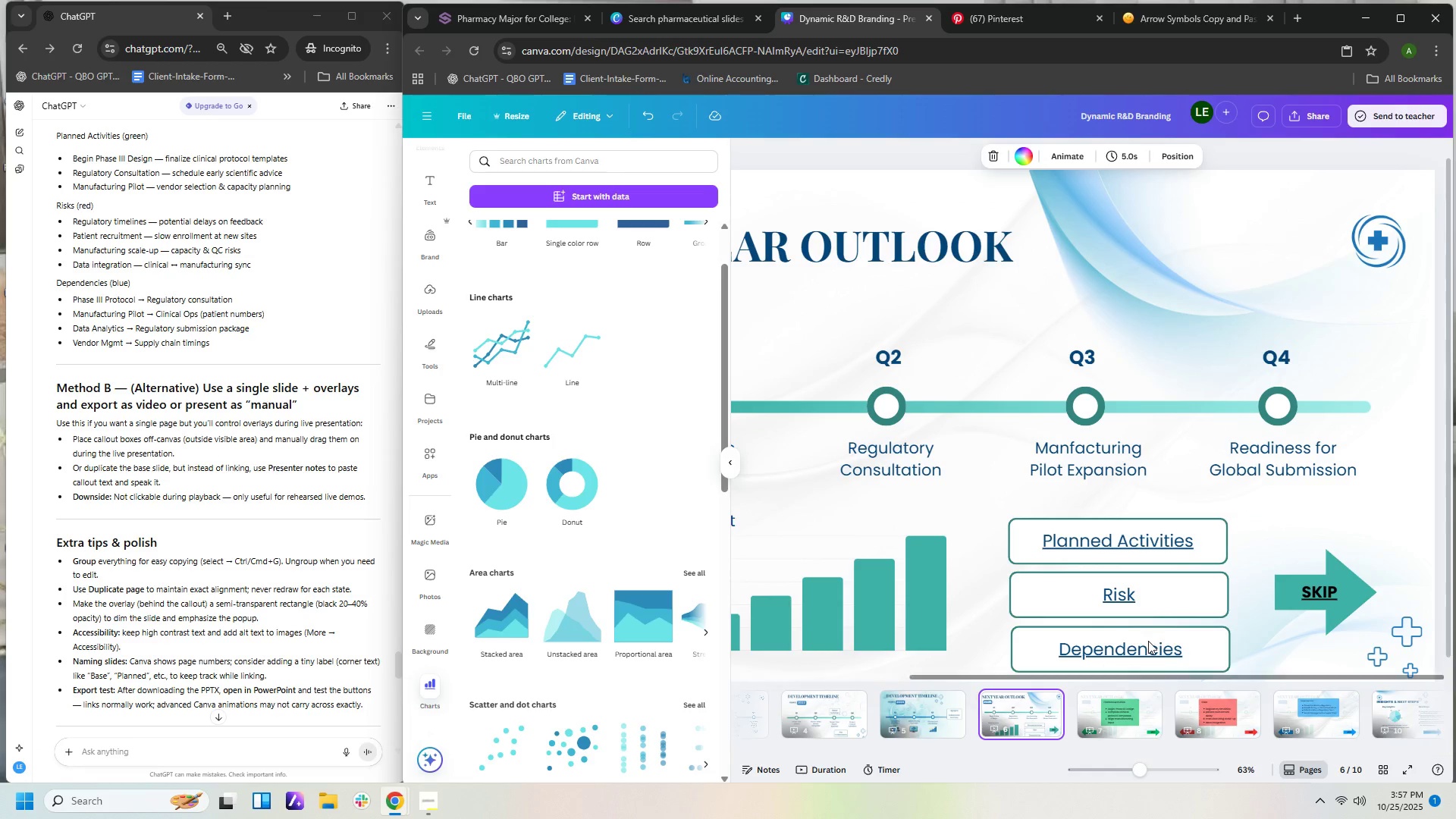 
left_click([1148, 640])
 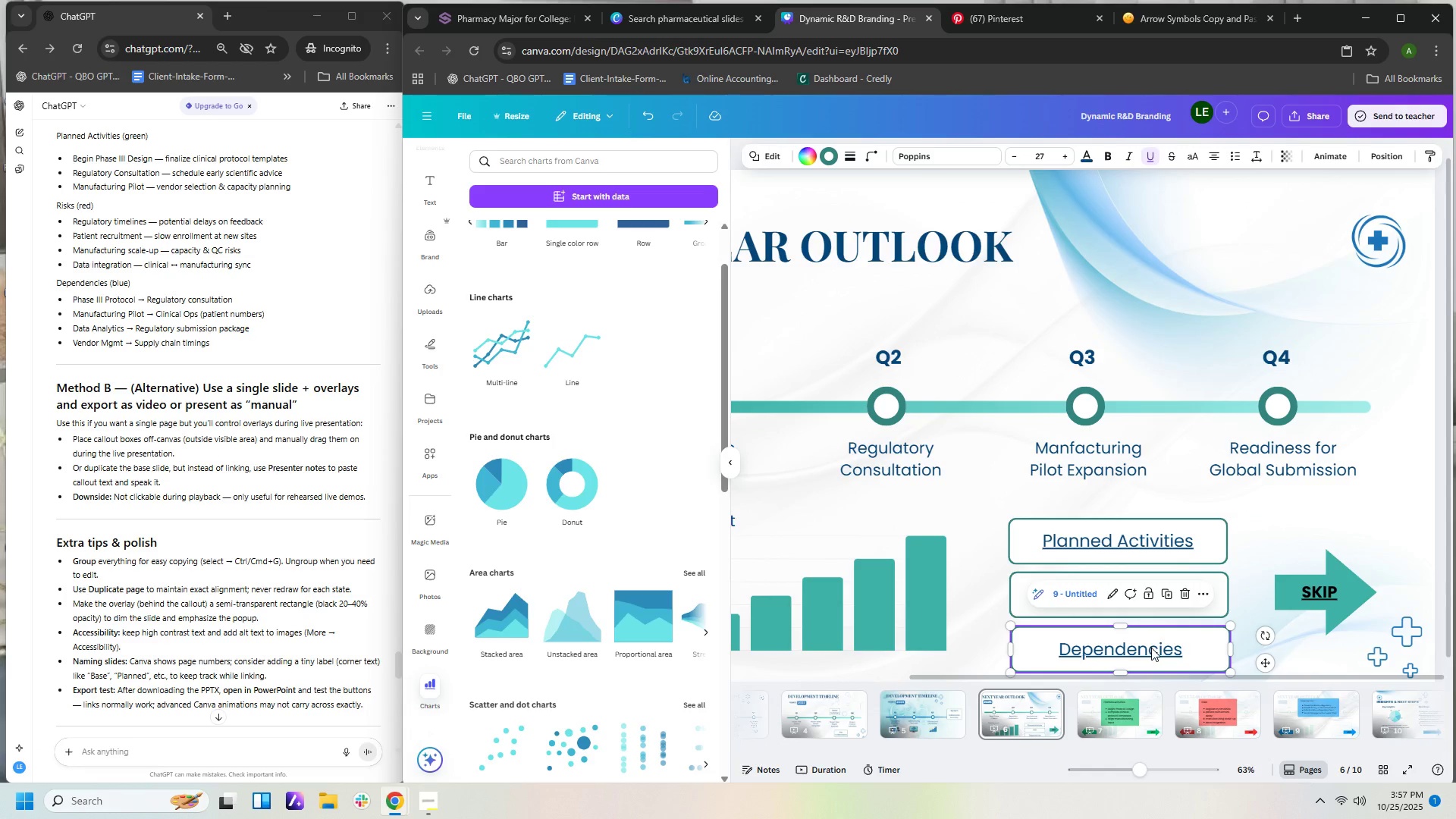 
double_click([1151, 648])
 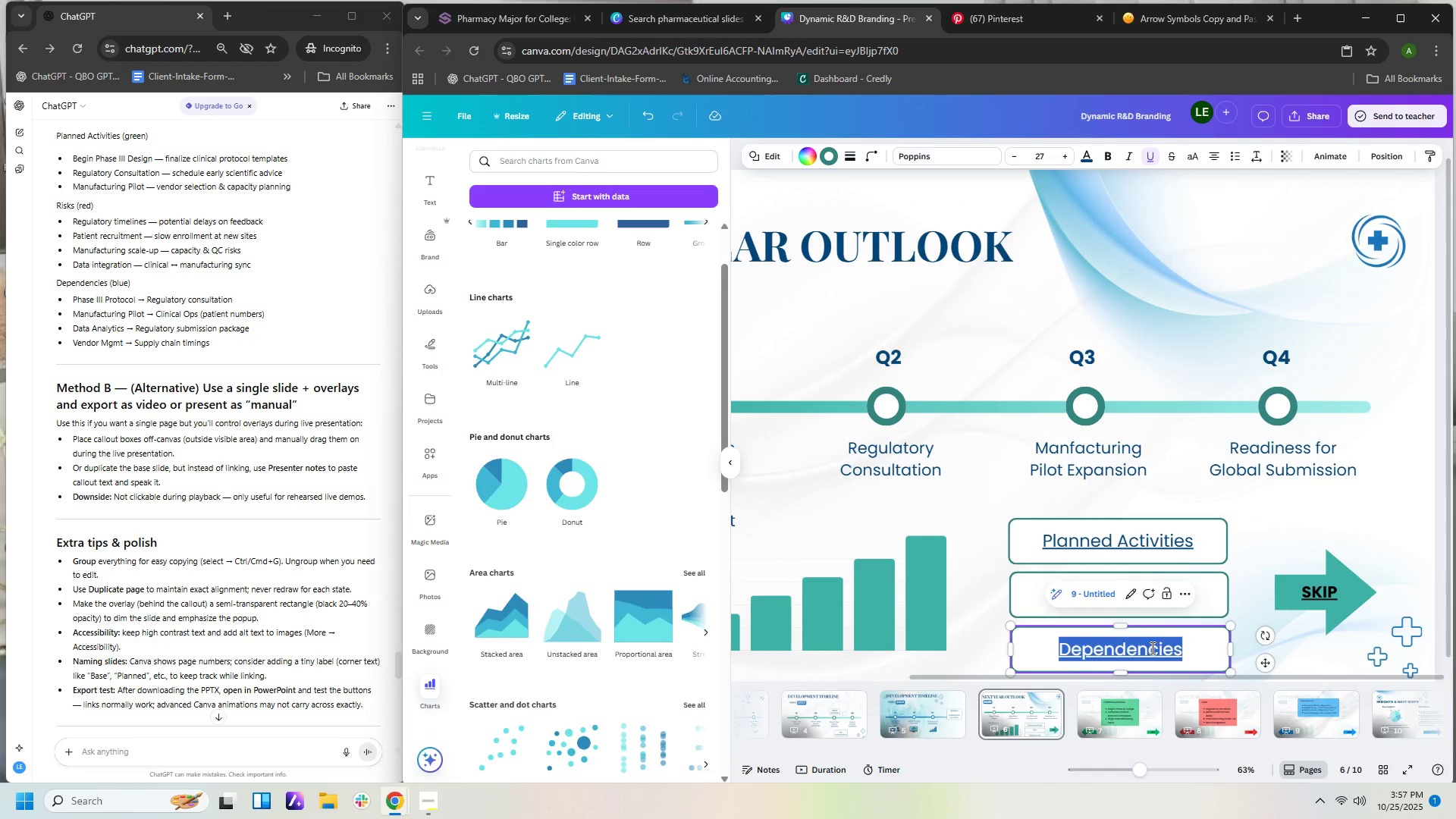 
triple_click([1151, 648])
 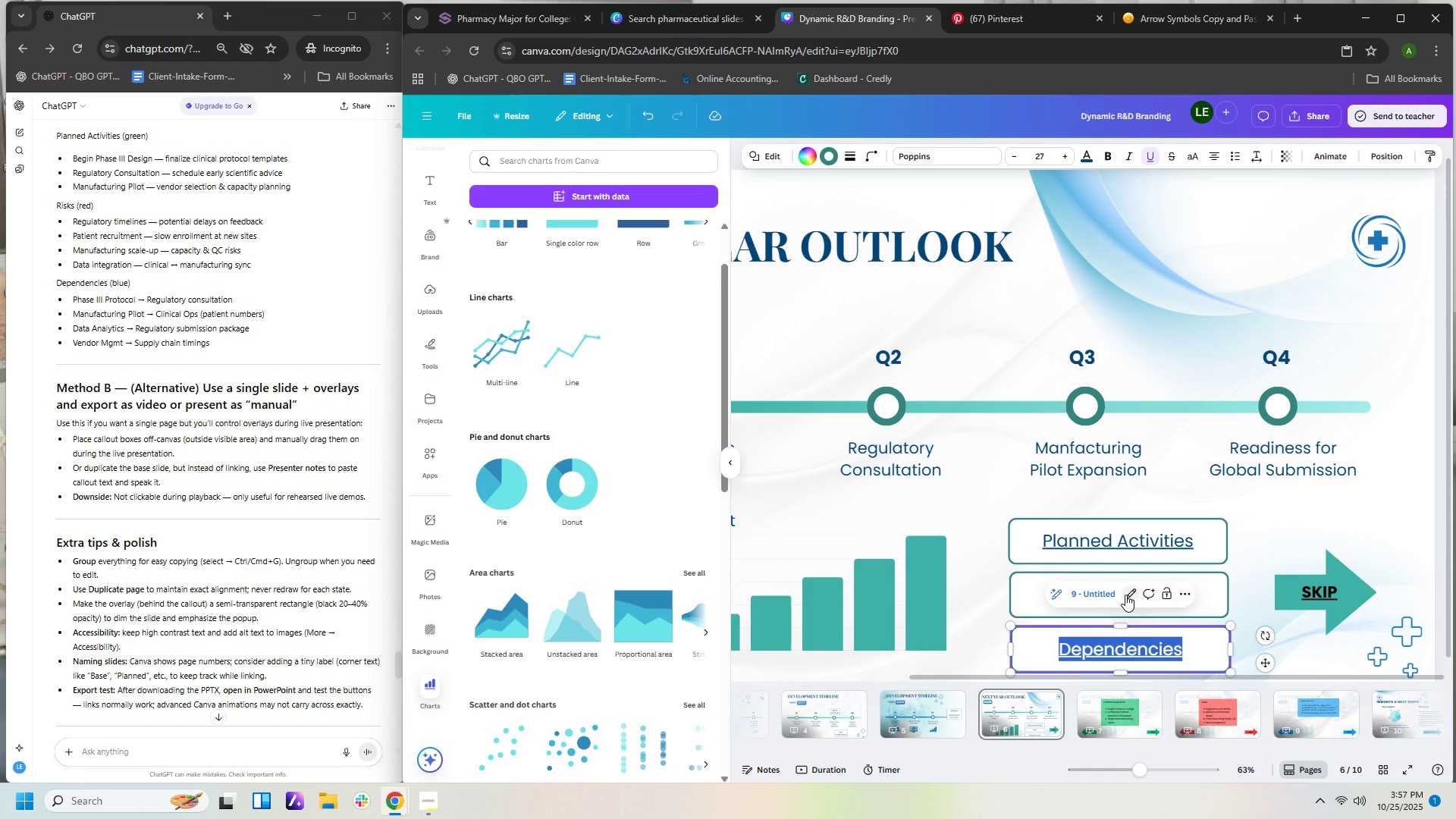 
left_click([1129, 593])
 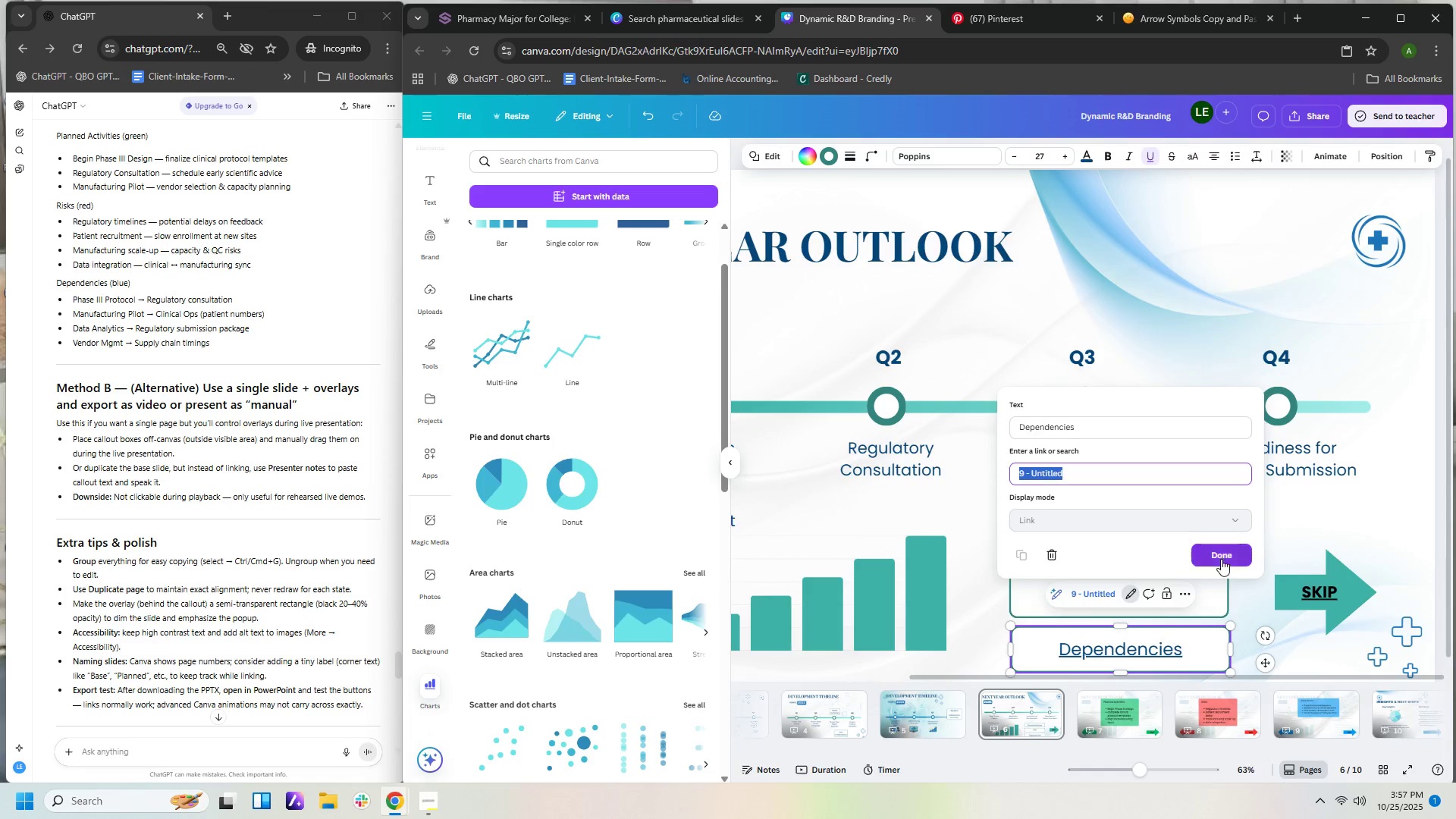 
left_click([1219, 556])
 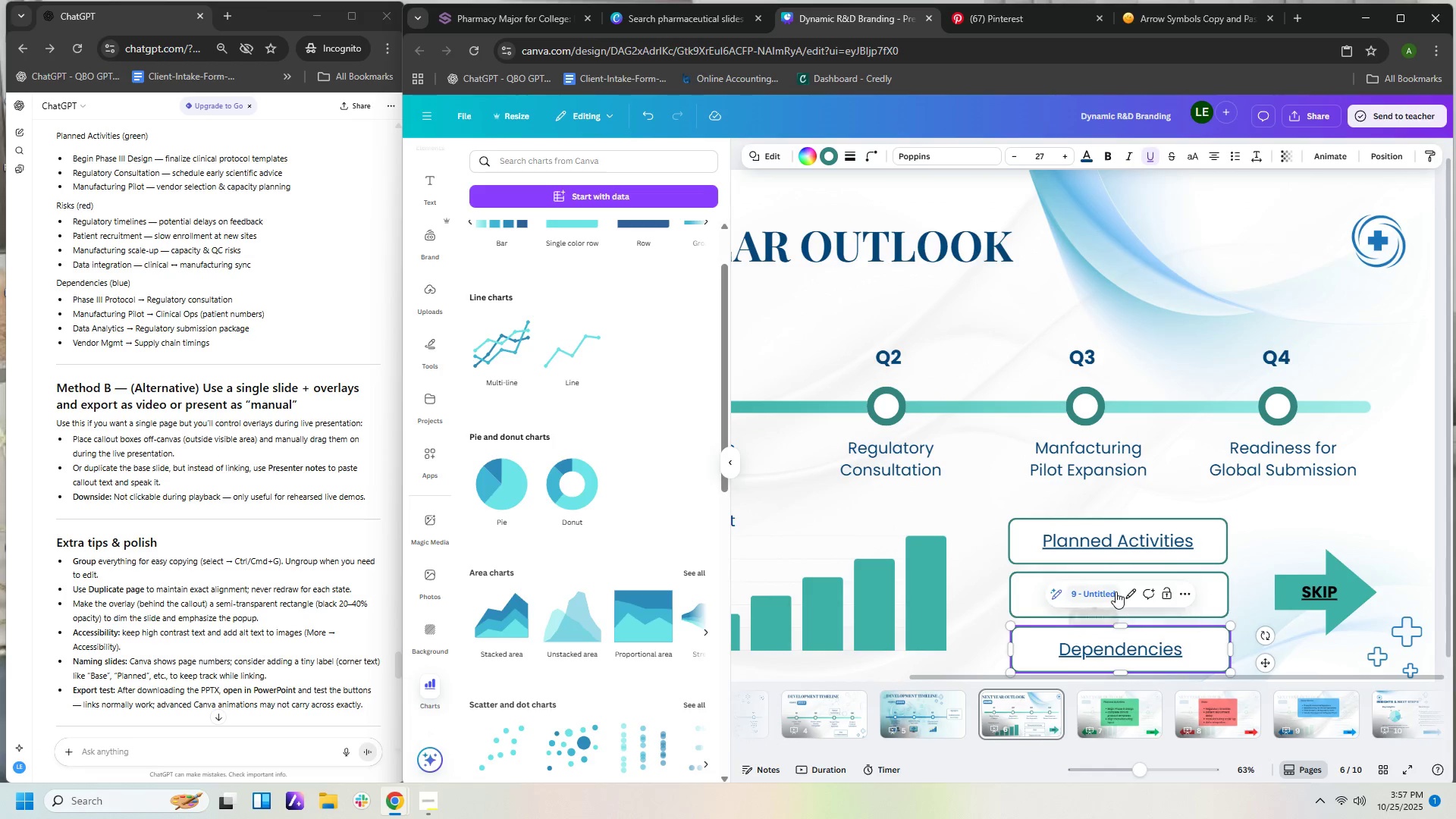 
left_click([1108, 592])
 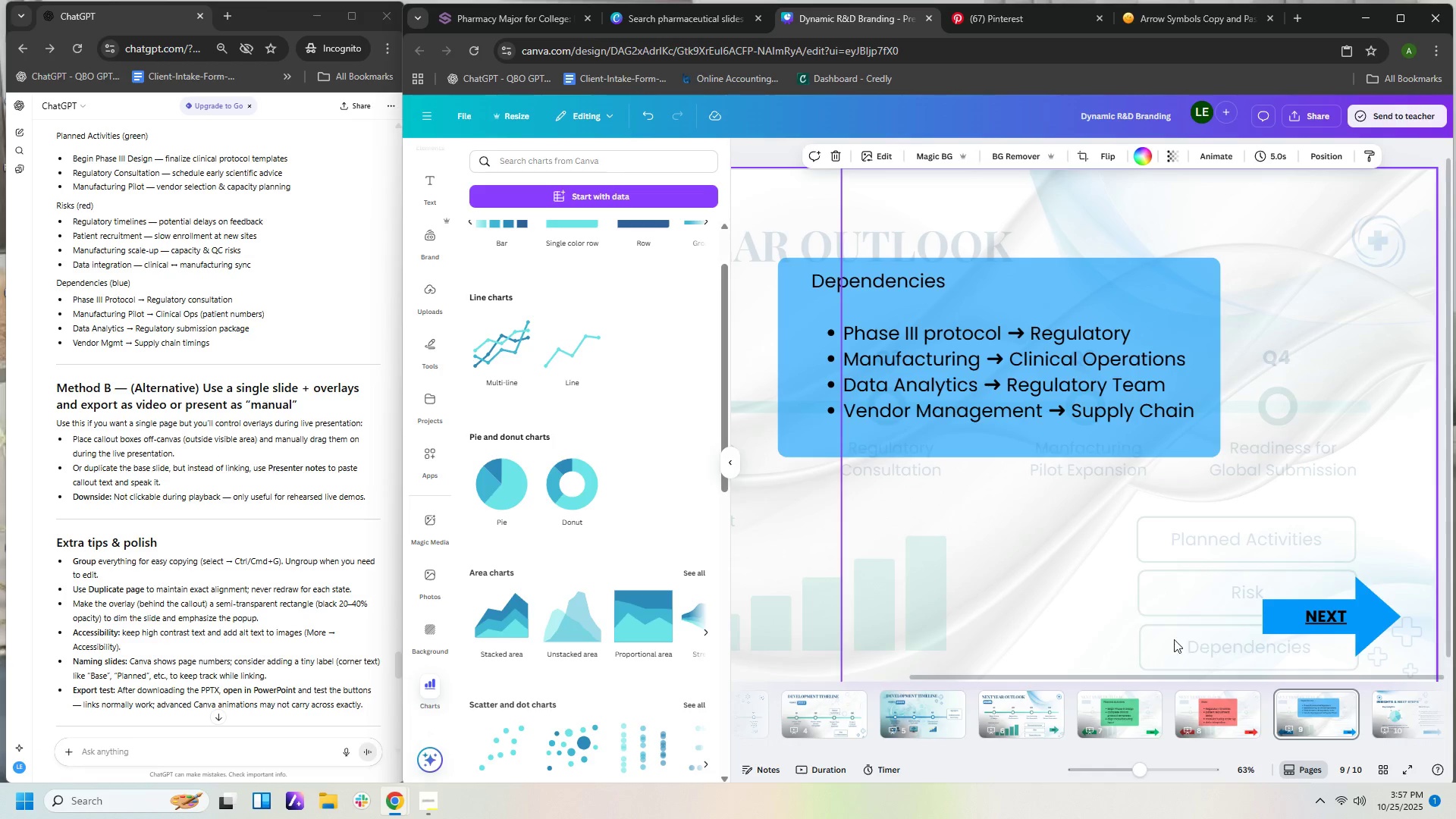 
wait(5.15)
 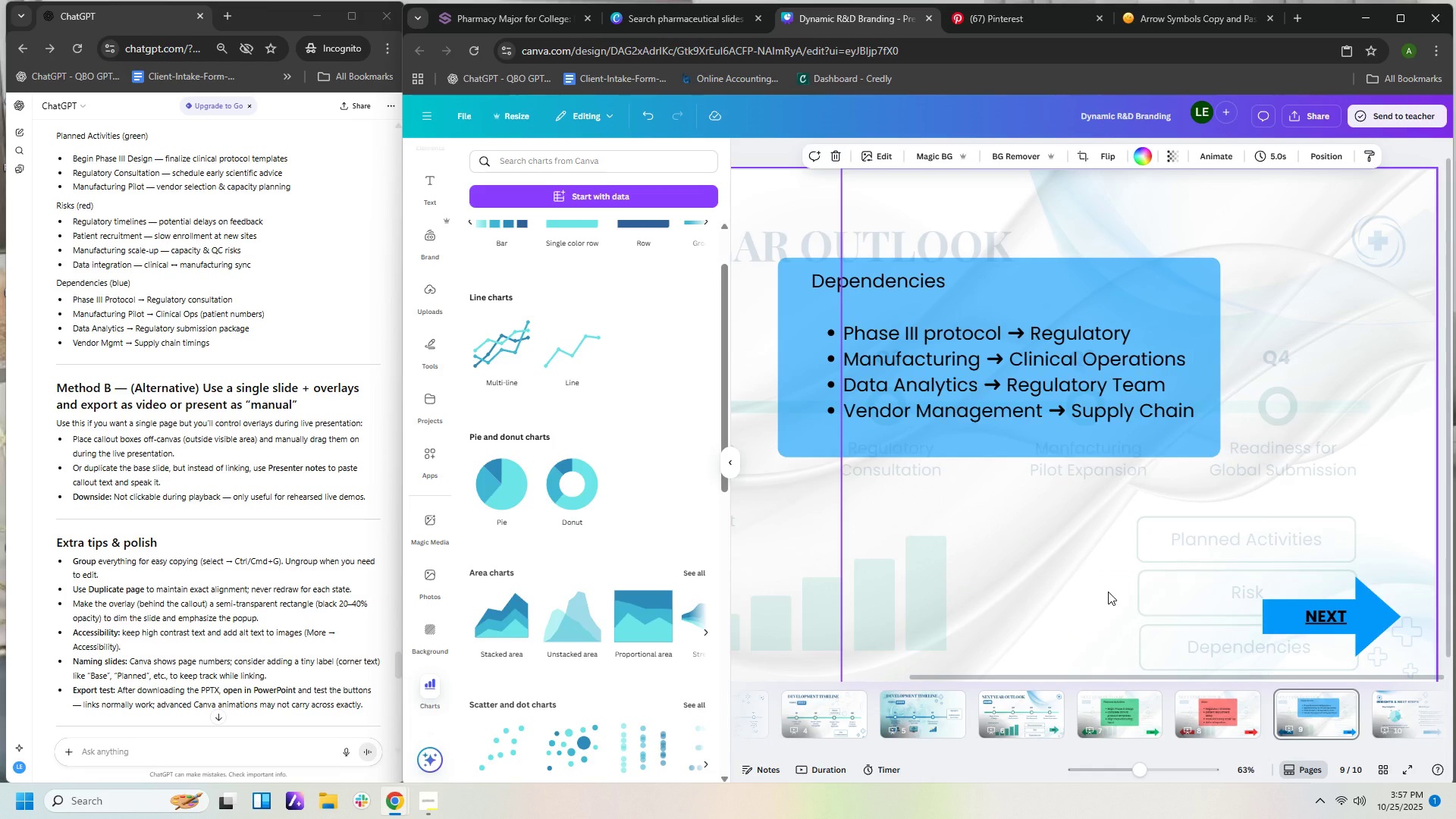 
left_click([1012, 700])
 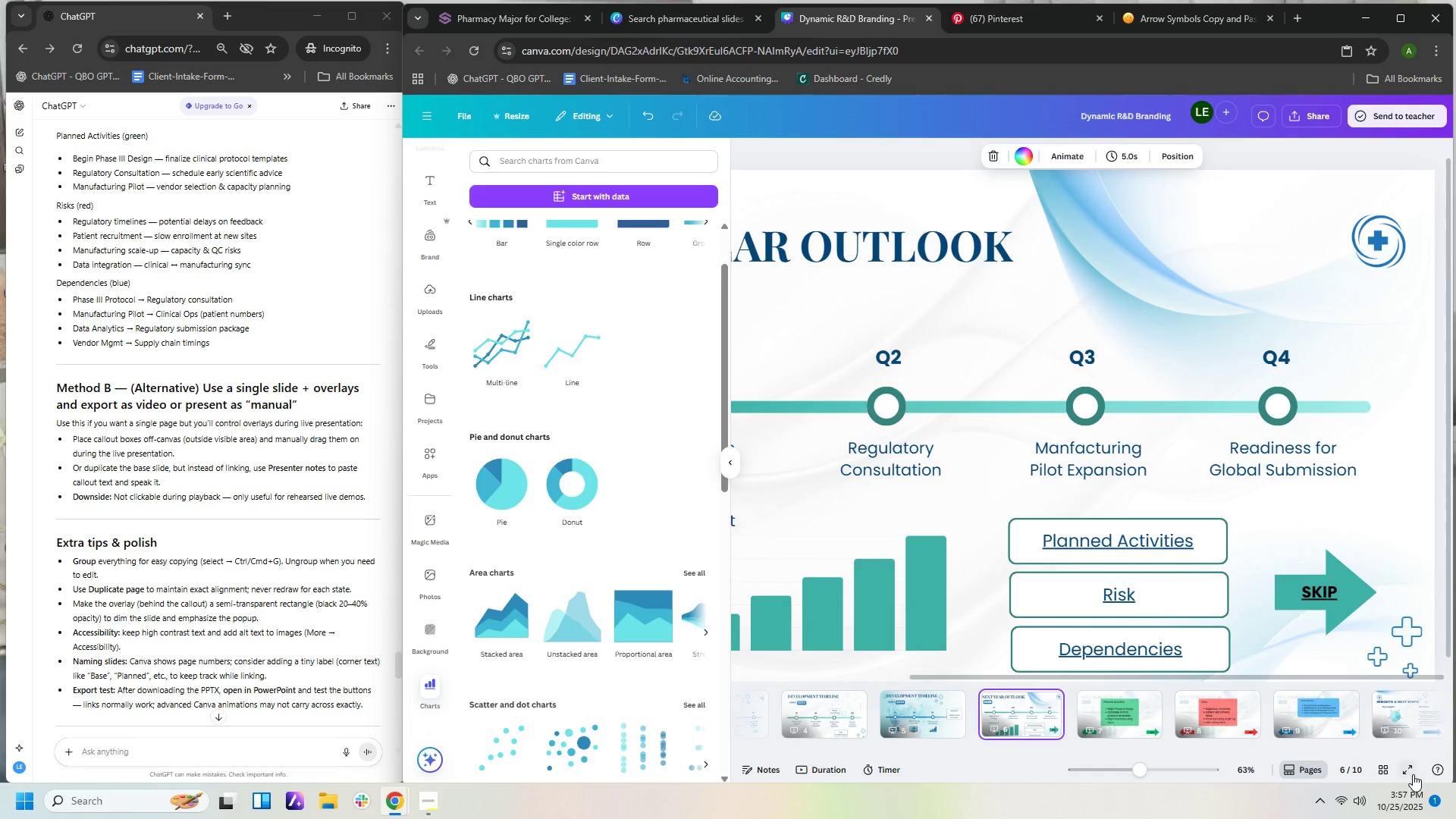 
left_click([1403, 770])
 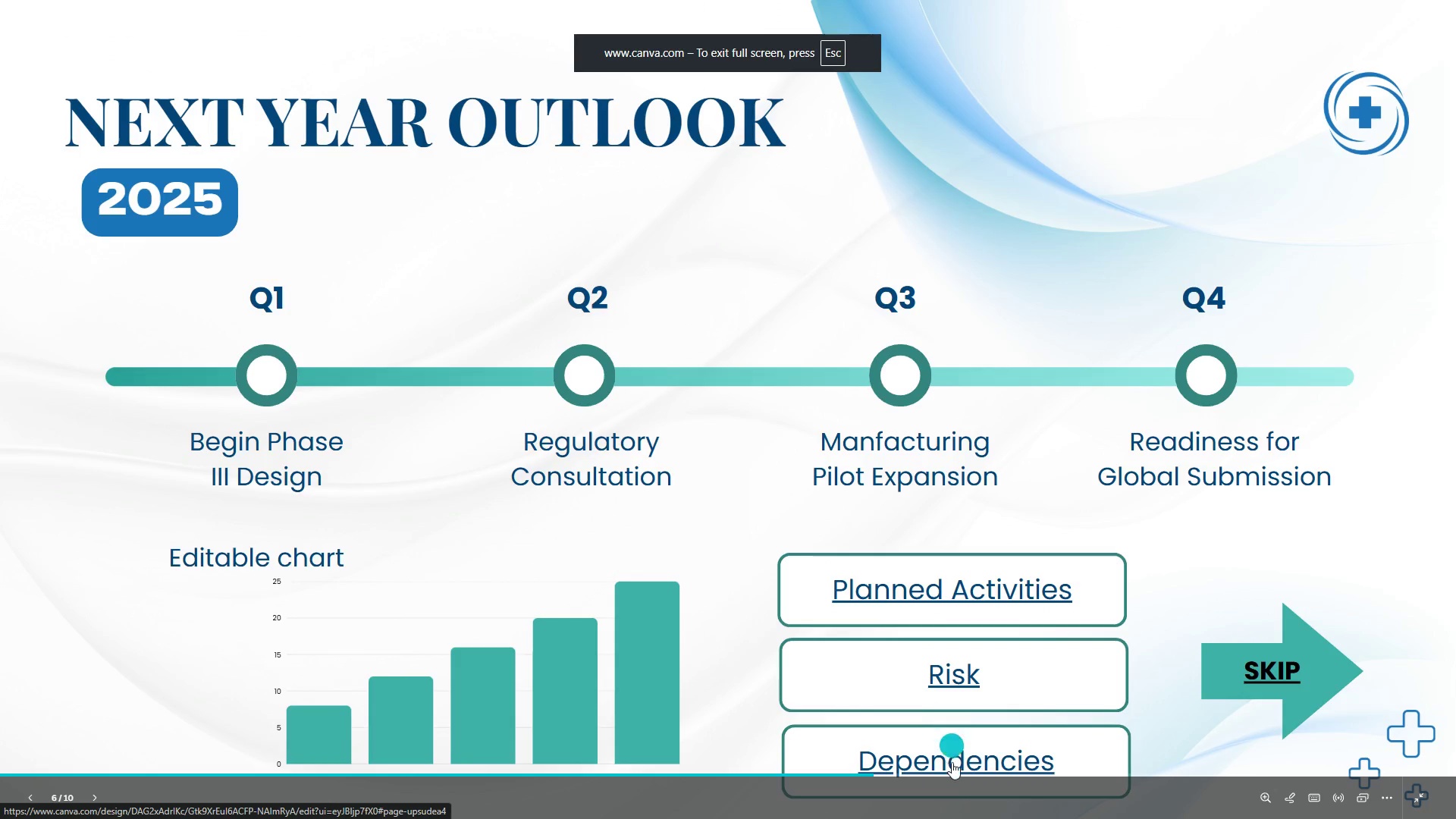 
left_click([938, 766])
 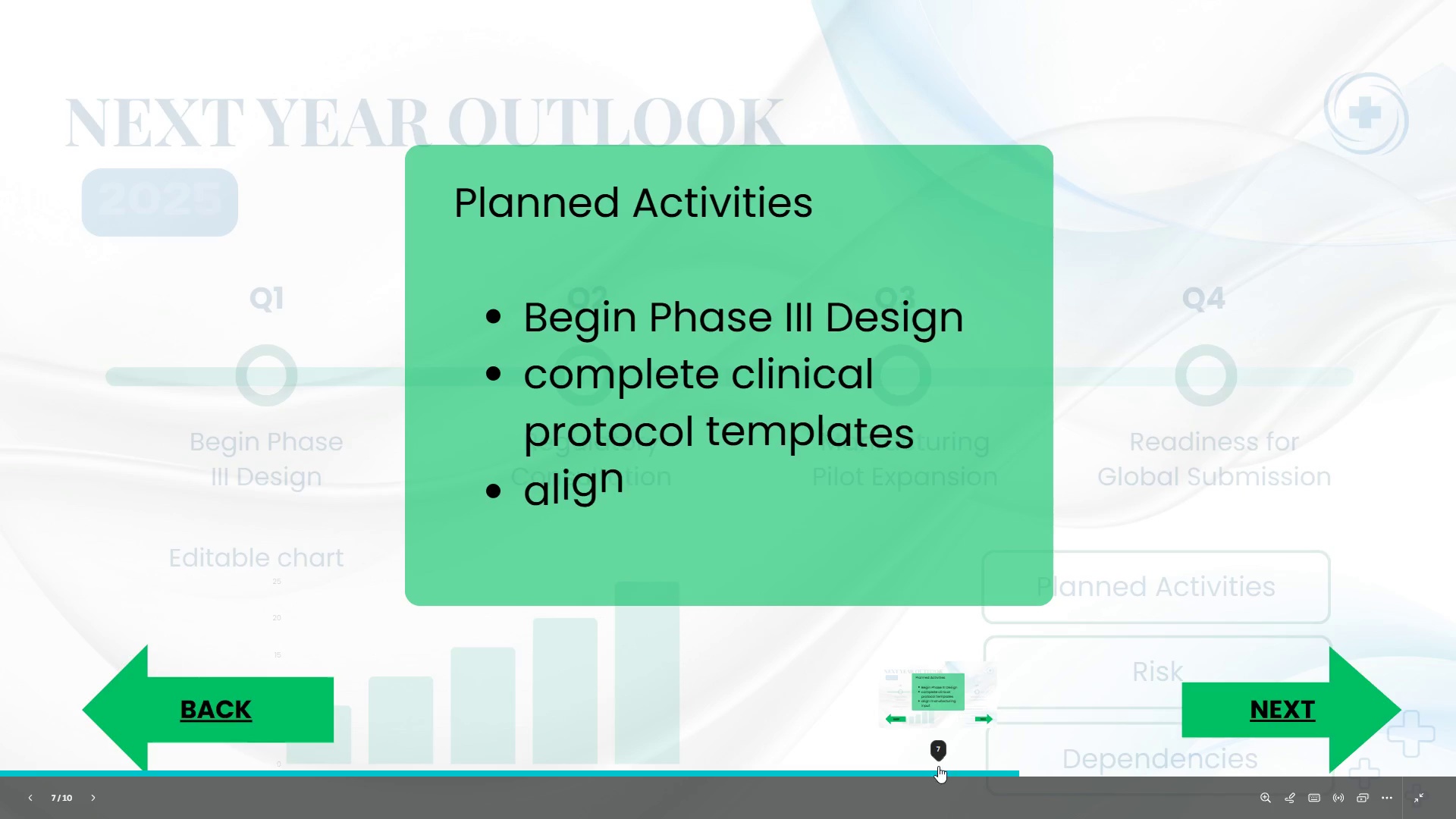 
key(Escape)
 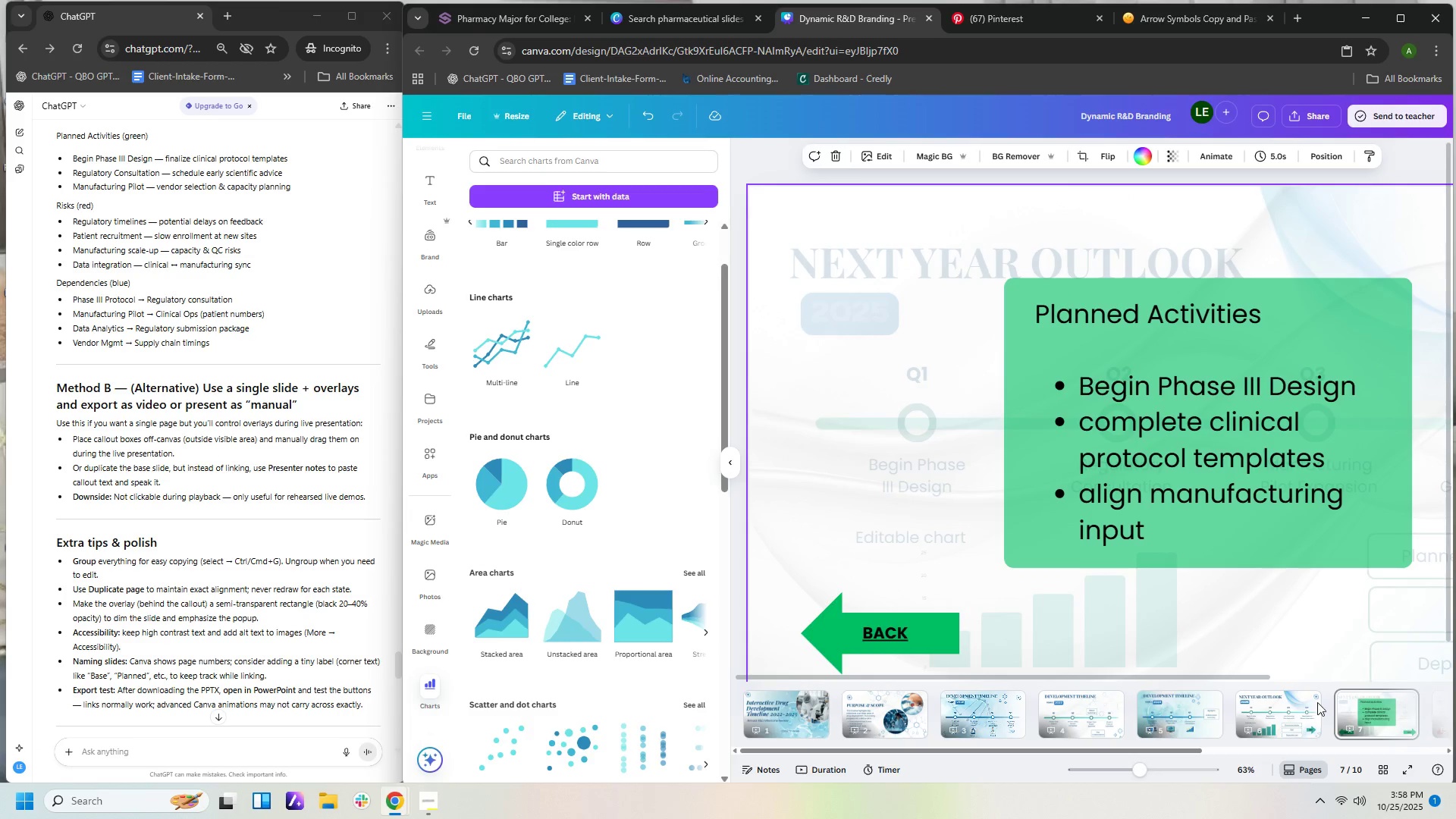 
left_click([1271, 717])
 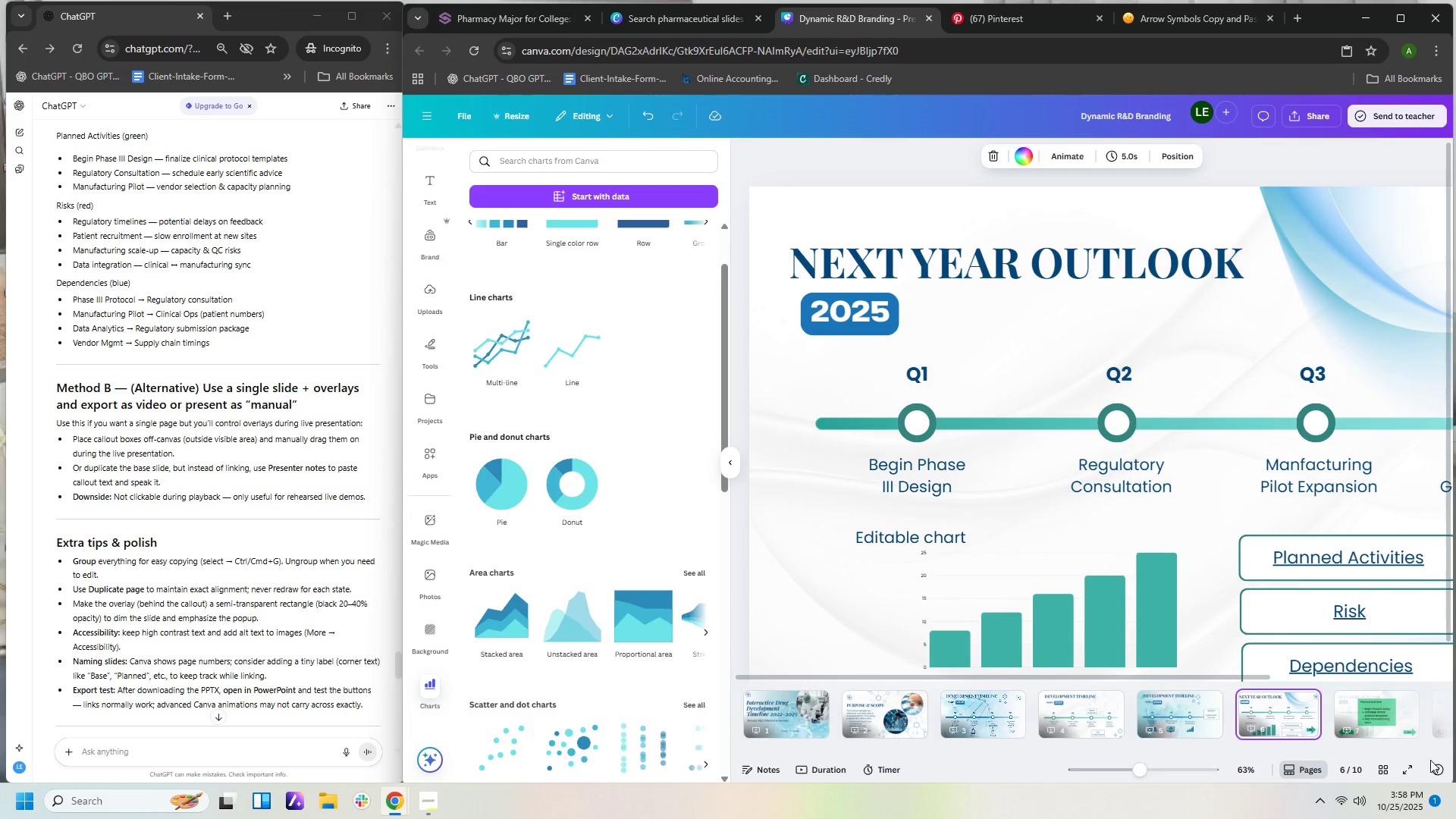 
left_click([1401, 768])
 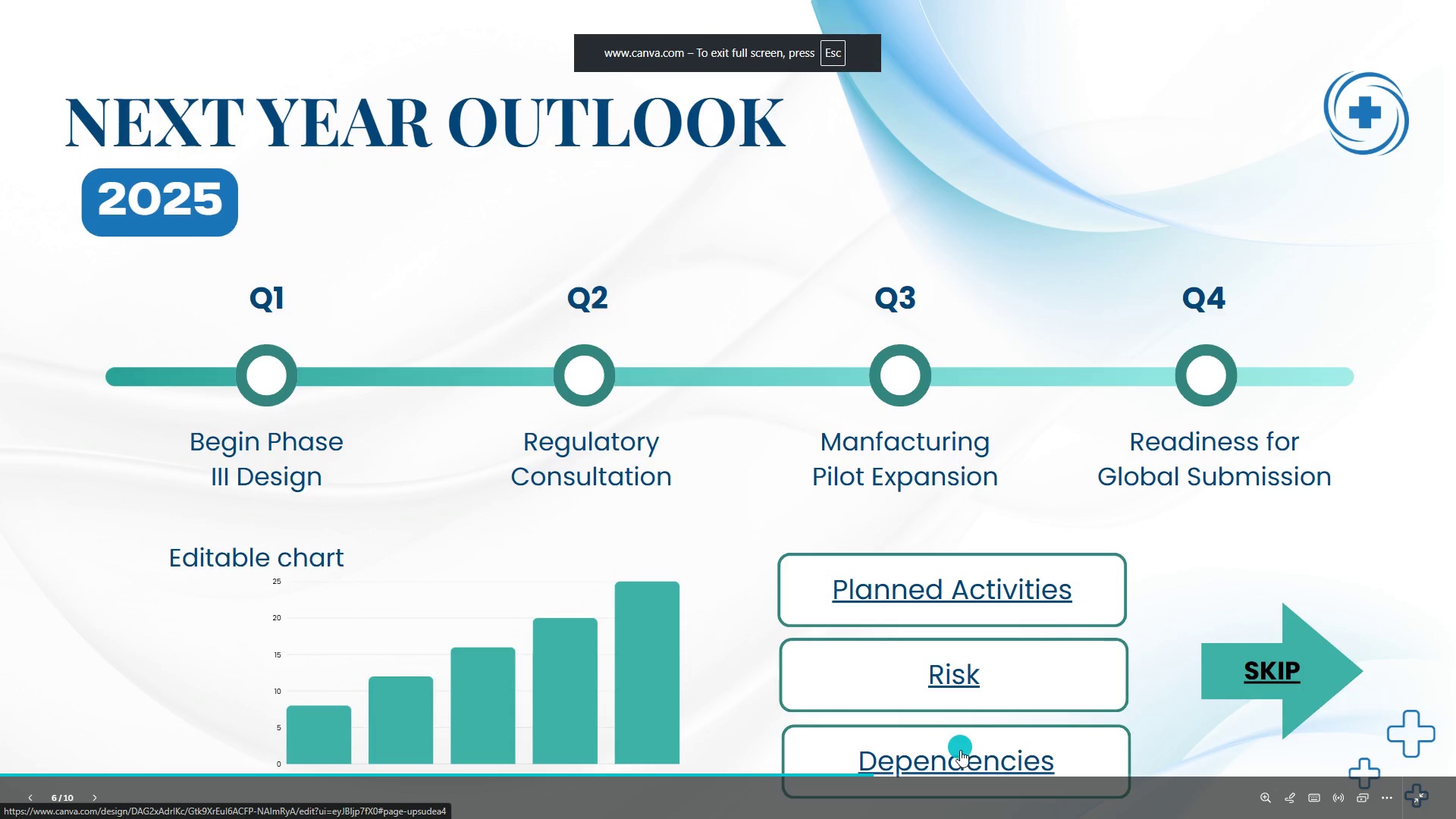 
left_click_drag(start_coordinate=[962, 761], to_coordinate=[974, 586])
 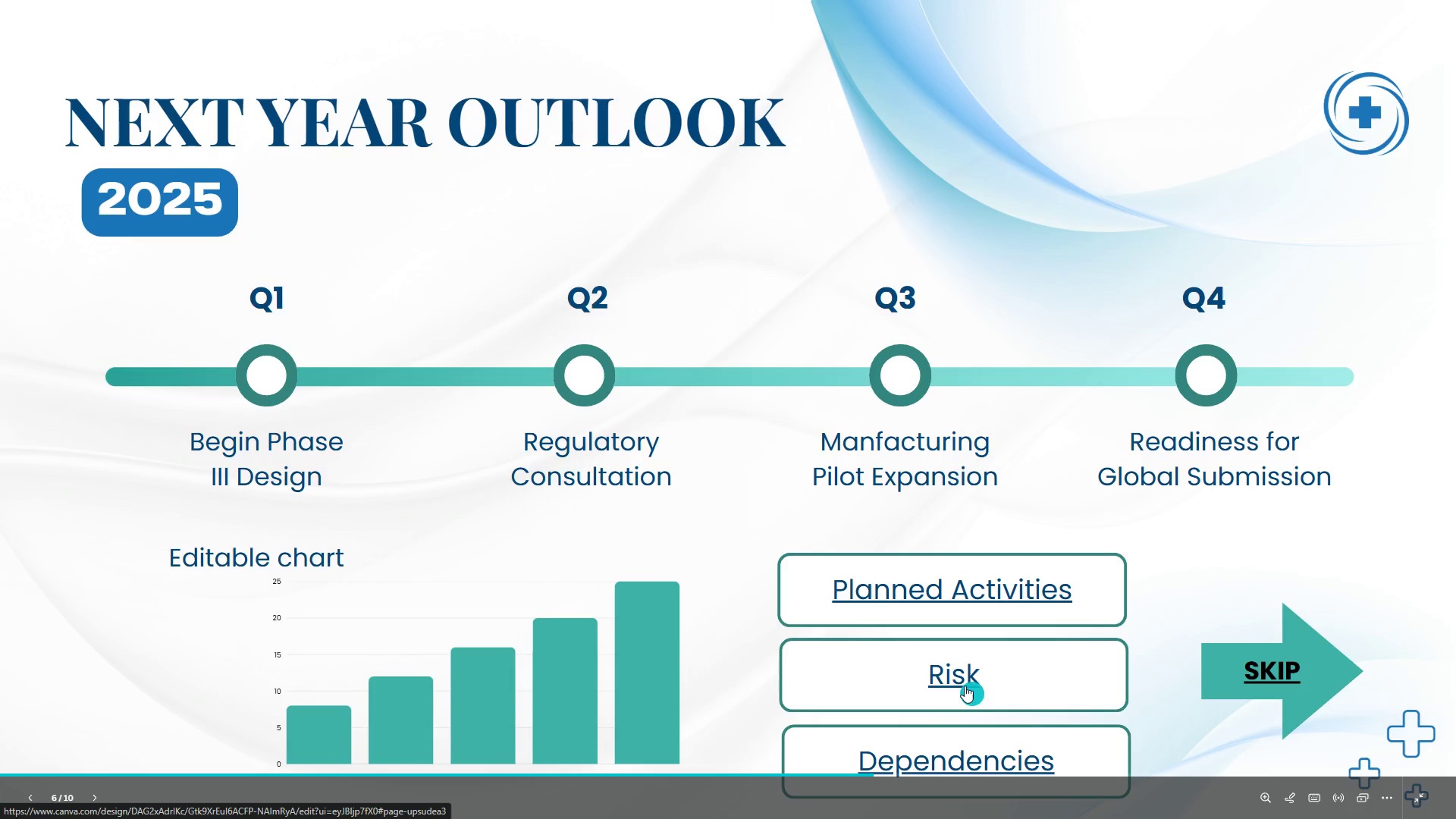 
left_click_drag(start_coordinate=[956, 670], to_coordinate=[956, 675])
 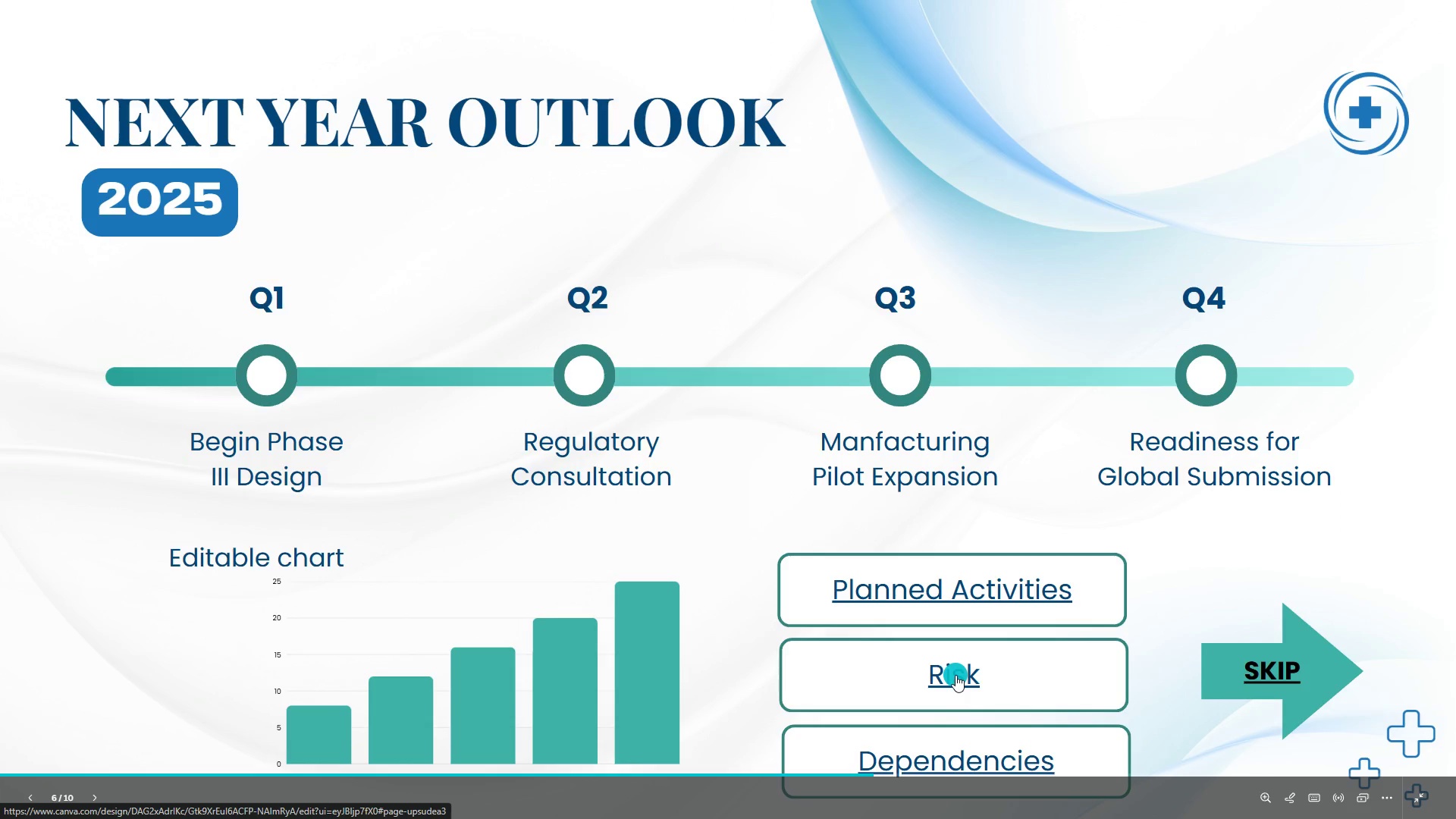 
left_click([956, 675])
 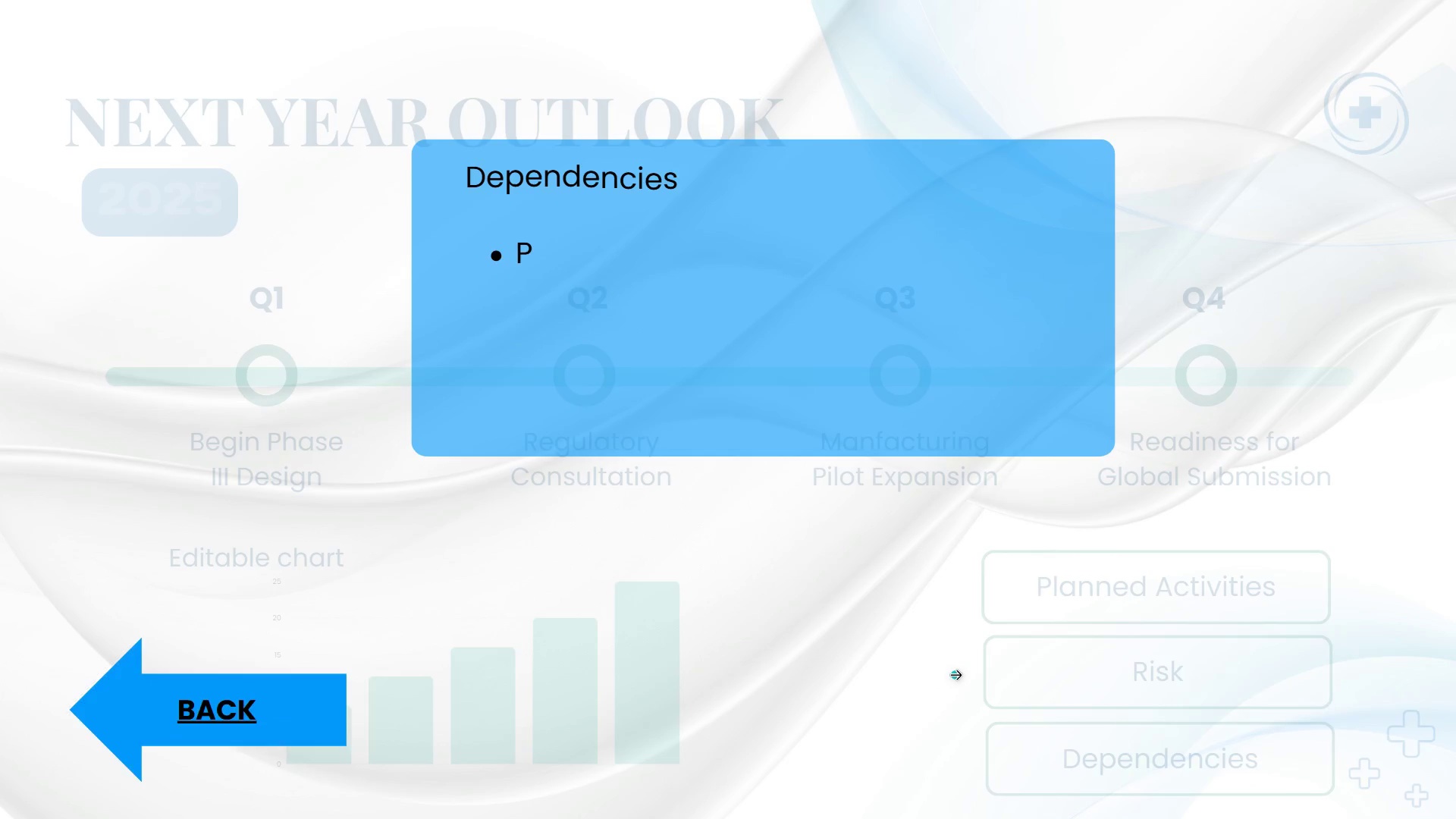 
key(Escape)
 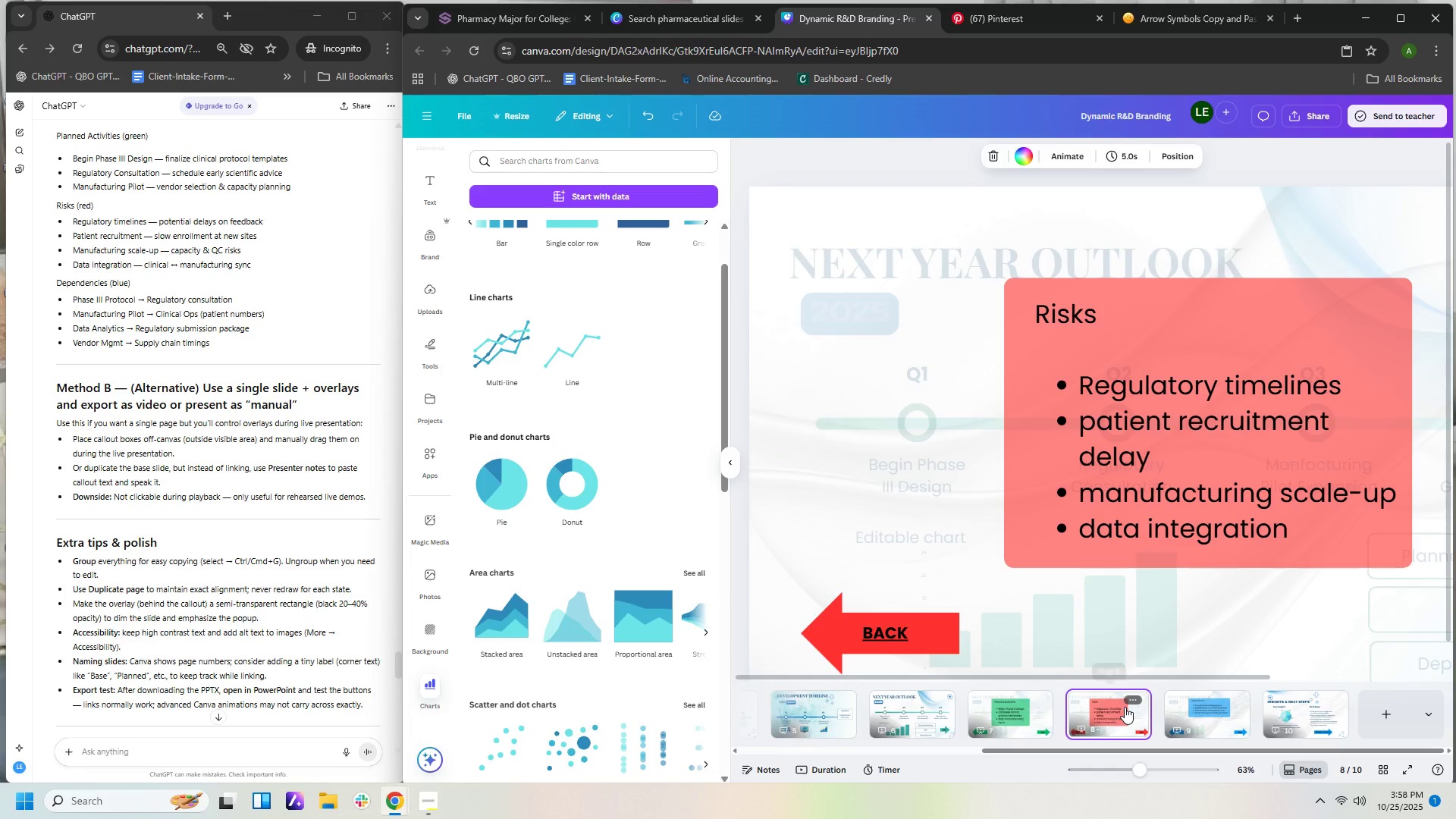 
wait(5.26)
 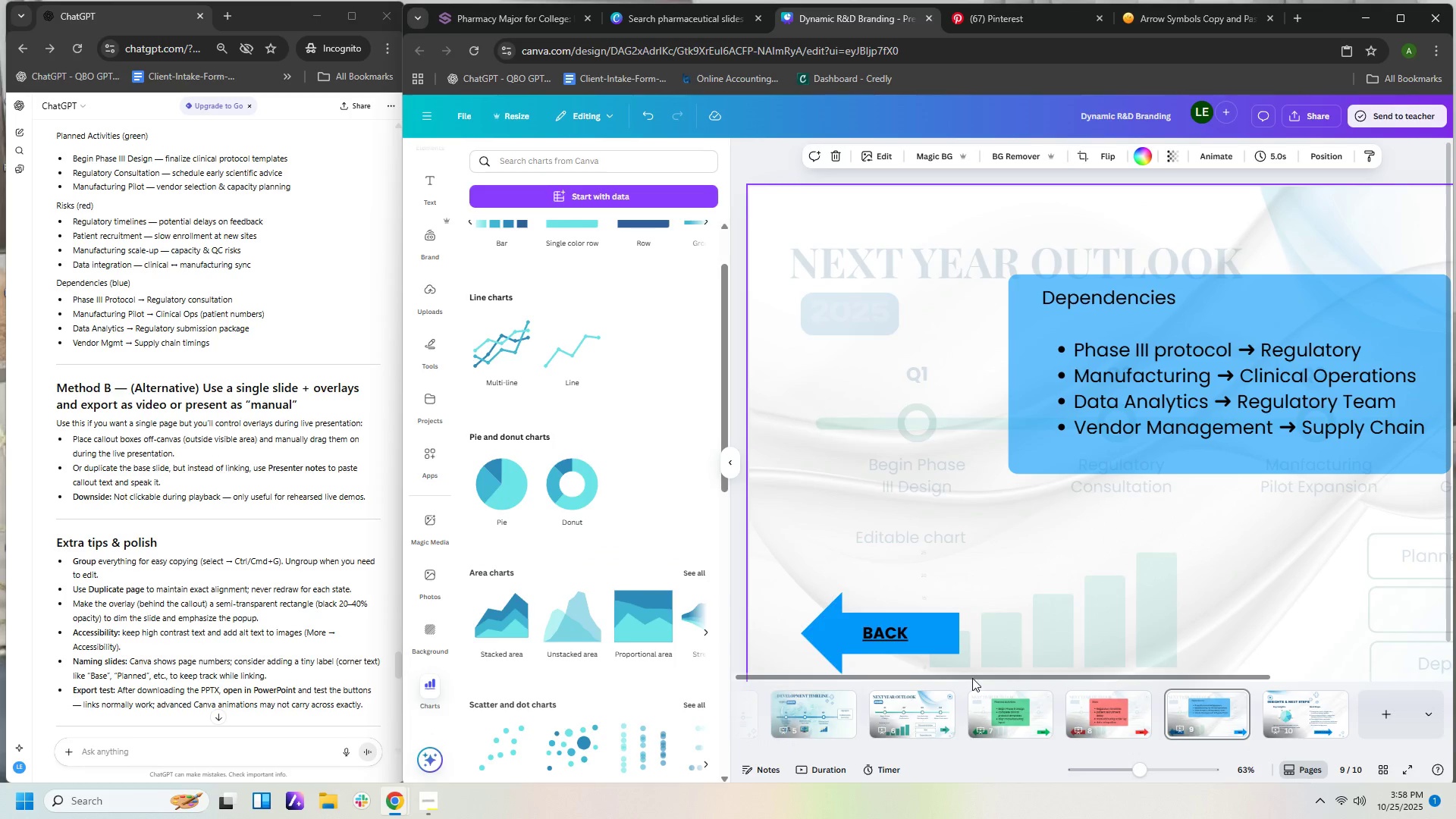 
left_click([915, 732])
 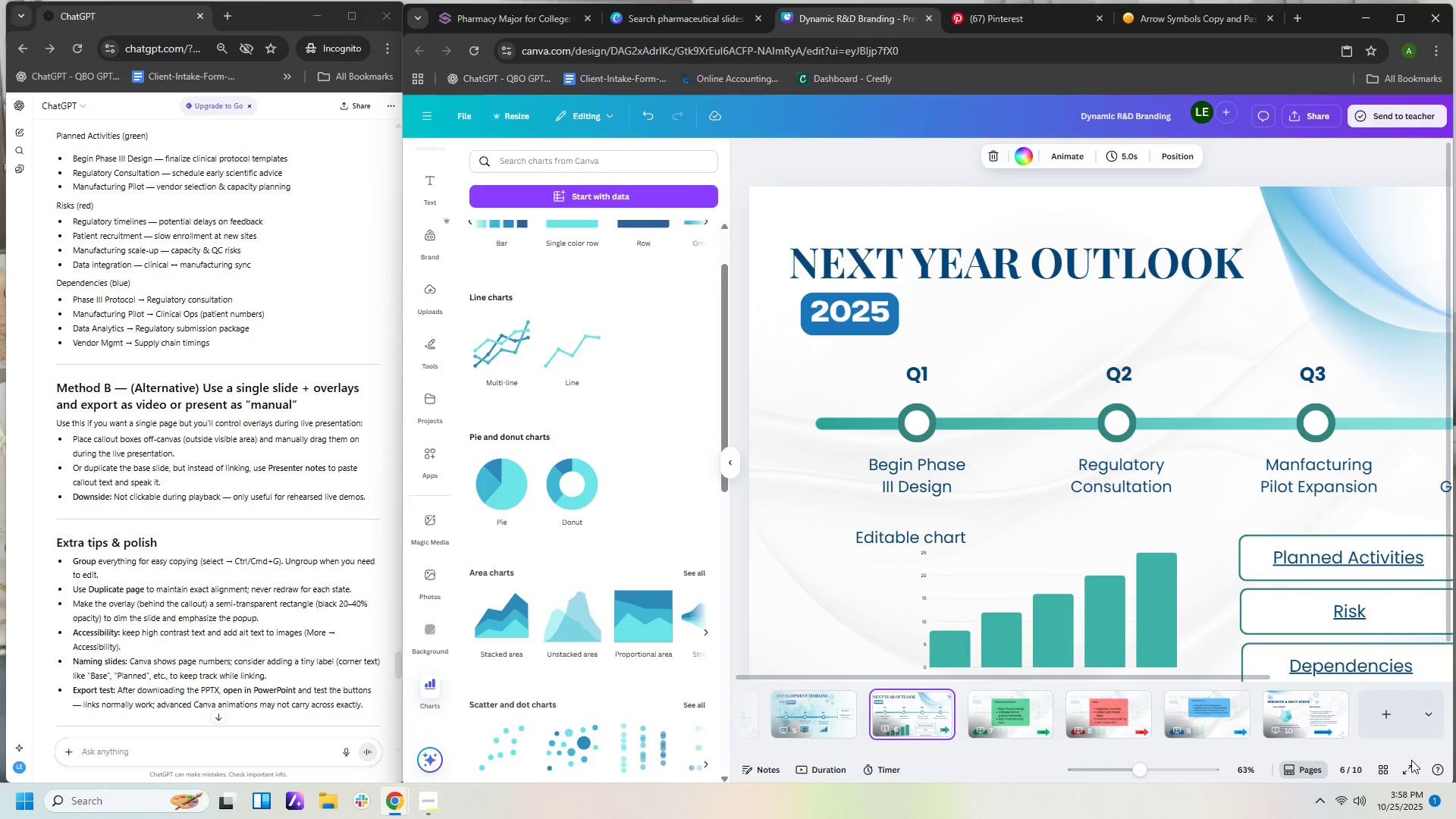 
left_click([1409, 763])
 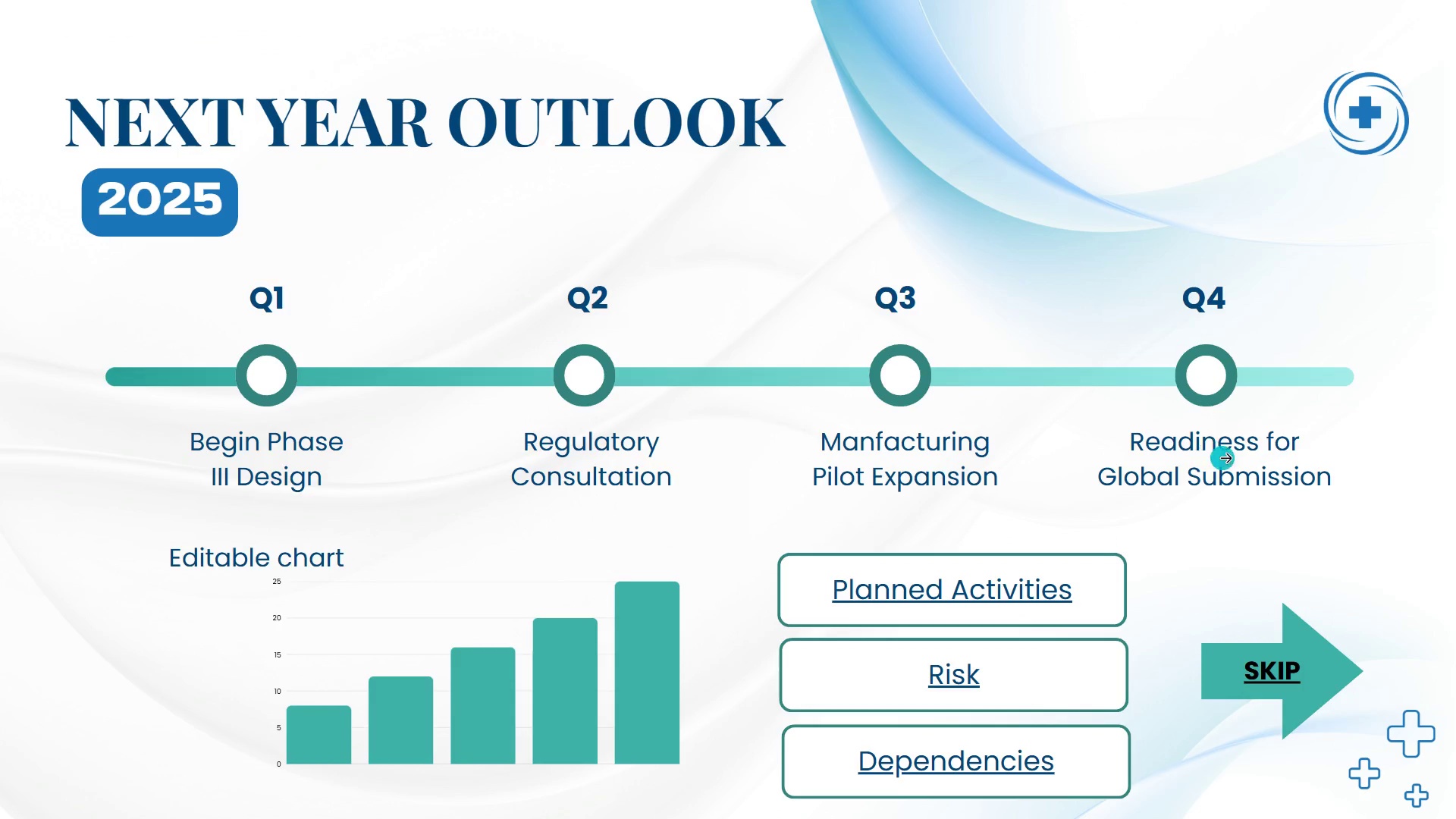 
wait(7.92)
 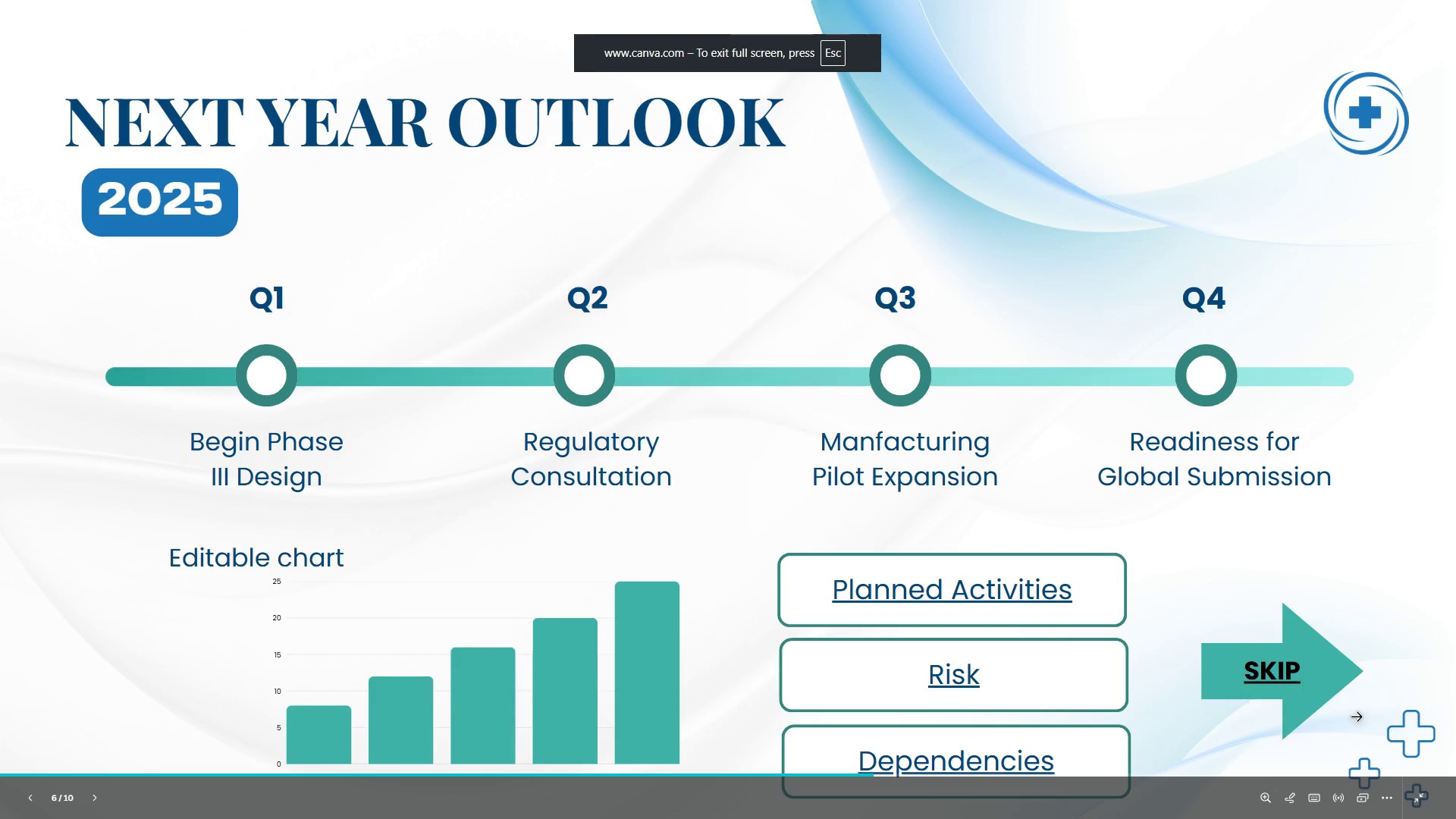 
left_click([945, 591])
 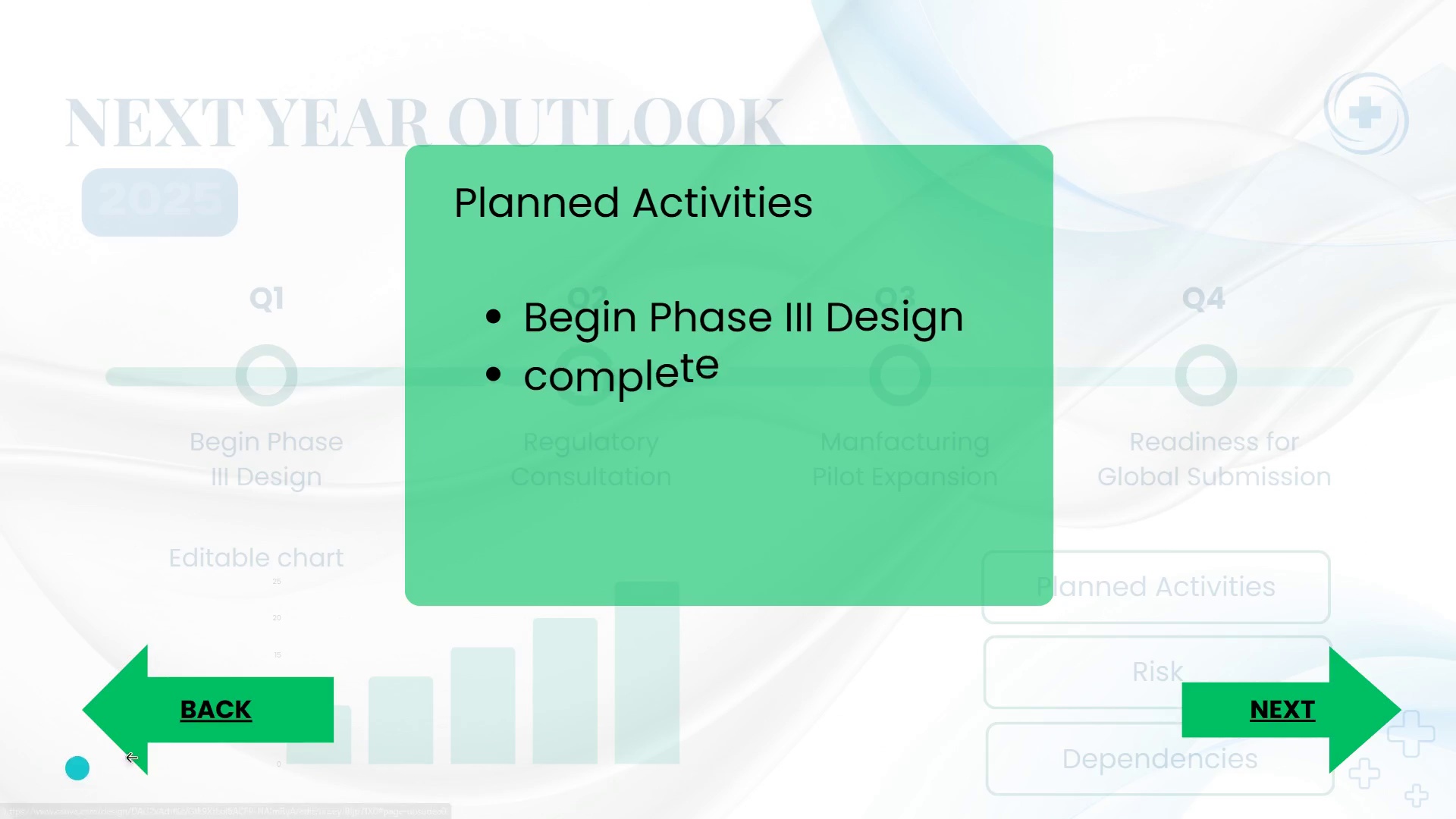 
left_click([213, 717])
 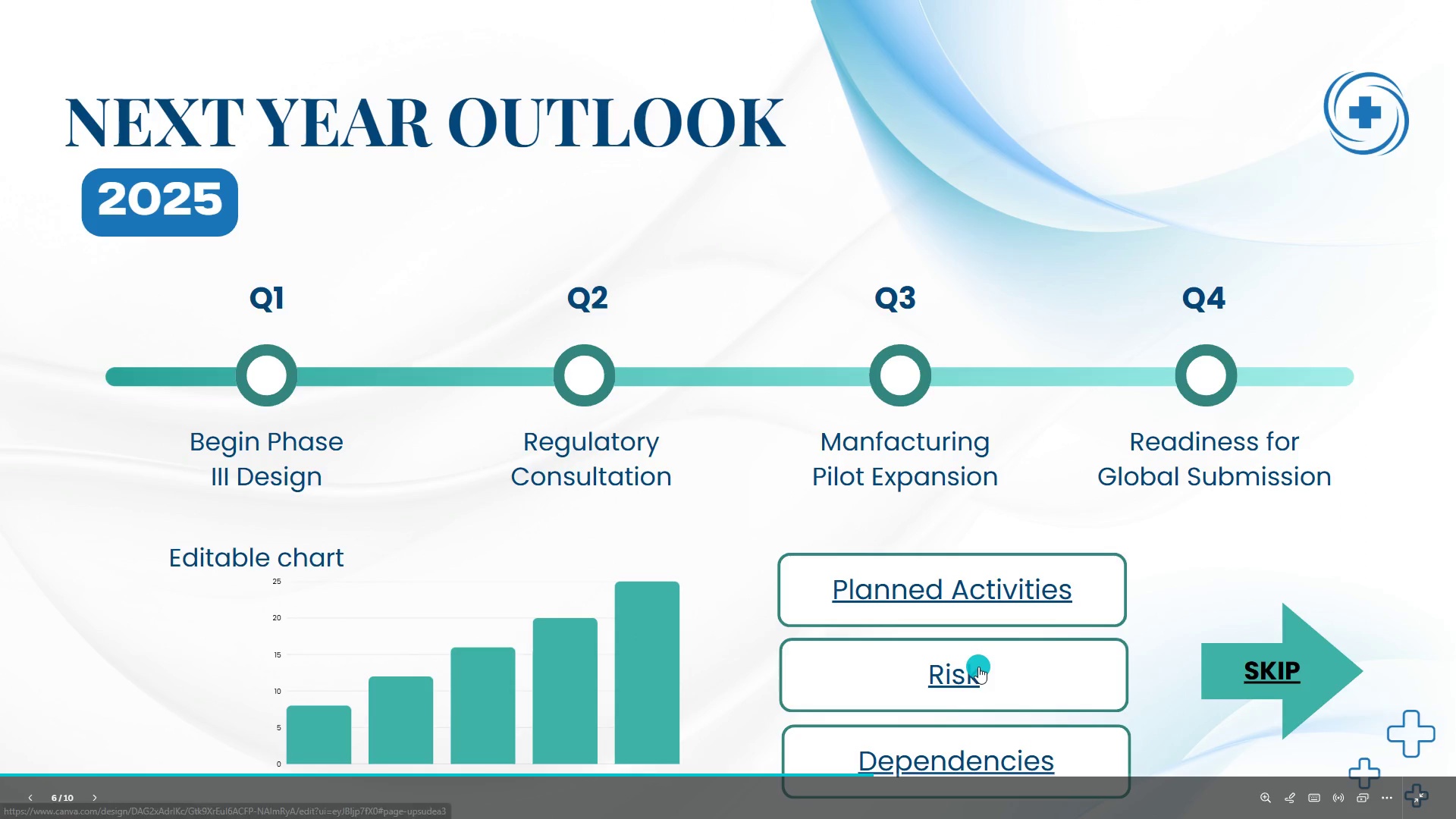 
left_click([963, 676])
 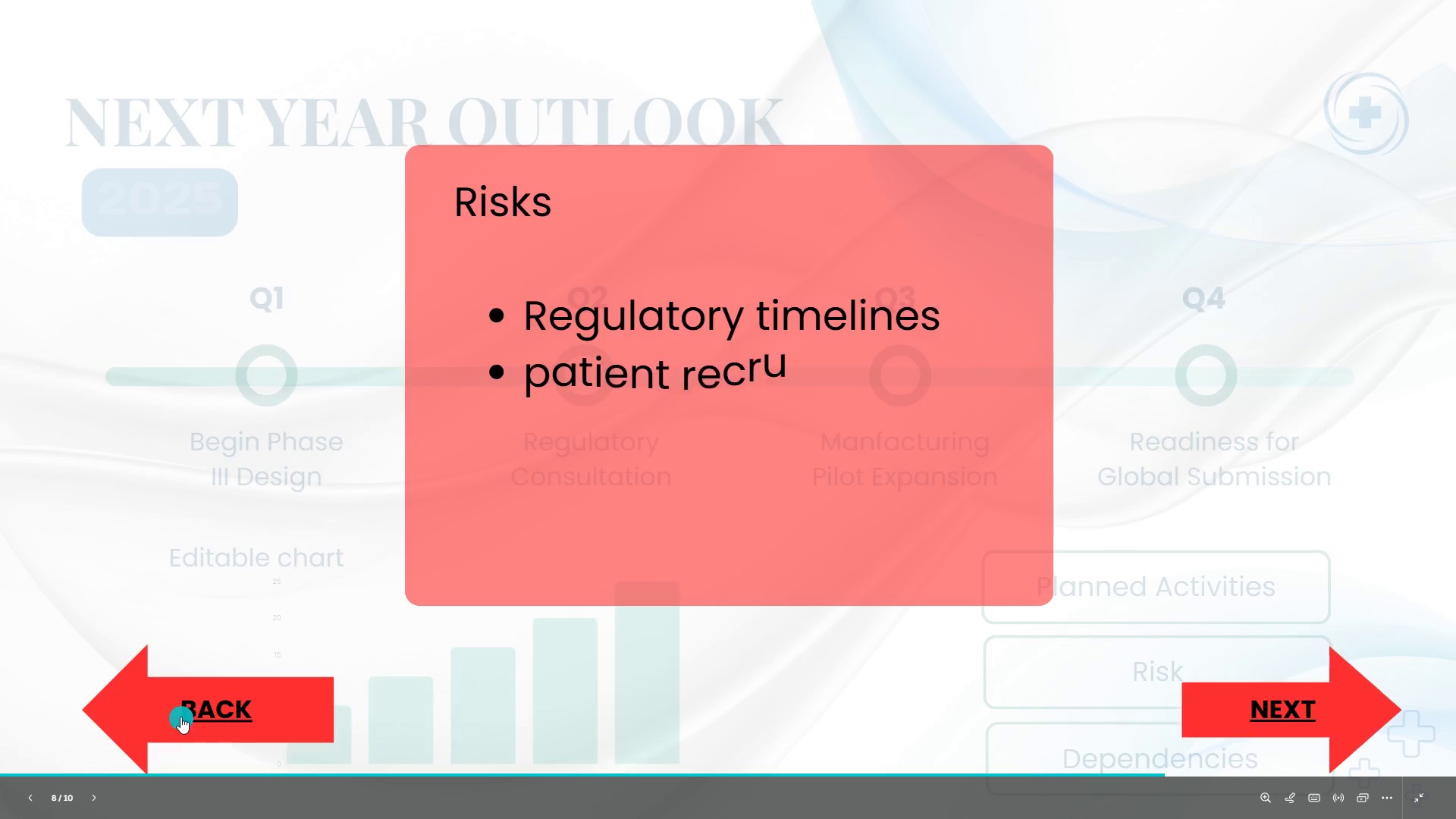 
left_click([207, 701])
 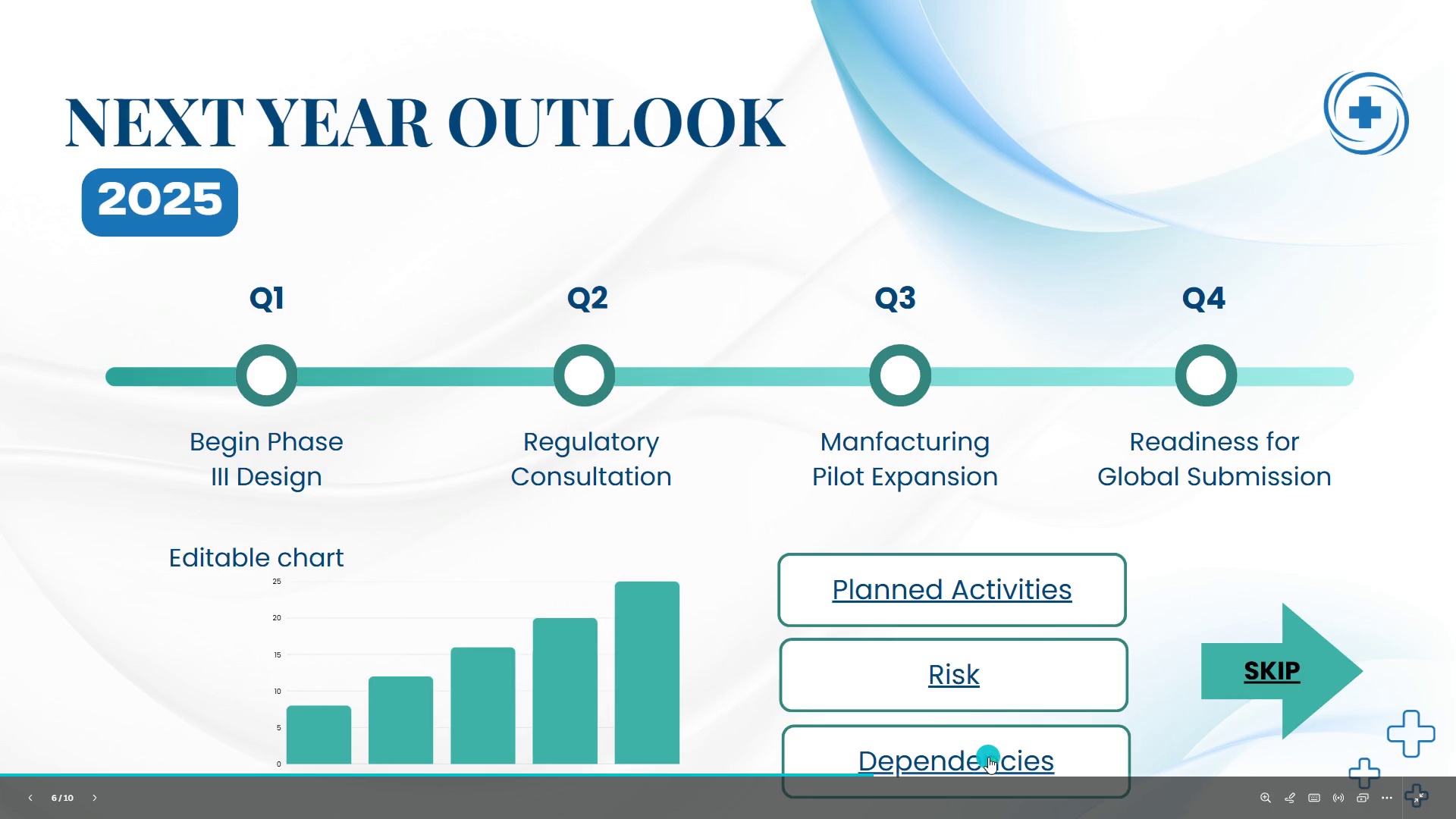 
left_click([980, 759])
 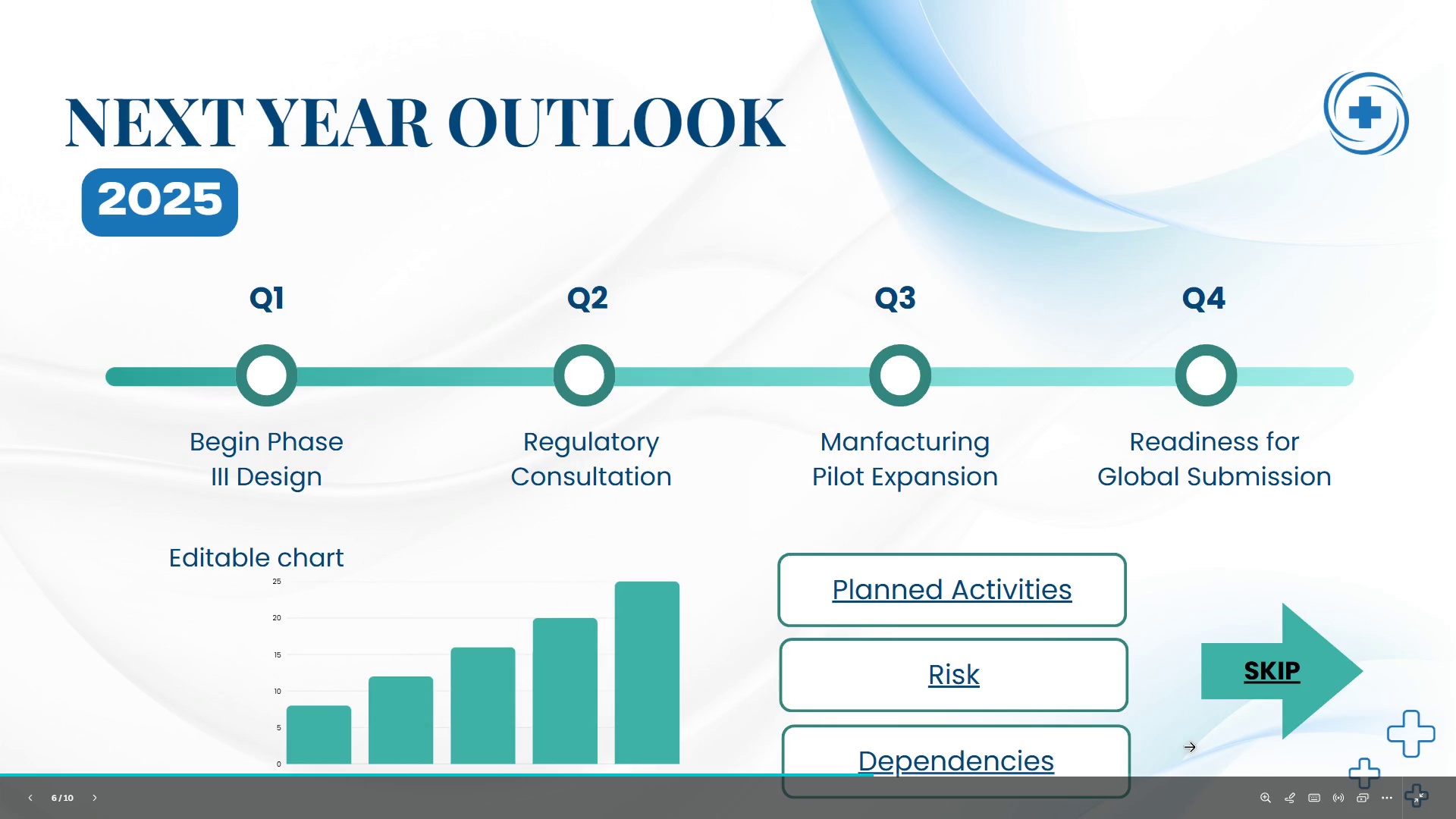 
wait(9.42)
 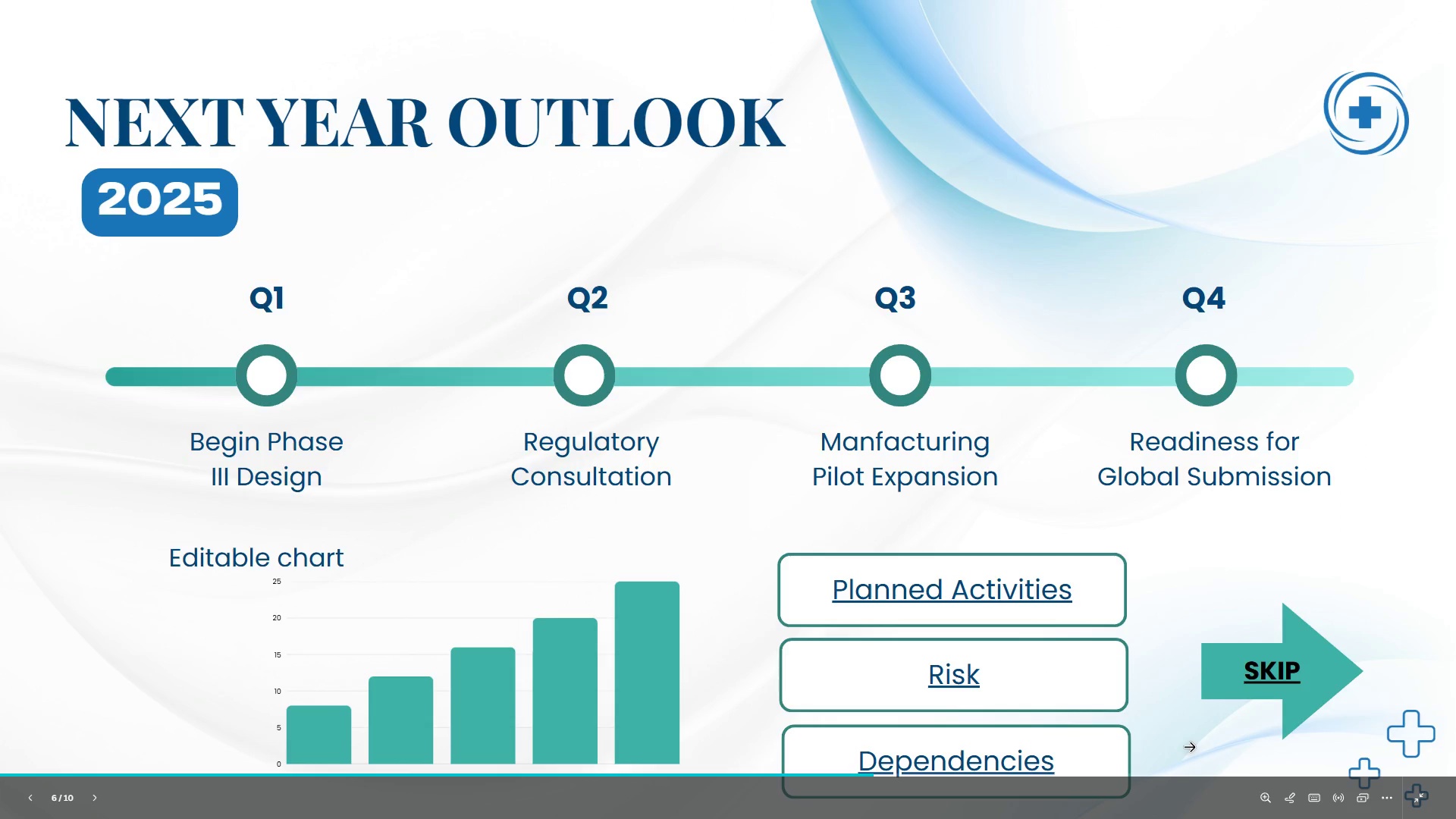 
key(Escape)
 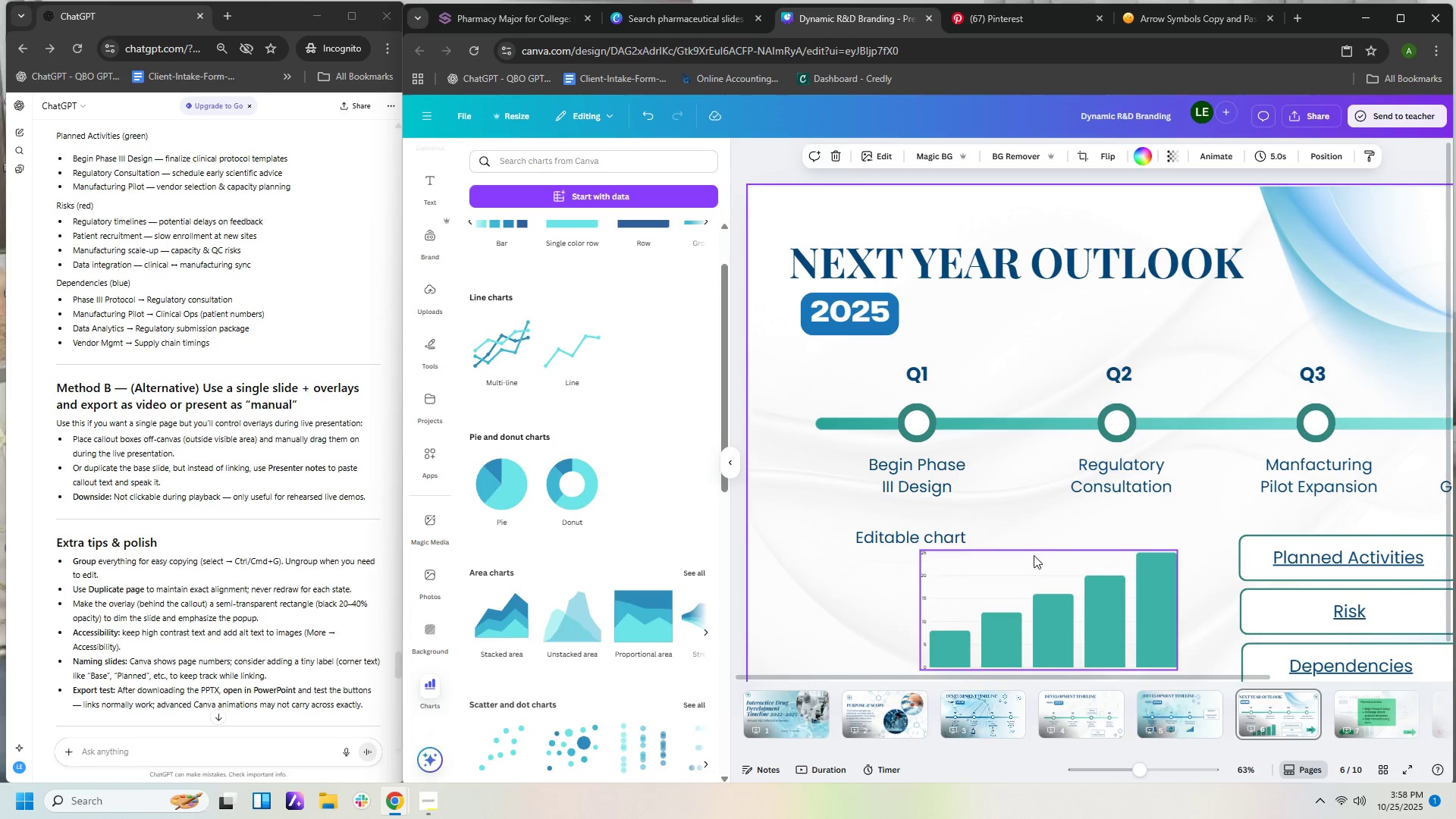 
scroll: coordinate [1092, 602], scroll_direction: down, amount: 3.0
 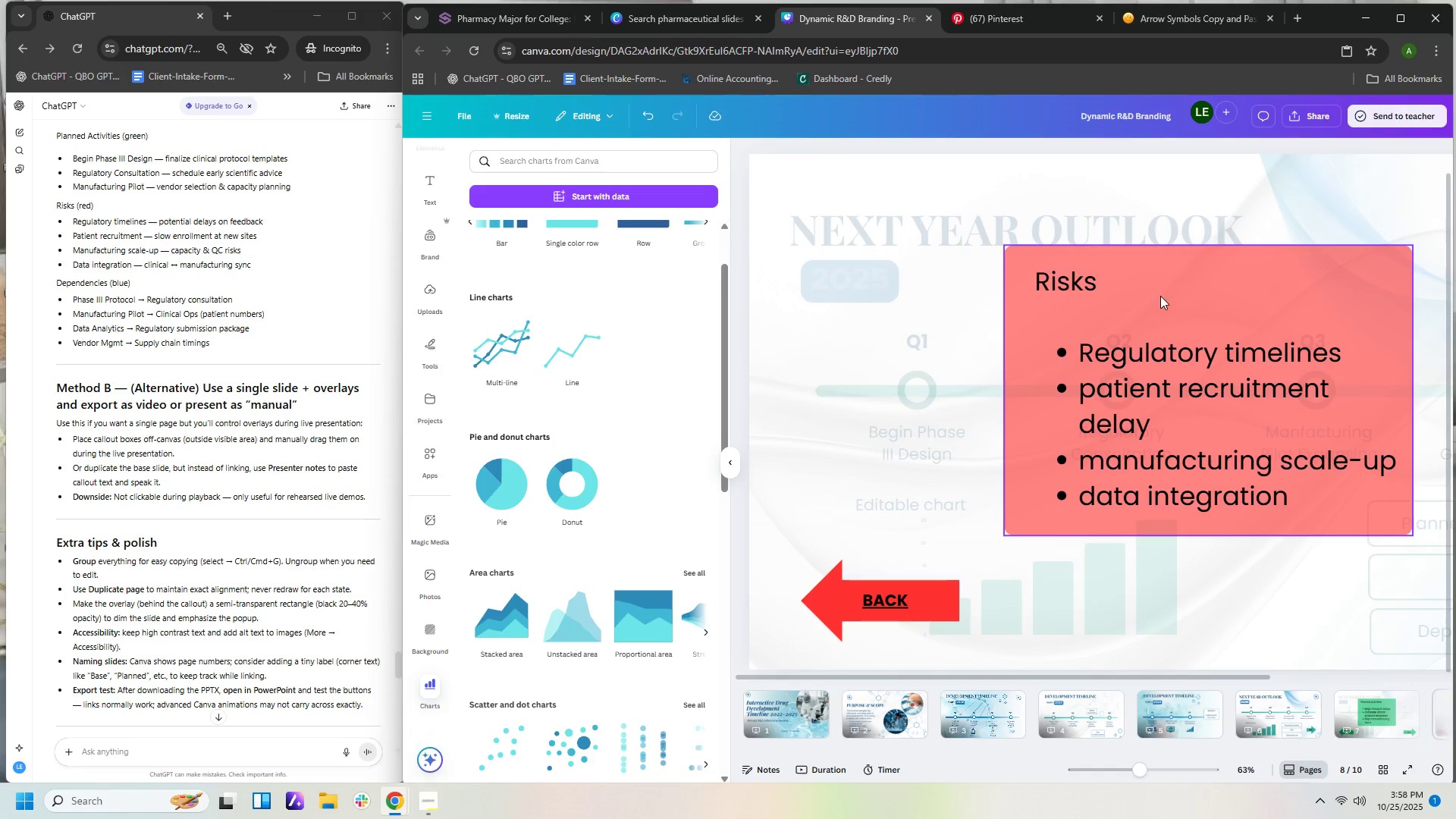 
wait(6.45)
 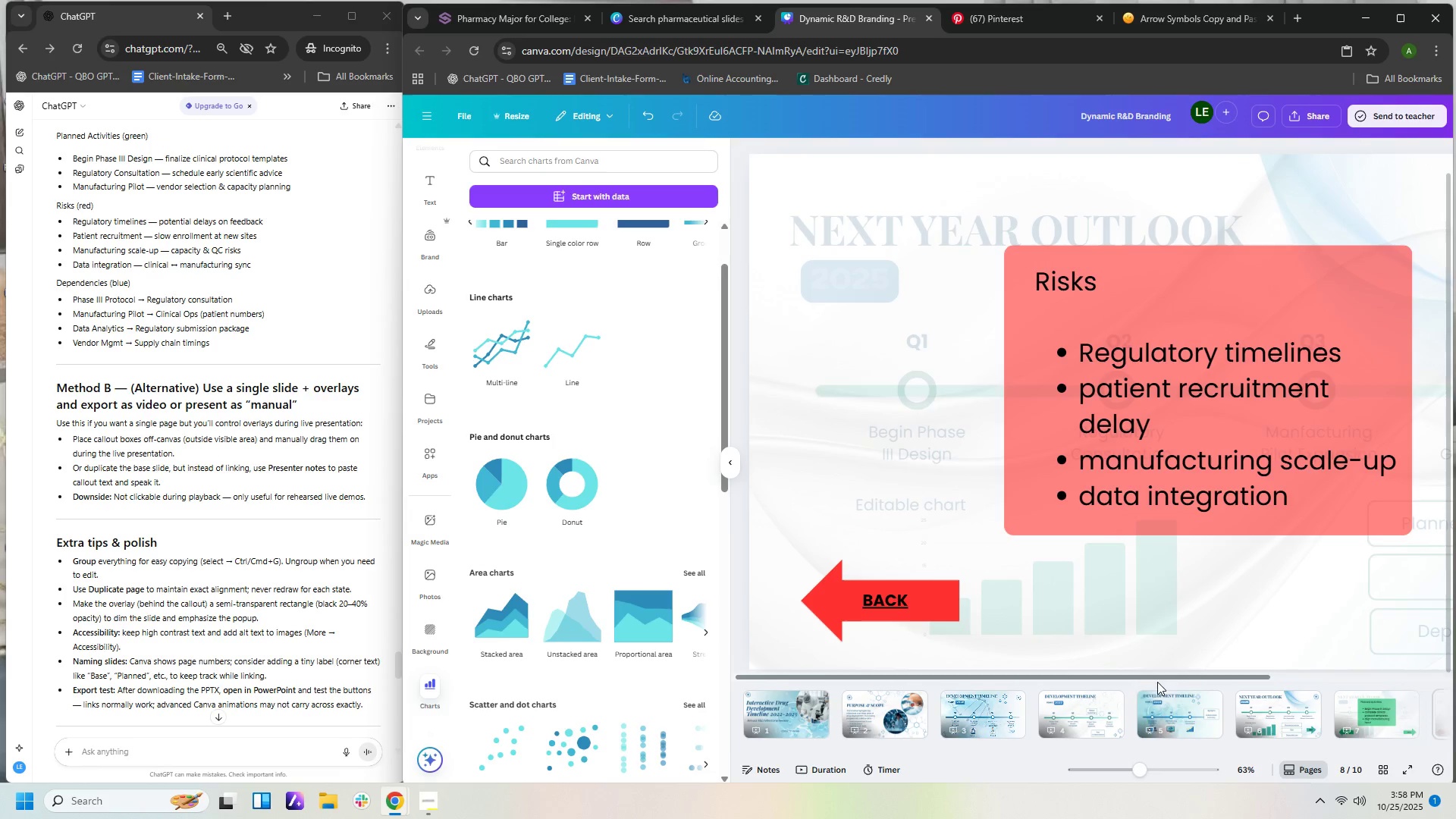 
left_click([1272, 714])
 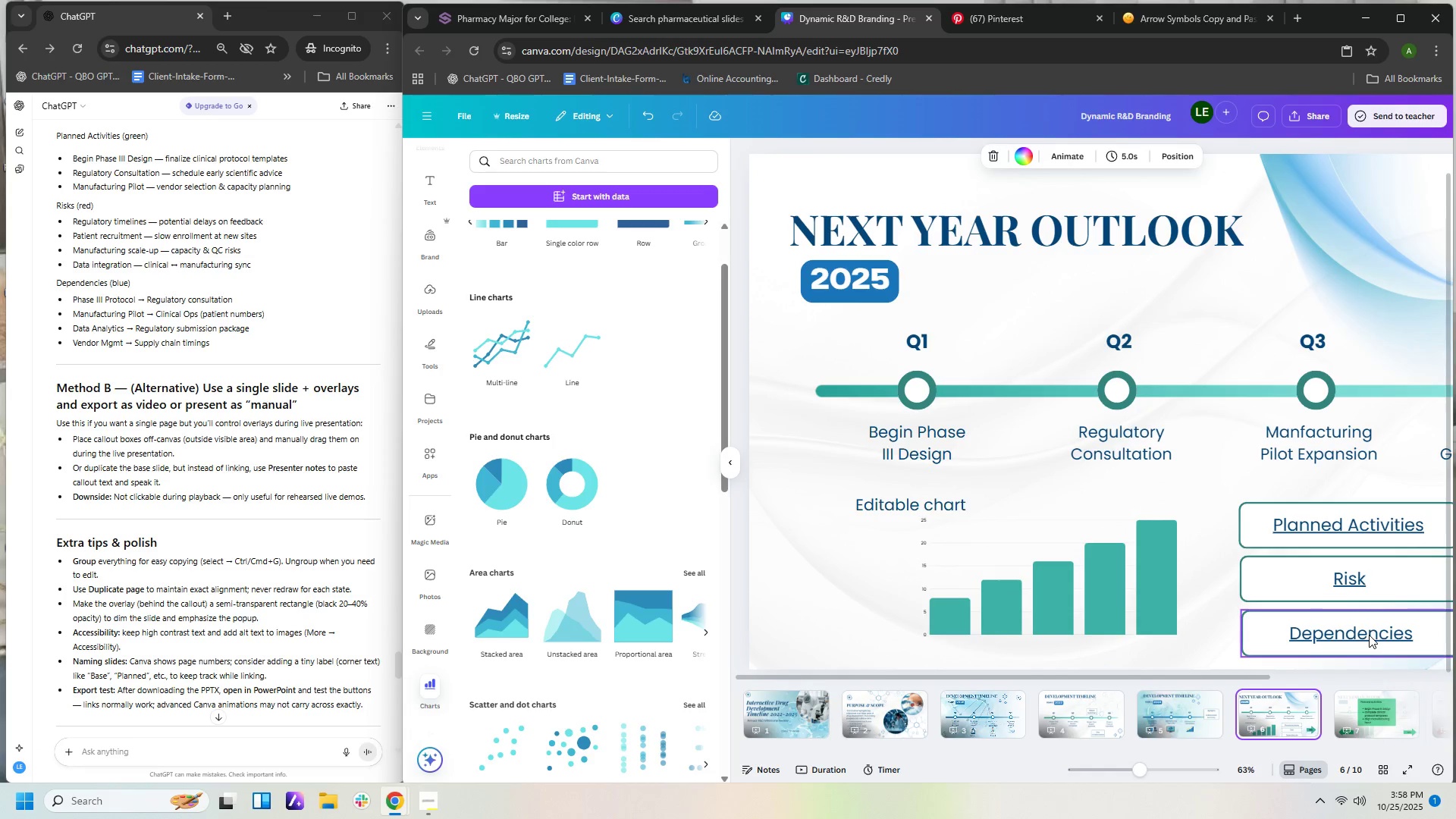 
left_click([1368, 632])
 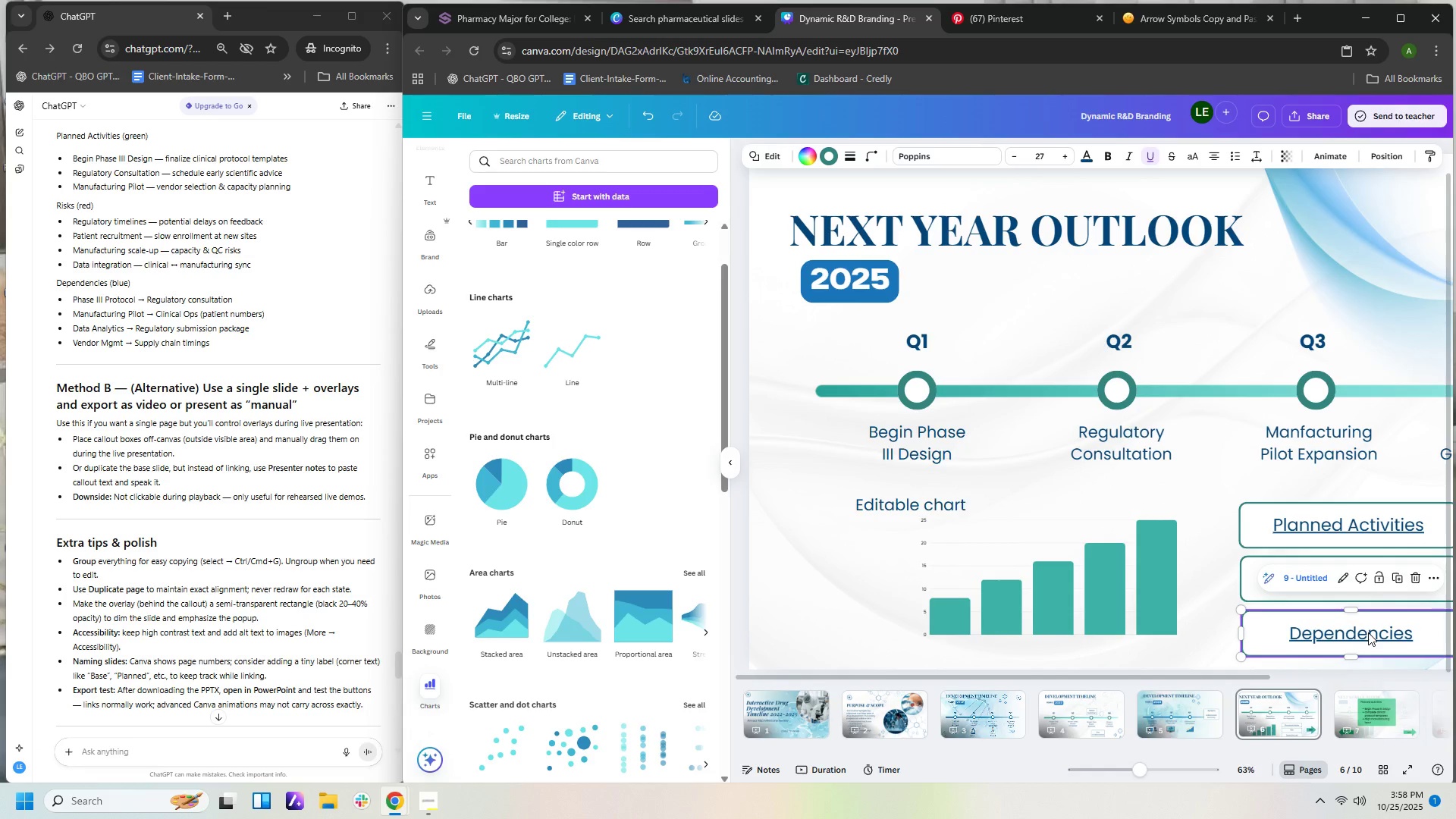 
double_click([1368, 632])
 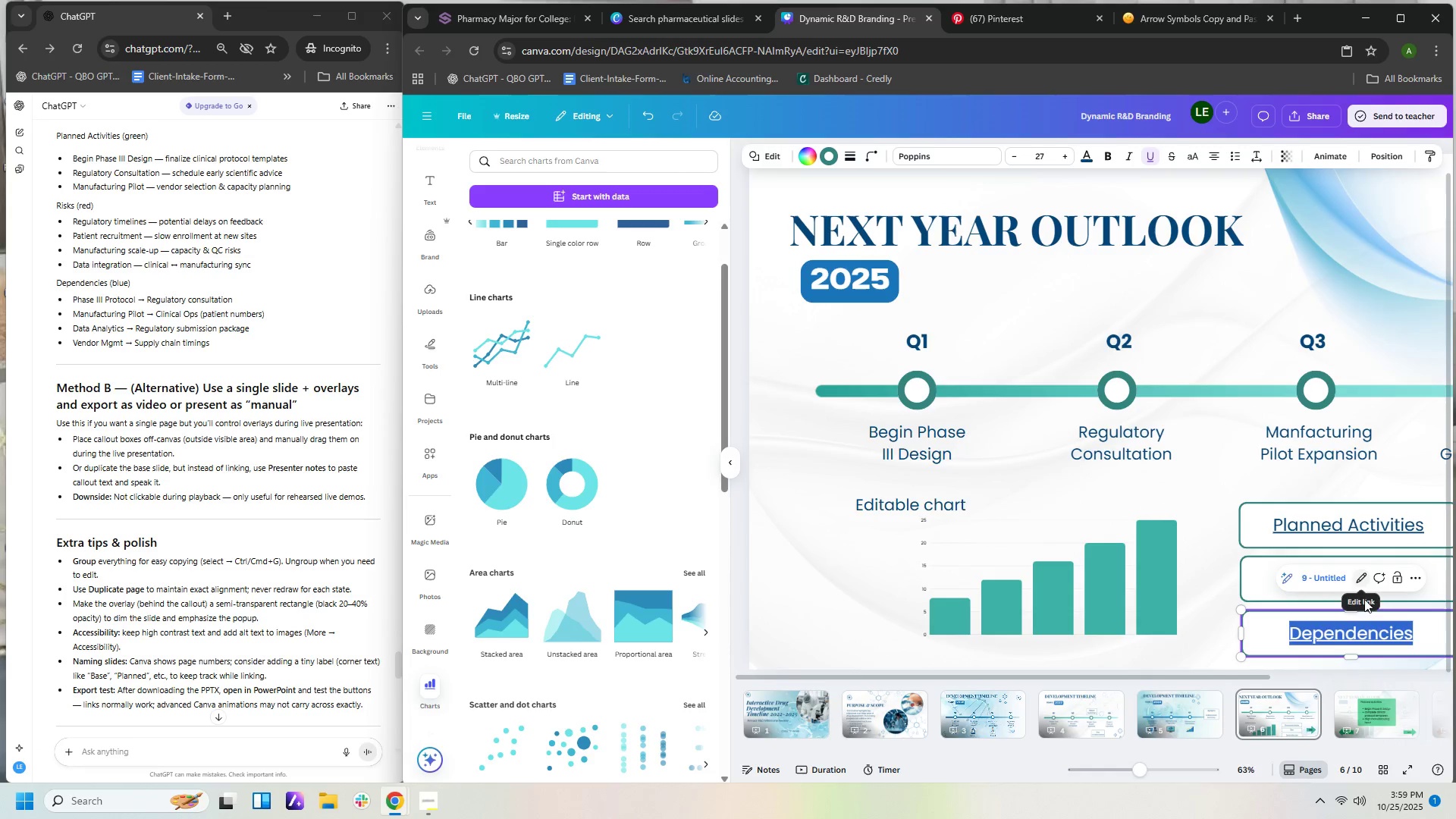 
left_click([1360, 580])
 